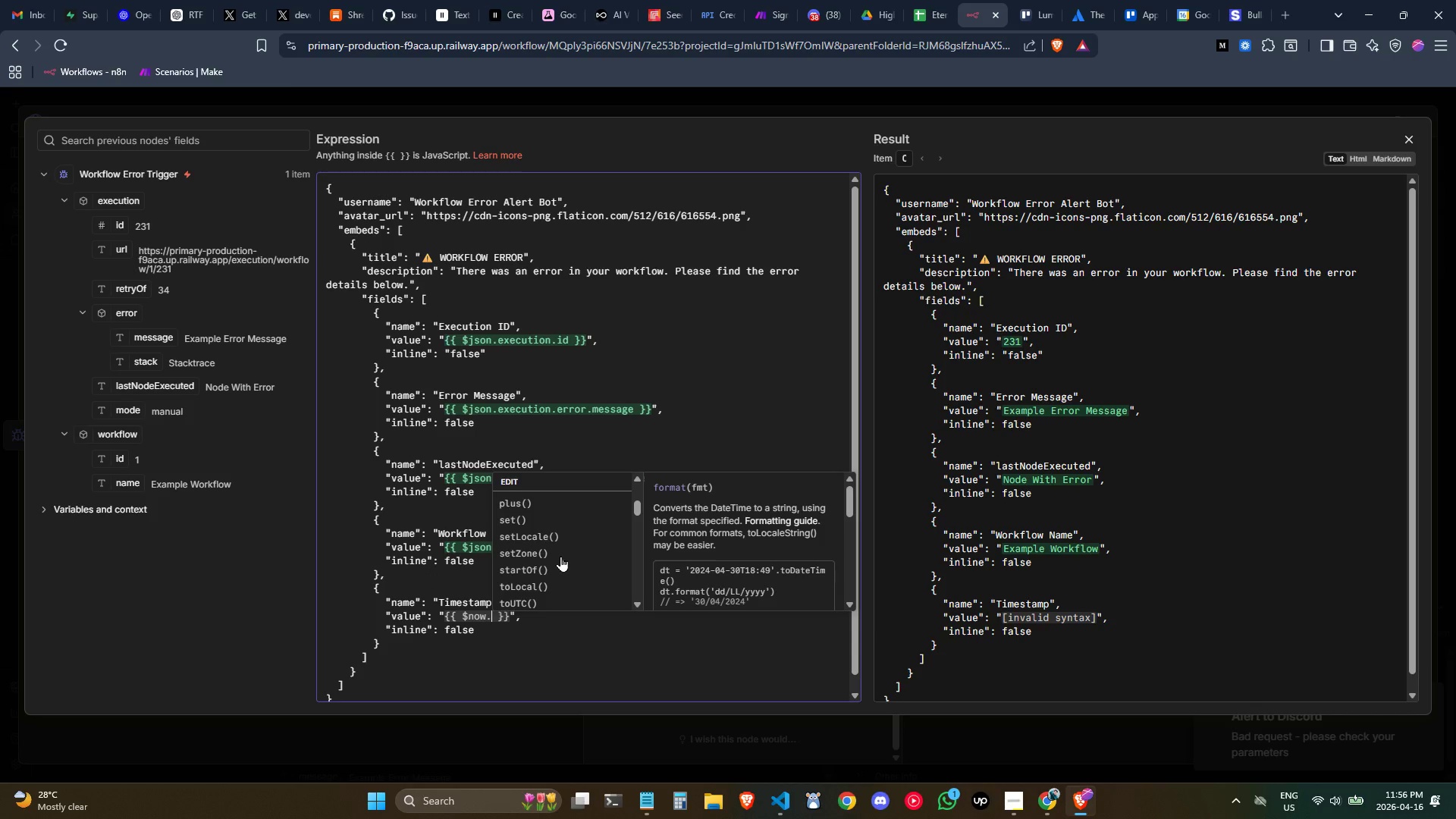 
scroll: coordinate [560, 556], scroll_direction: up, amount: 1.0
 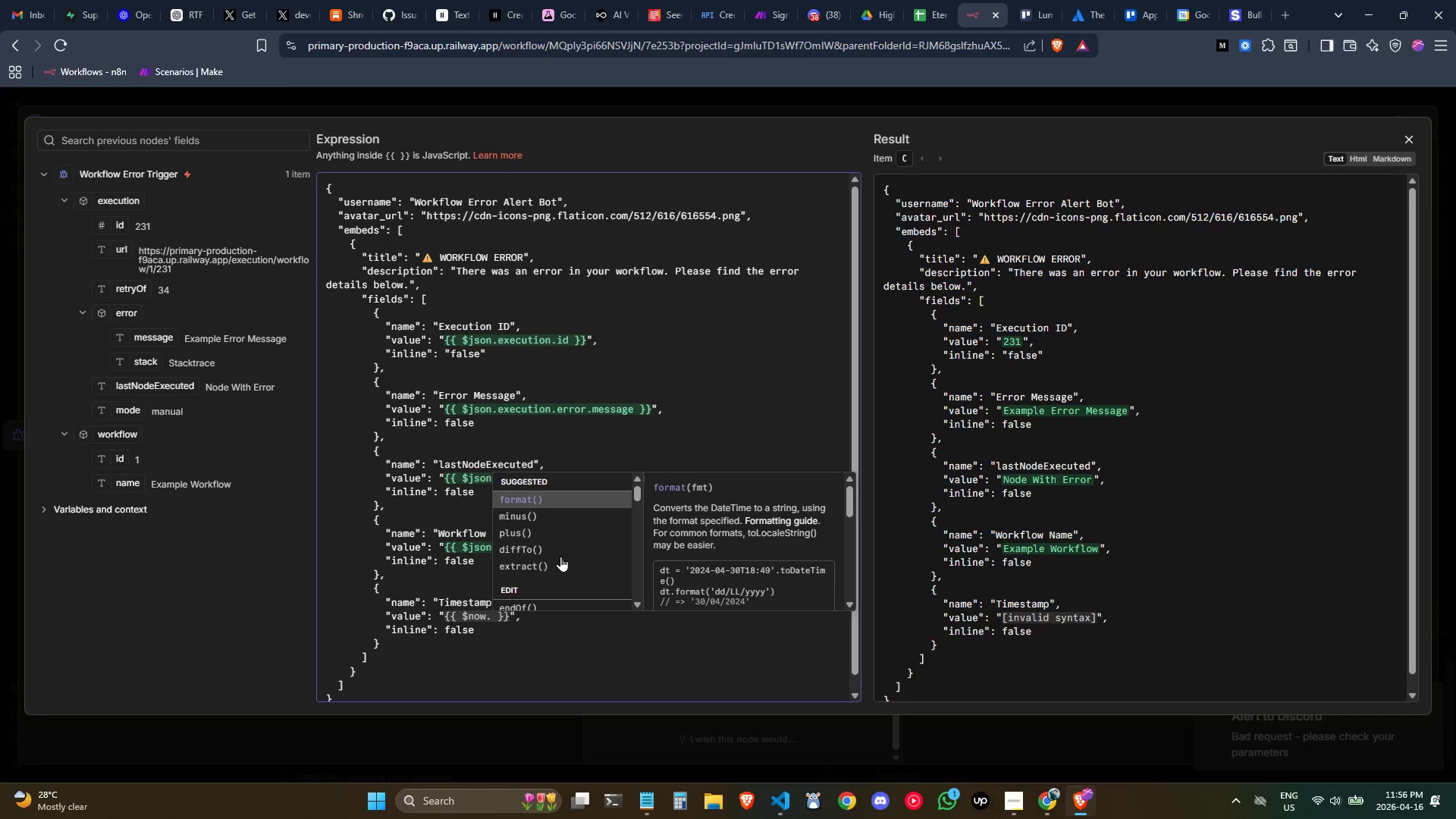 
type(for)
key(Backspace)
key(Backspace)
key(Backspace)
key(Backspace)
type(.)
 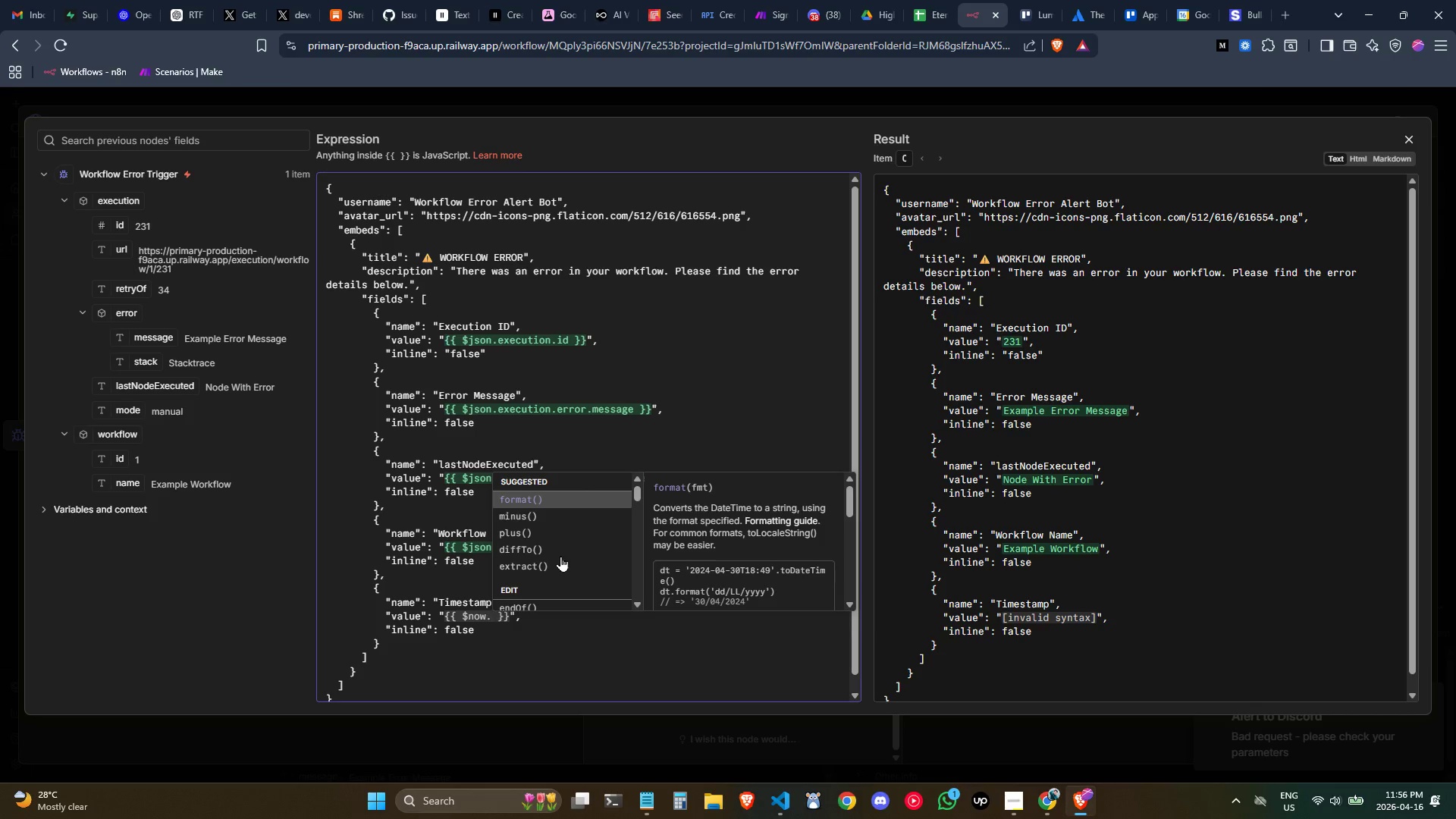 
scroll: coordinate [560, 556], scroll_direction: down, amount: 1.0
 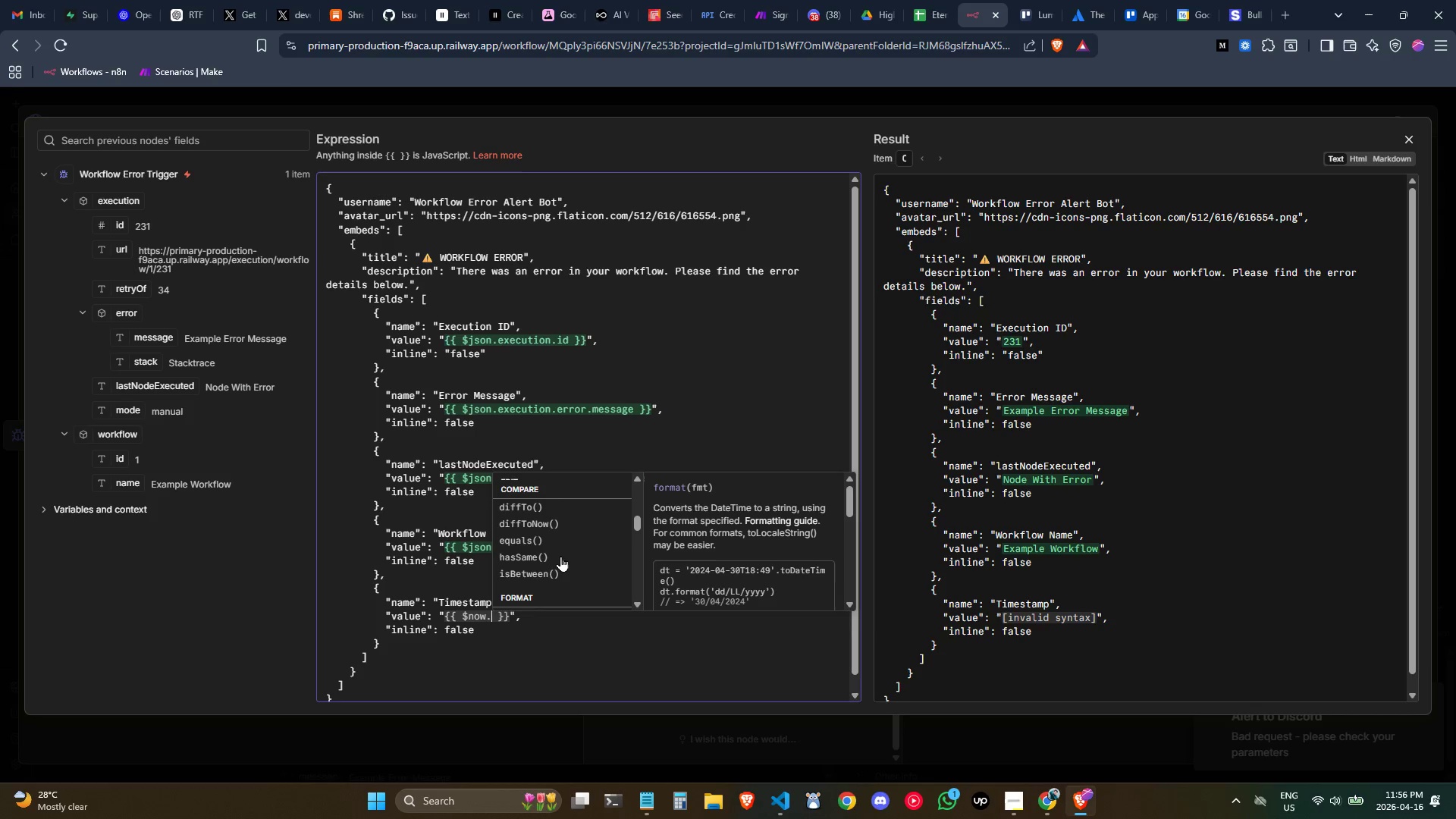 
scroll: coordinate [561, 556], scroll_direction: up, amount: 1.0
 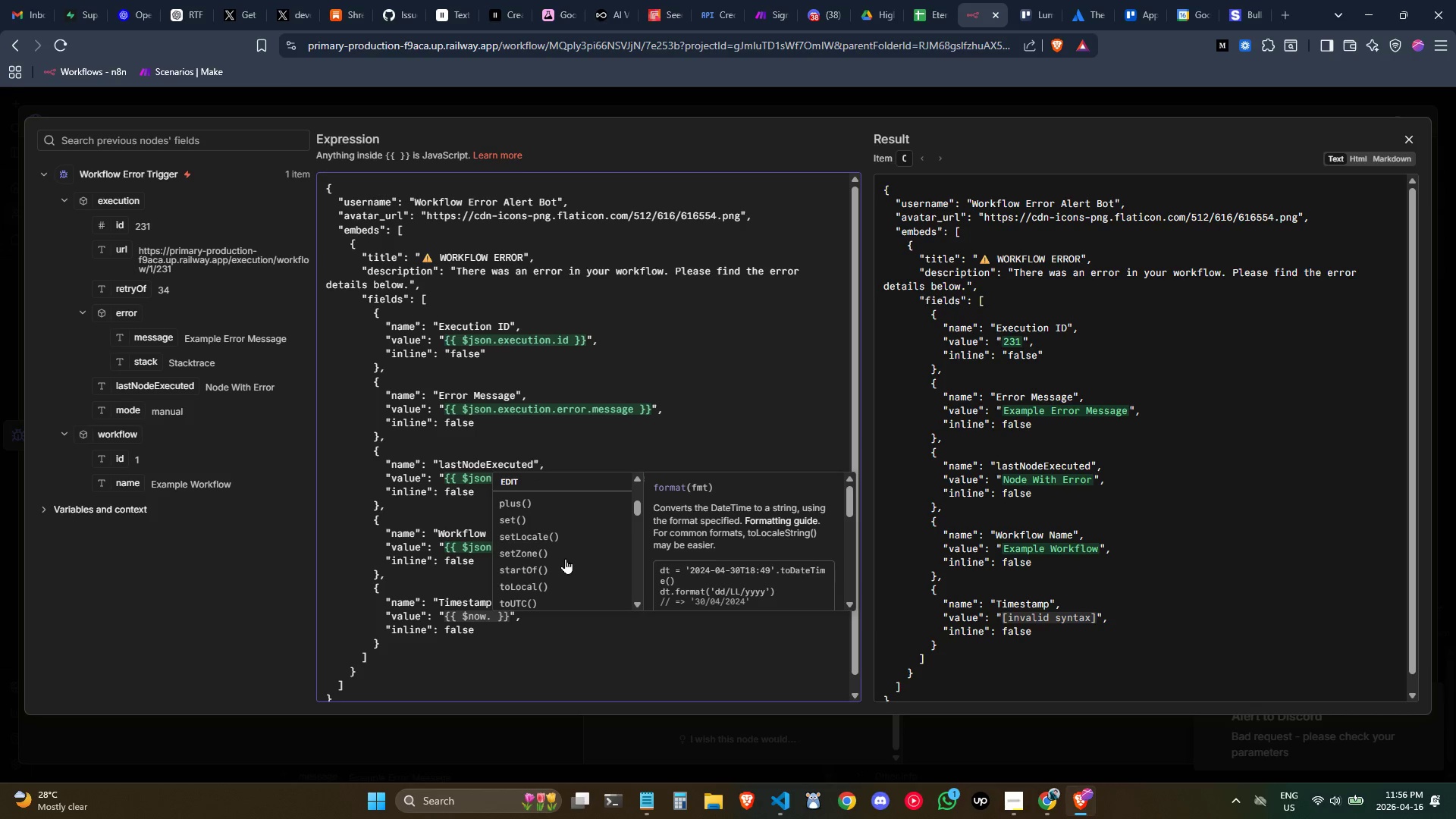 
type(set)
 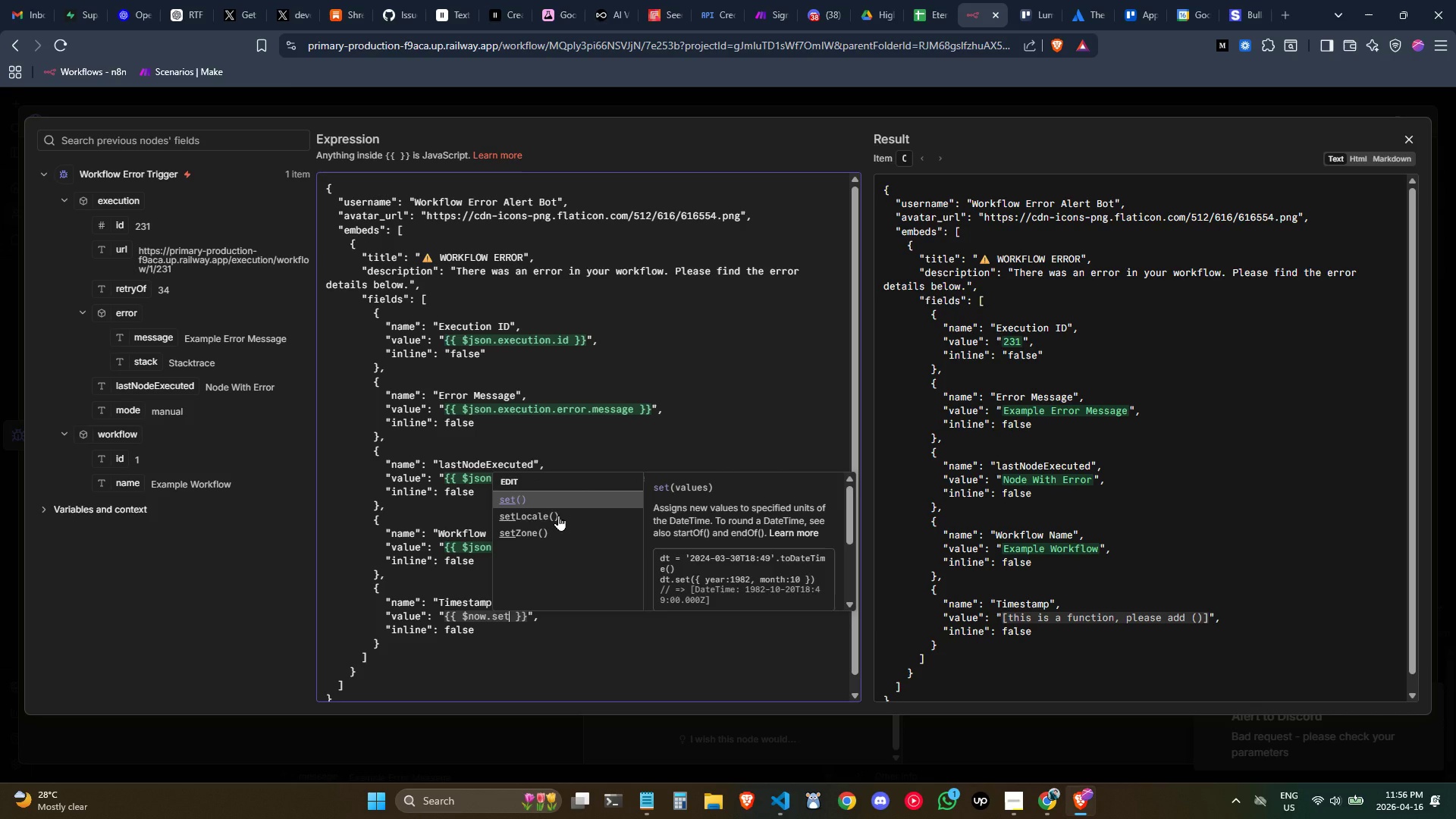 
key(Backspace)
key(Backspace)
key(Backspace)
key(Backspace)
type(.fo)
 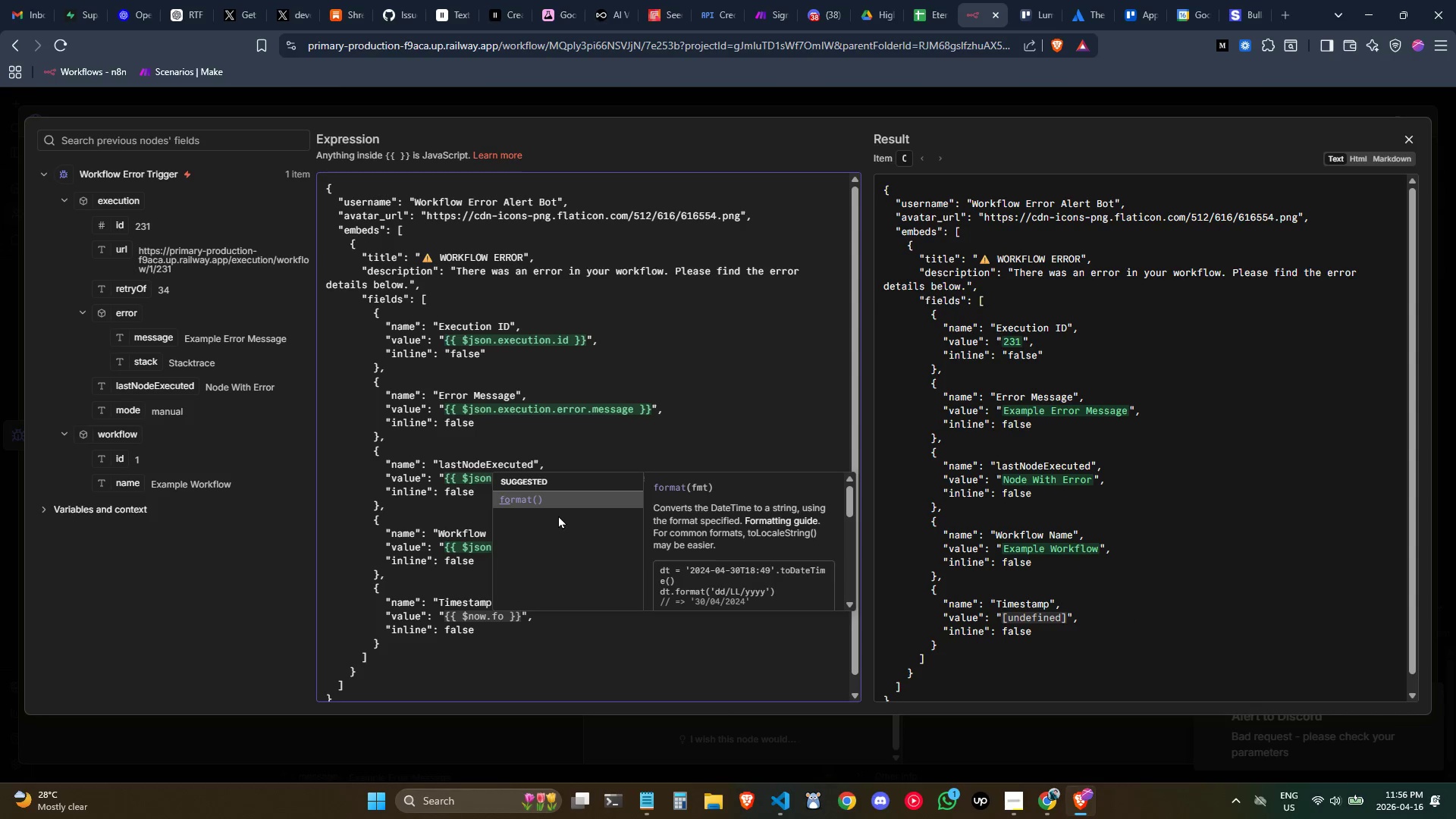 
key(Enter)
 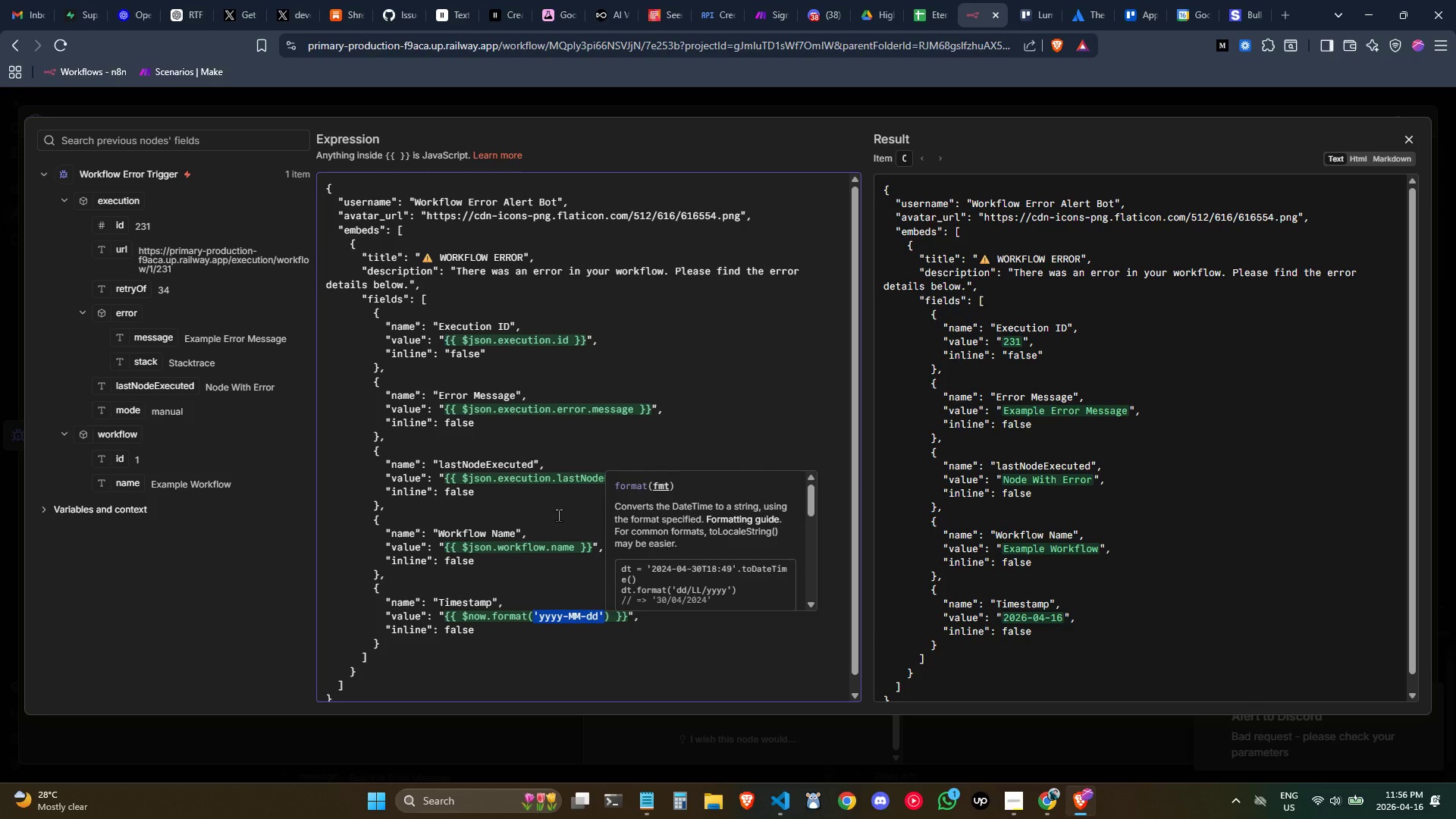 
key(Backspace)
 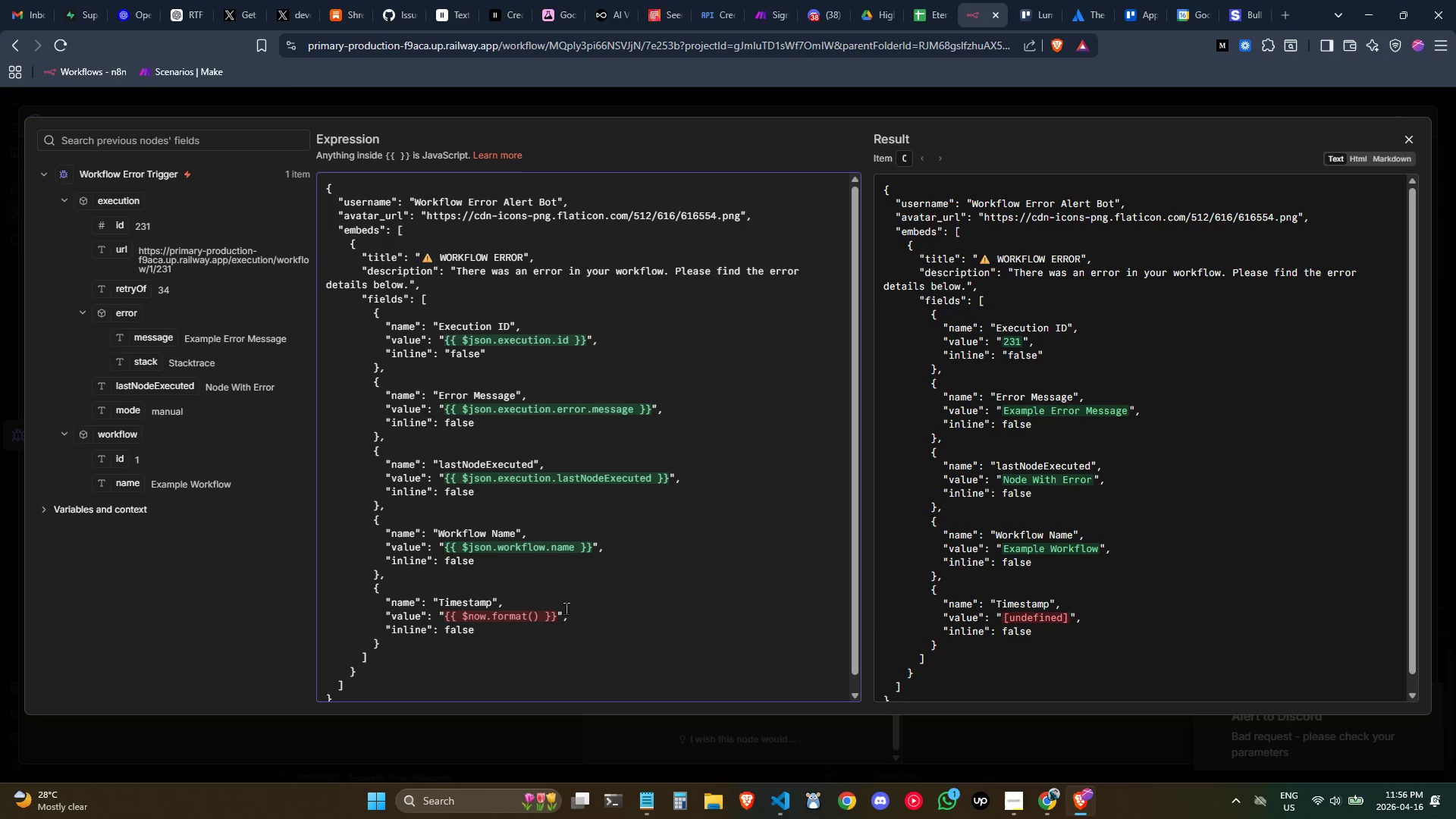 
left_click([541, 612])
 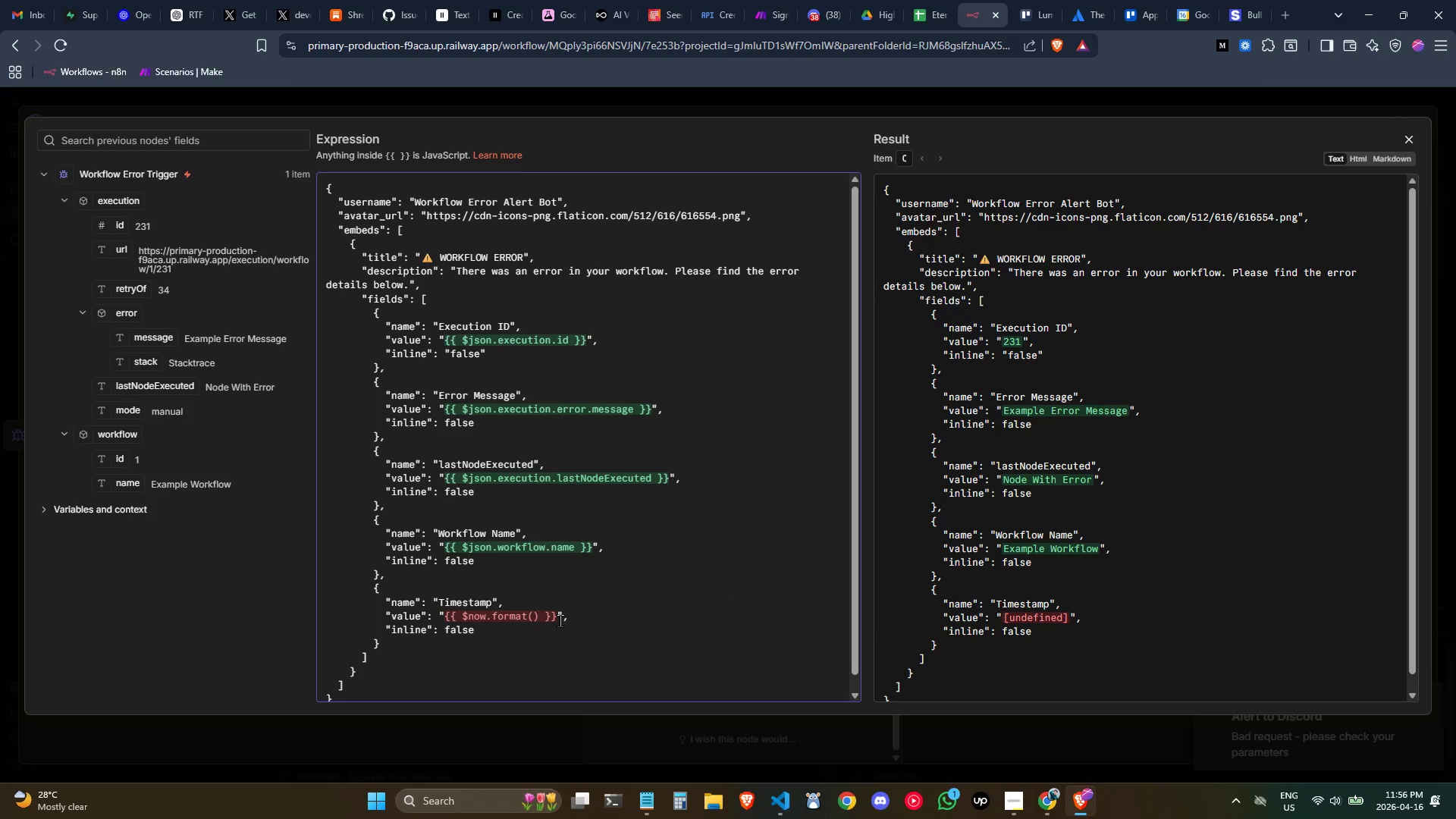 
hold_key(key=Backspace, duration=0.69)
 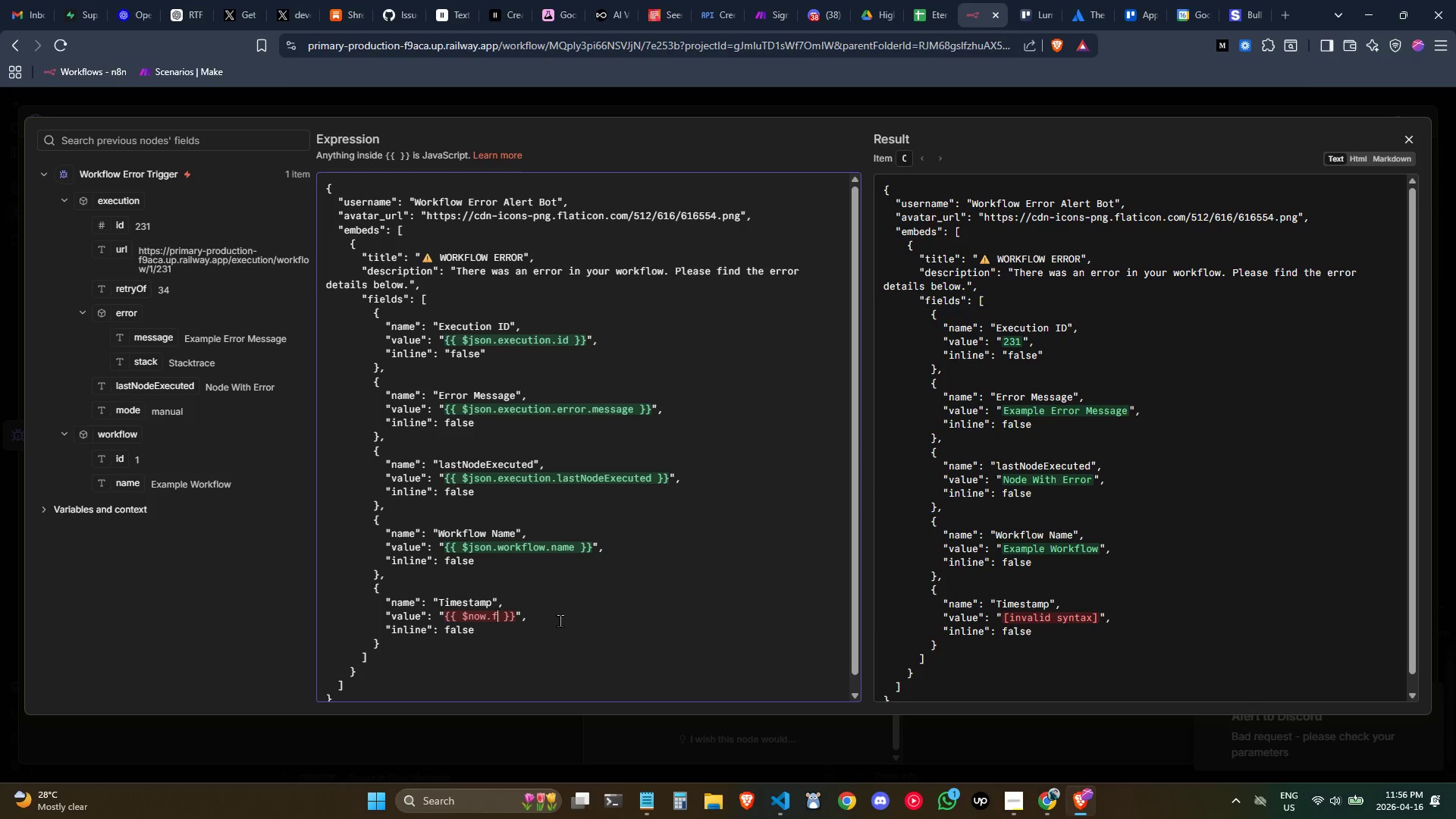 
key(Backspace)
 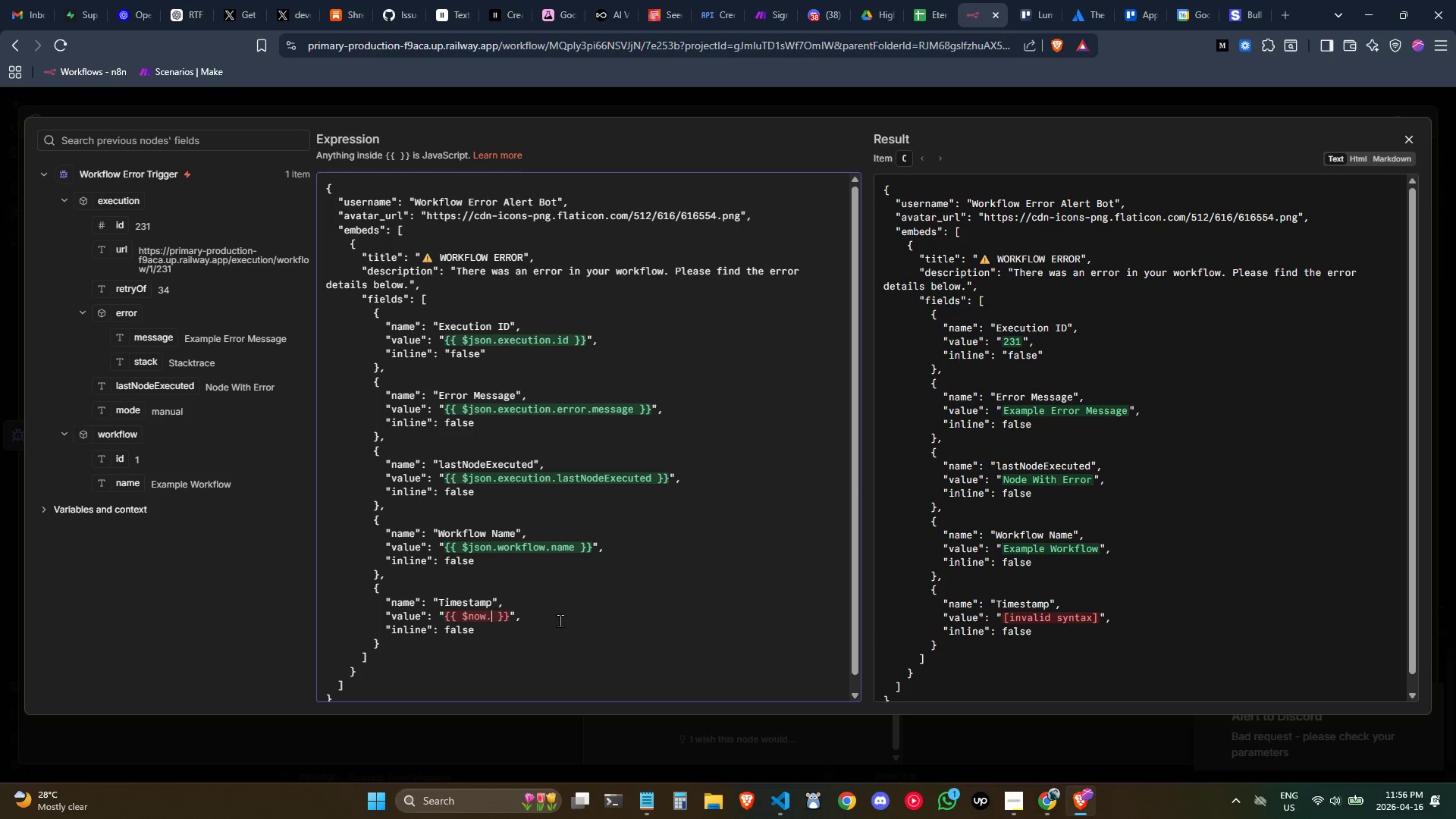 
key(Backspace)
 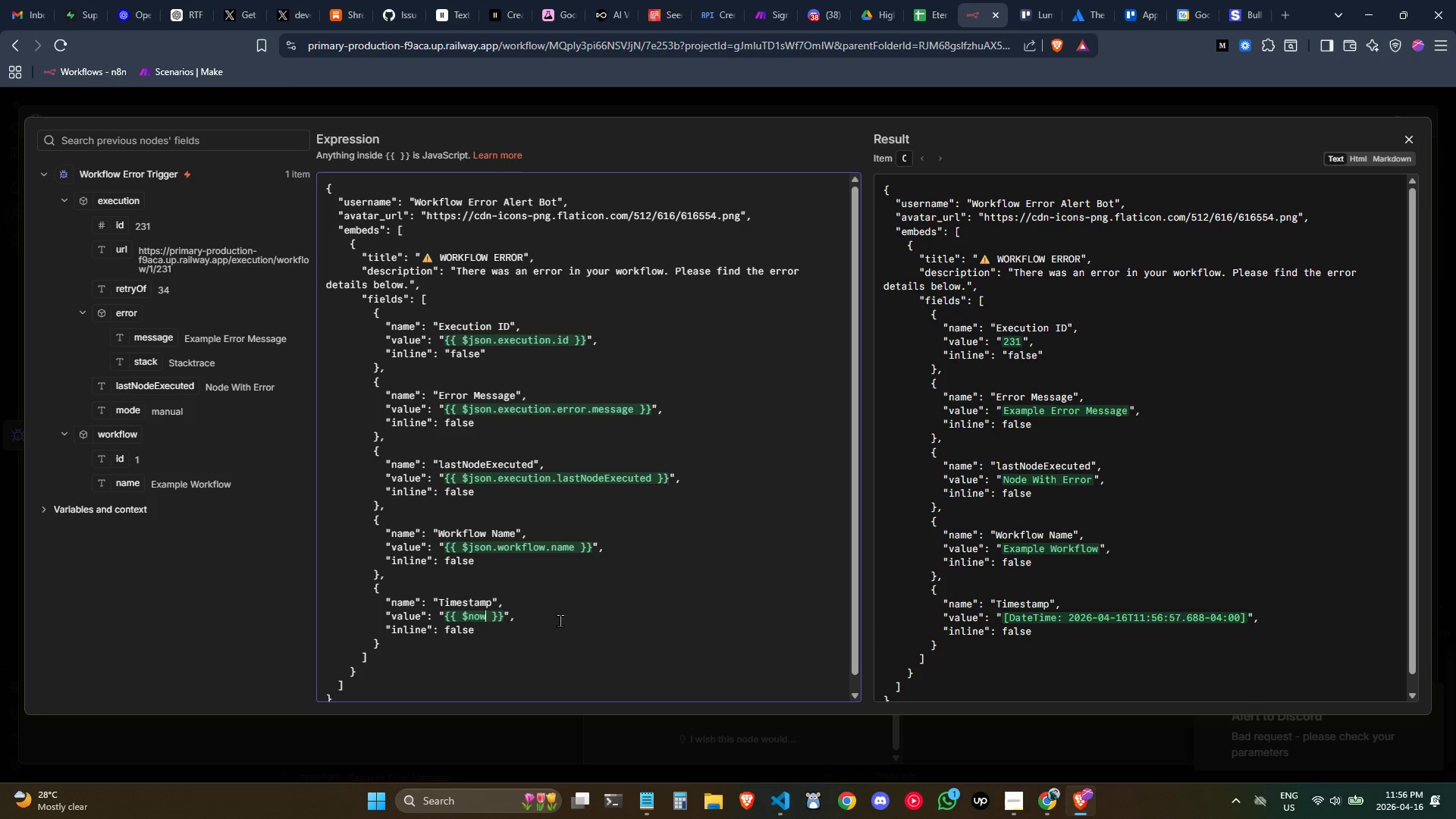 
key(Period)
 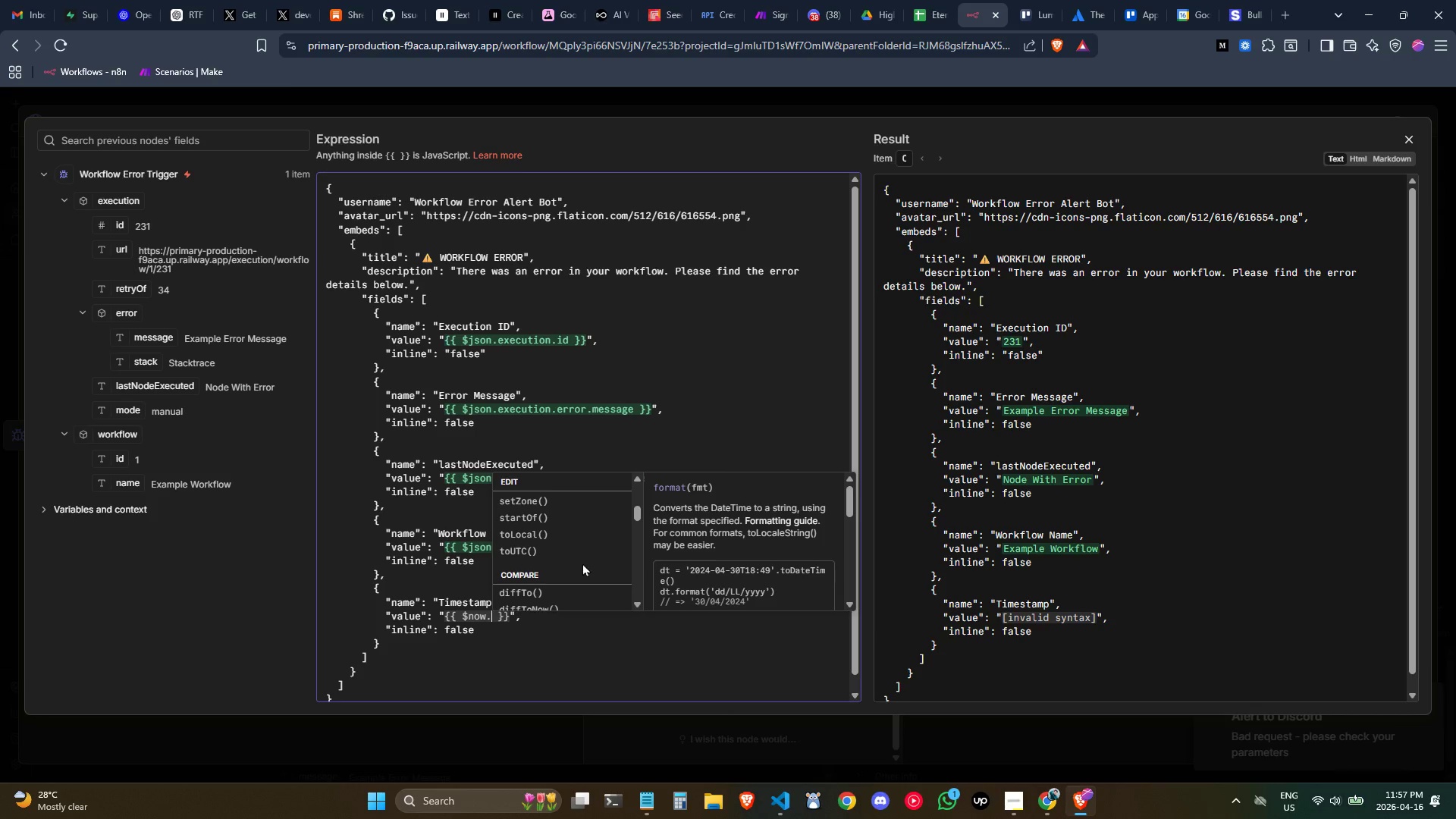 
wait(6.03)
 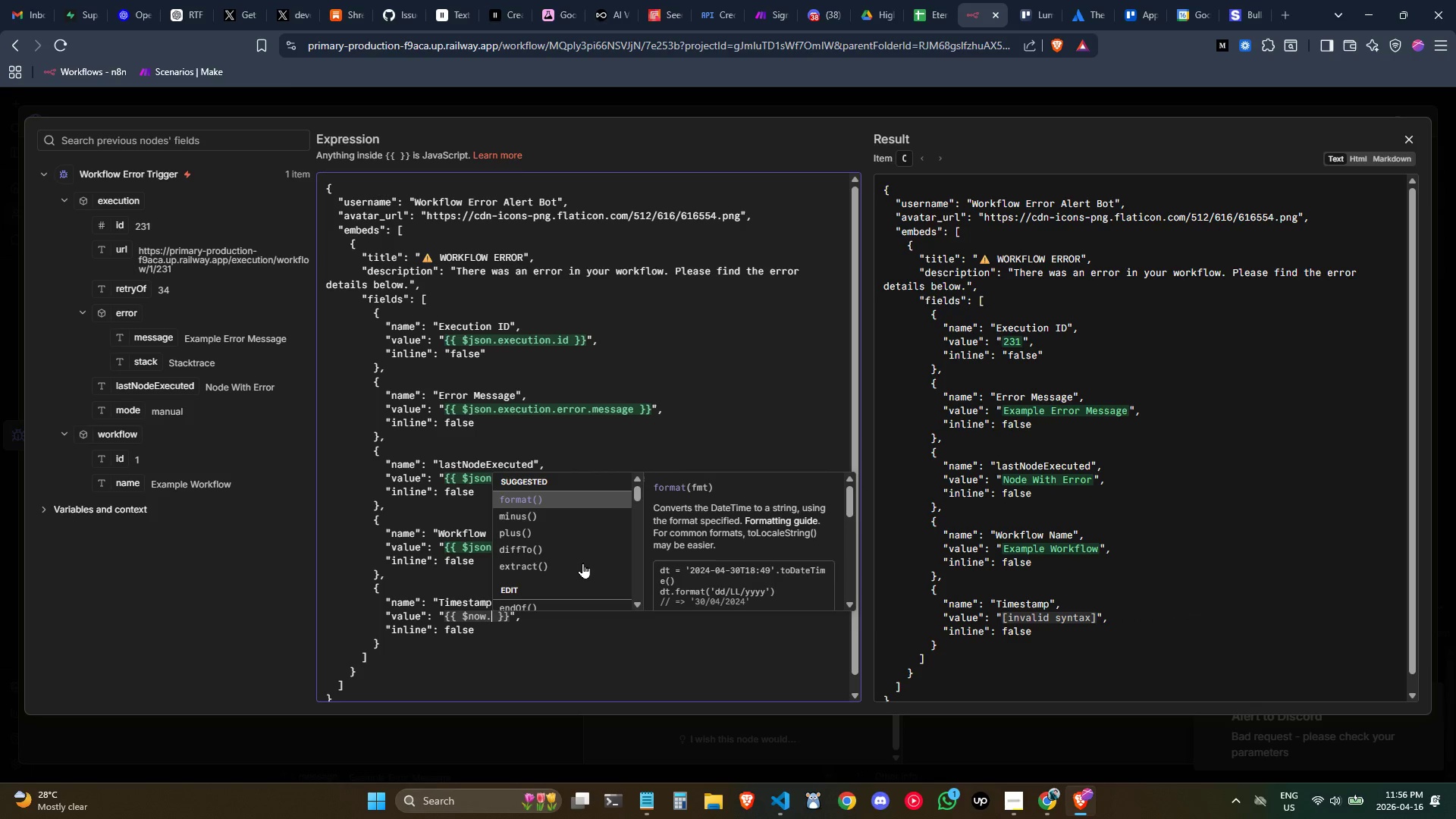 
type(tos)
 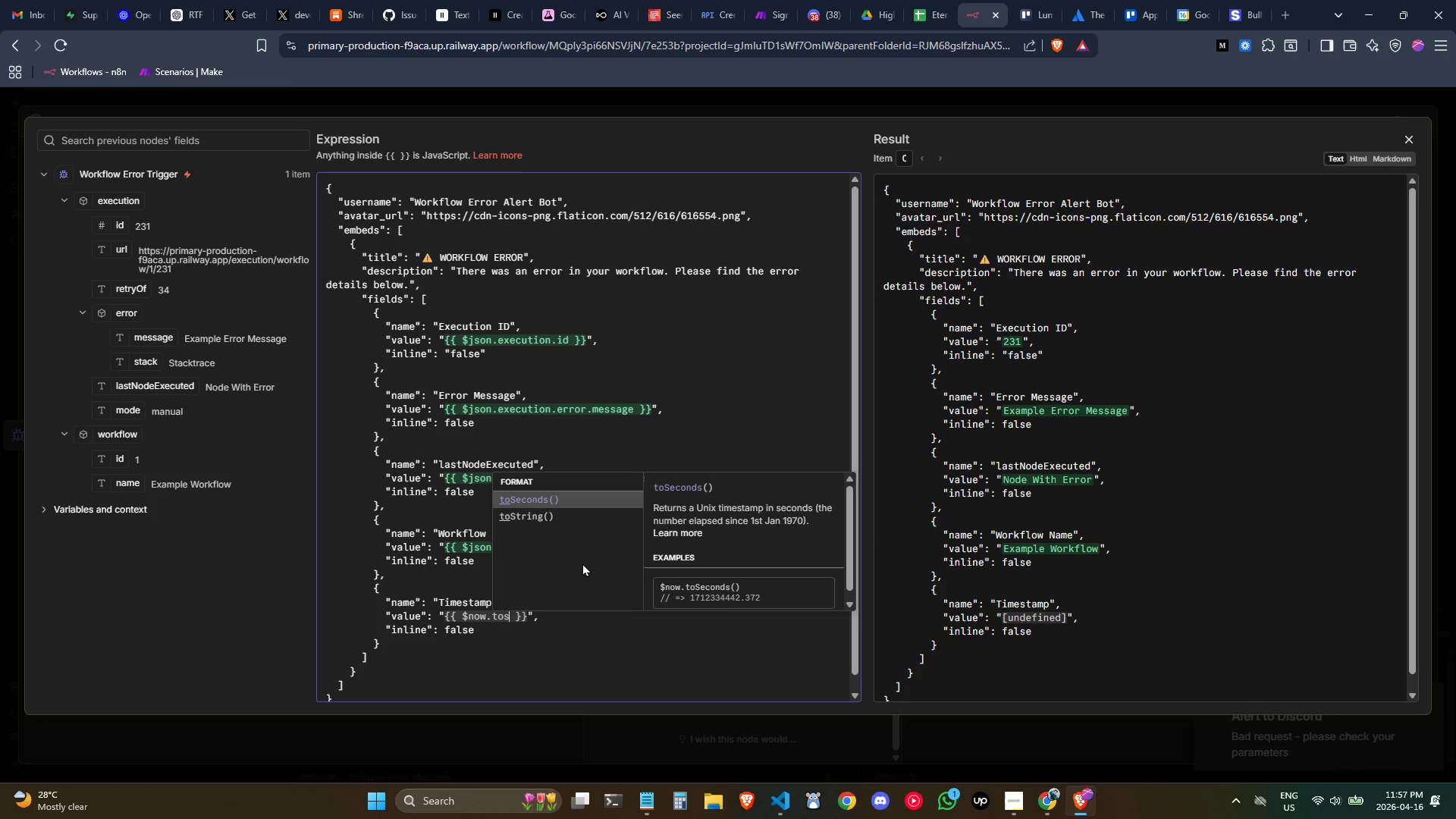 
key(ArrowDown)
 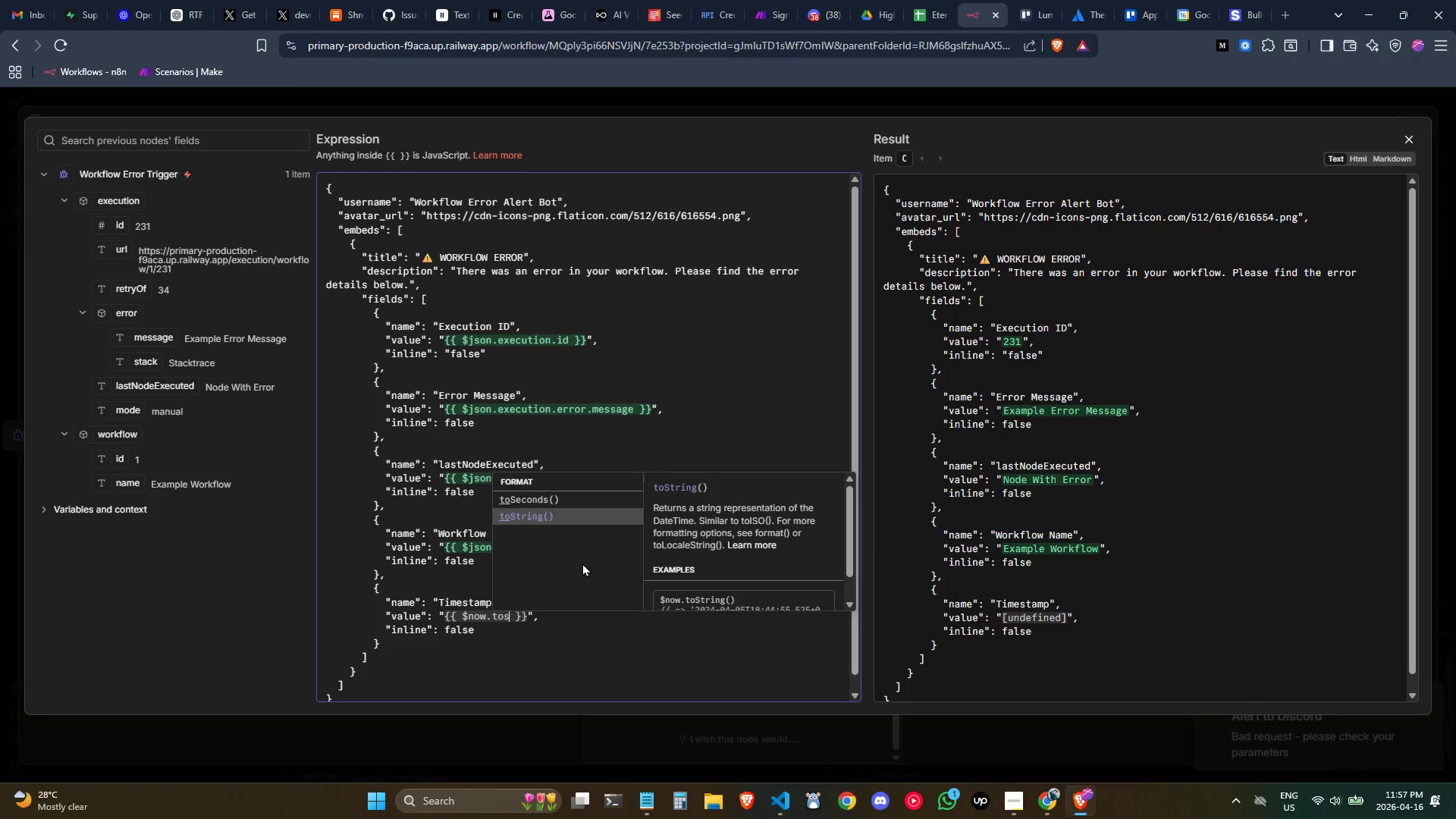 
key(ArrowUp)
 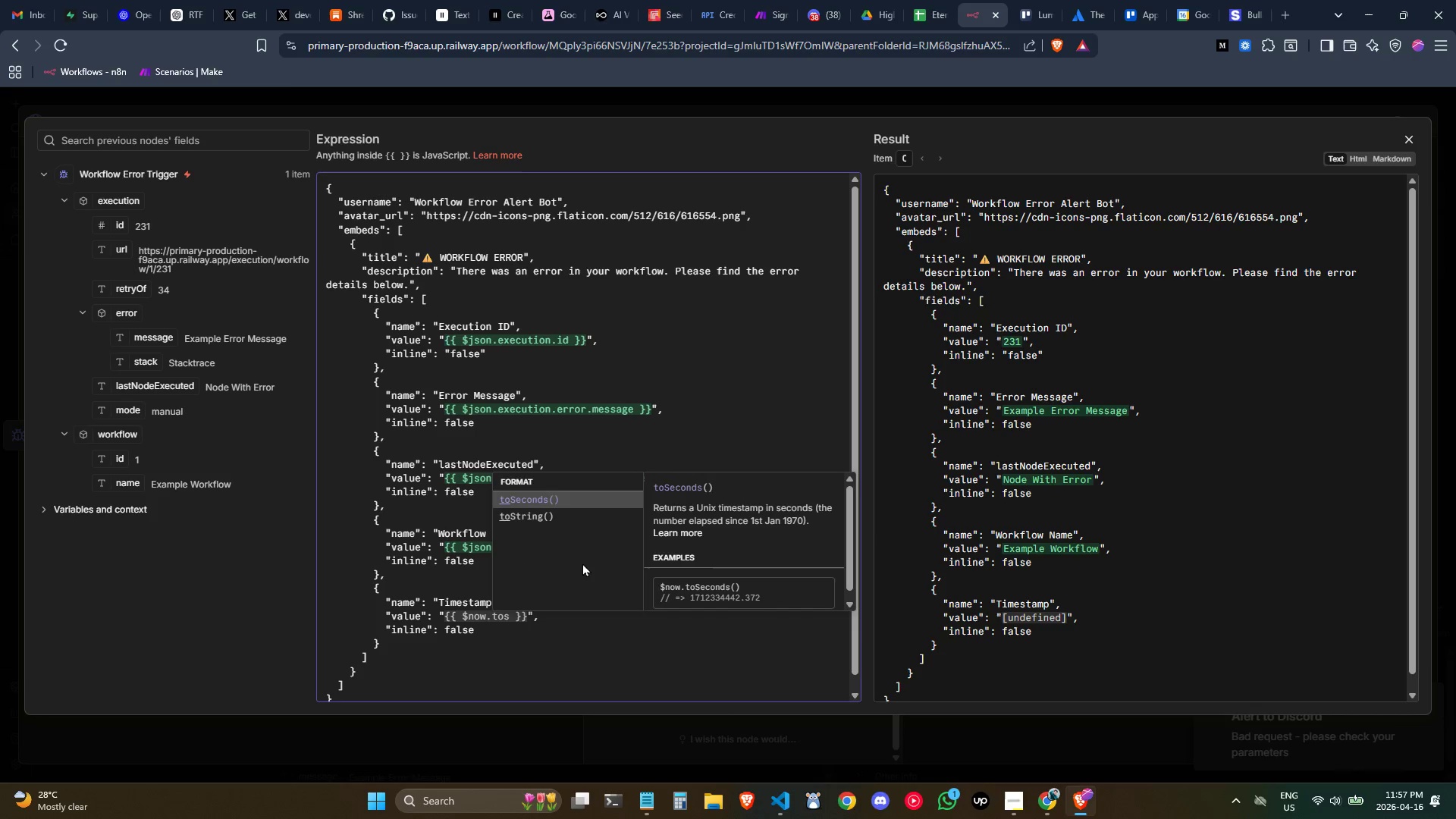 
key(Backspace)
key(Backspace)
key(Backspace)
key(Backspace)
type(.tod)
key(Backspace)
key(Backspace)
key(Backspace)
key(Backspace)
type(.tp)
key(Backspace)
key(Backspace)
key(Backspace)
type(.tois)
 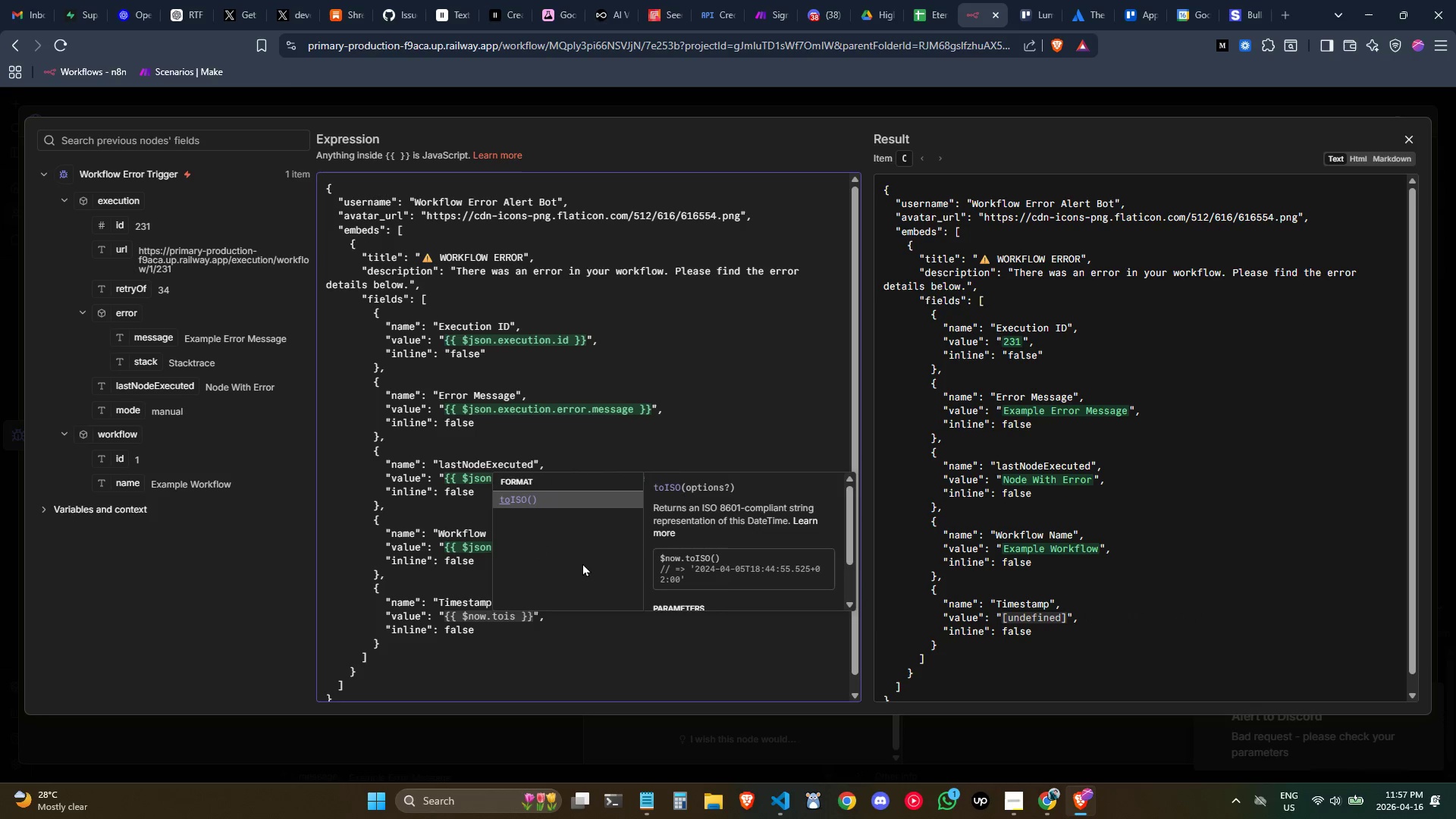 
key(Enter)
 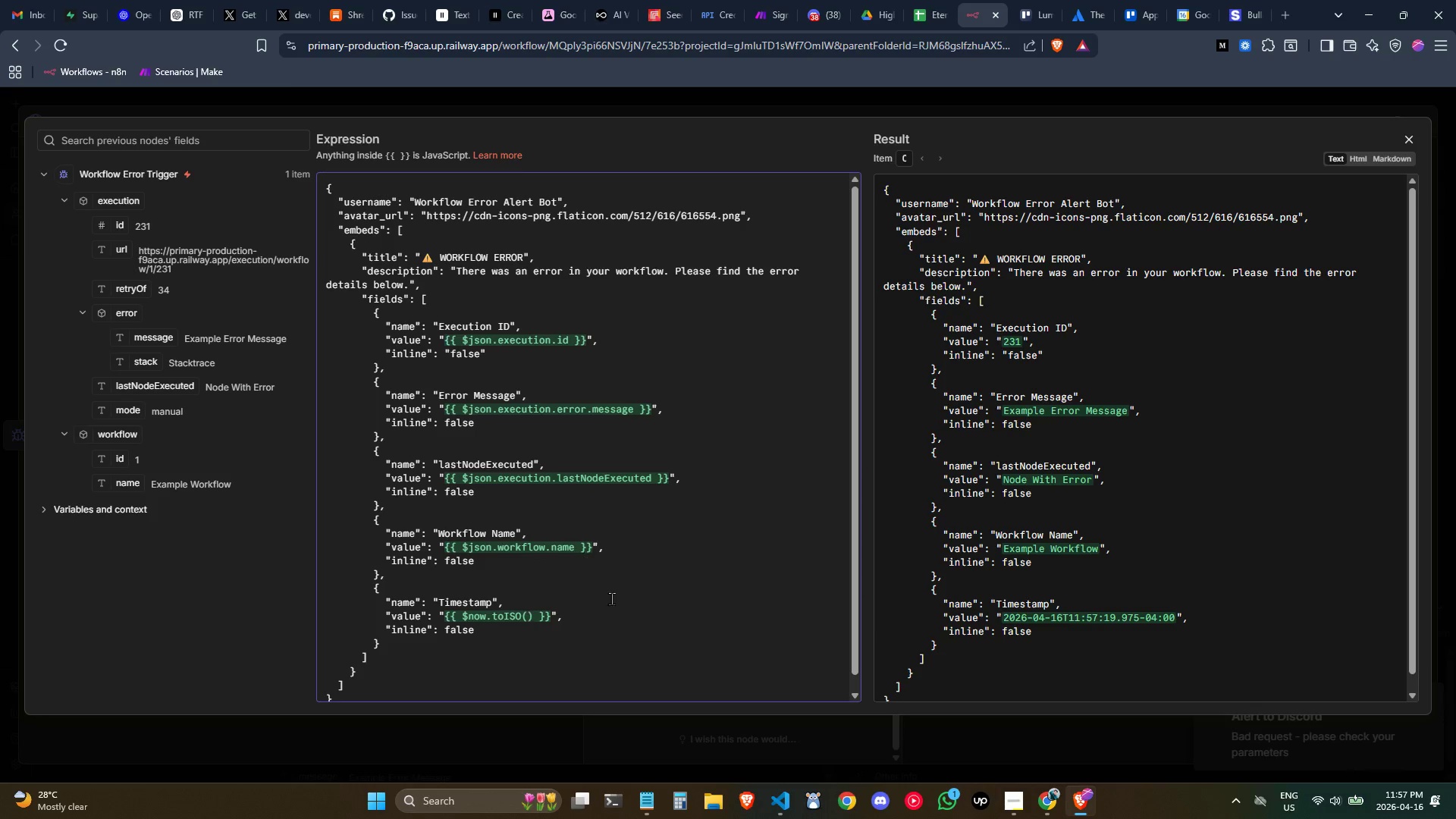 
left_click([589, 633])
 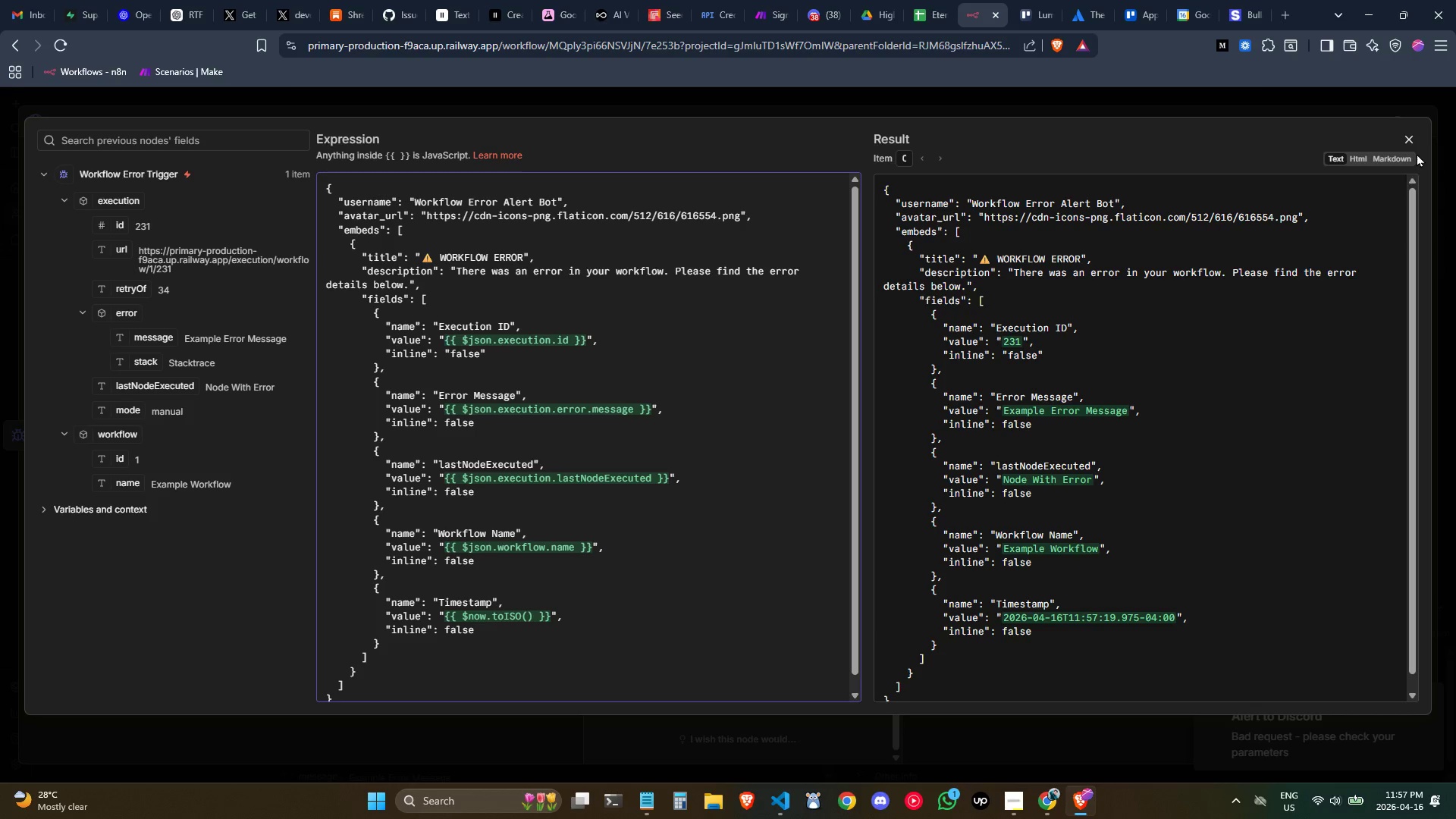 
left_click([1411, 143])
 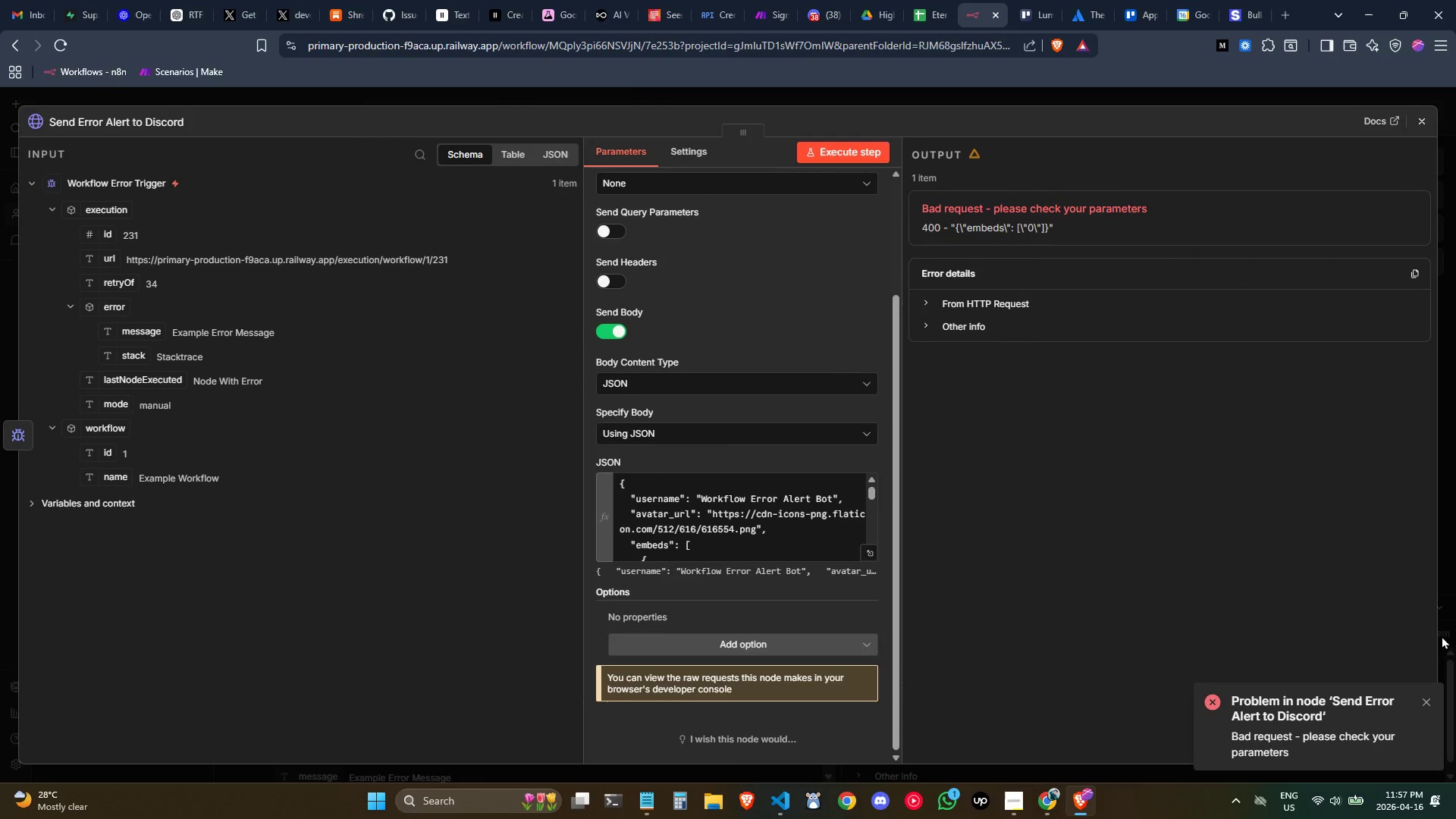 
left_click([1423, 701])
 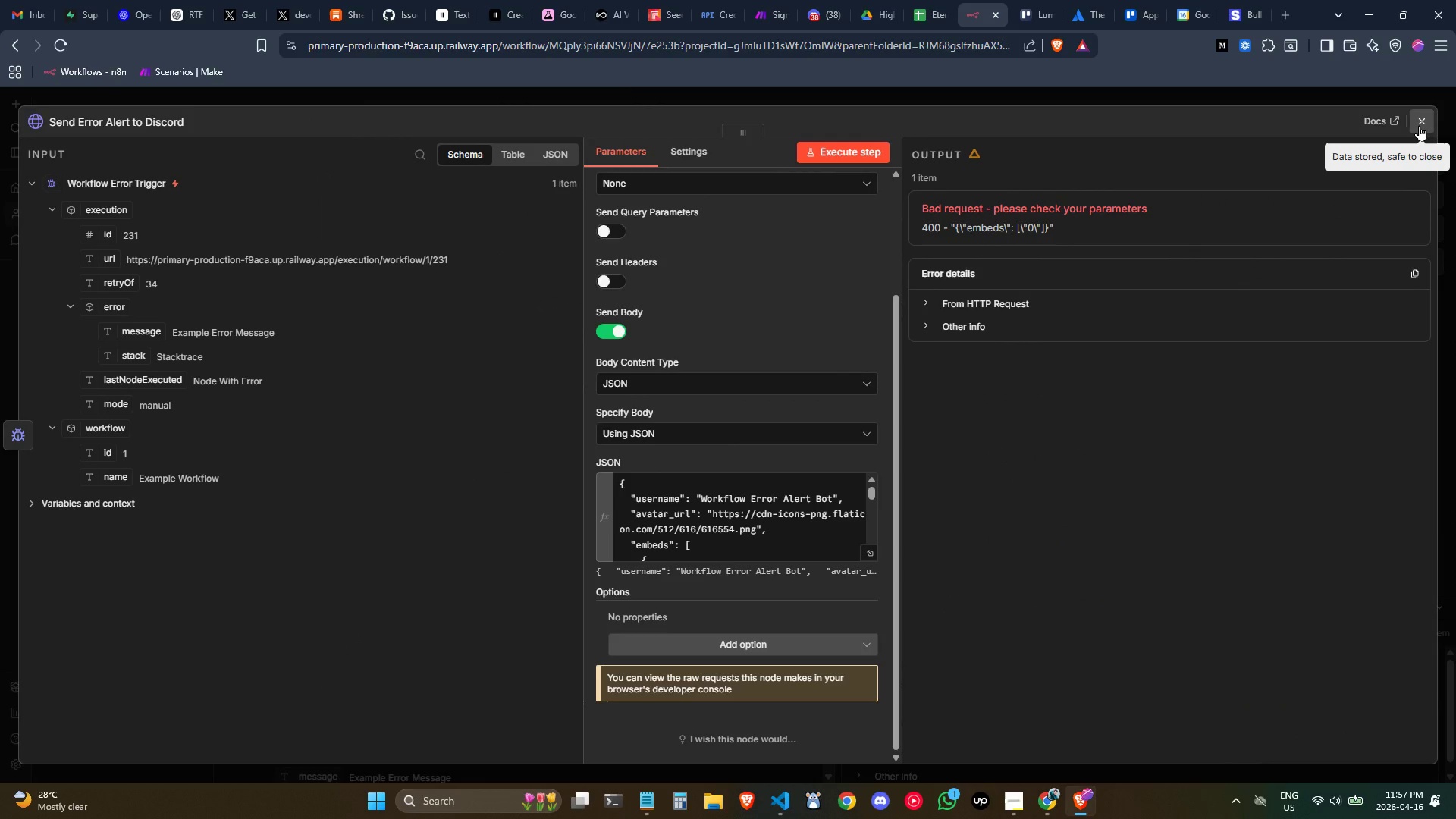 
left_click([1419, 125])
 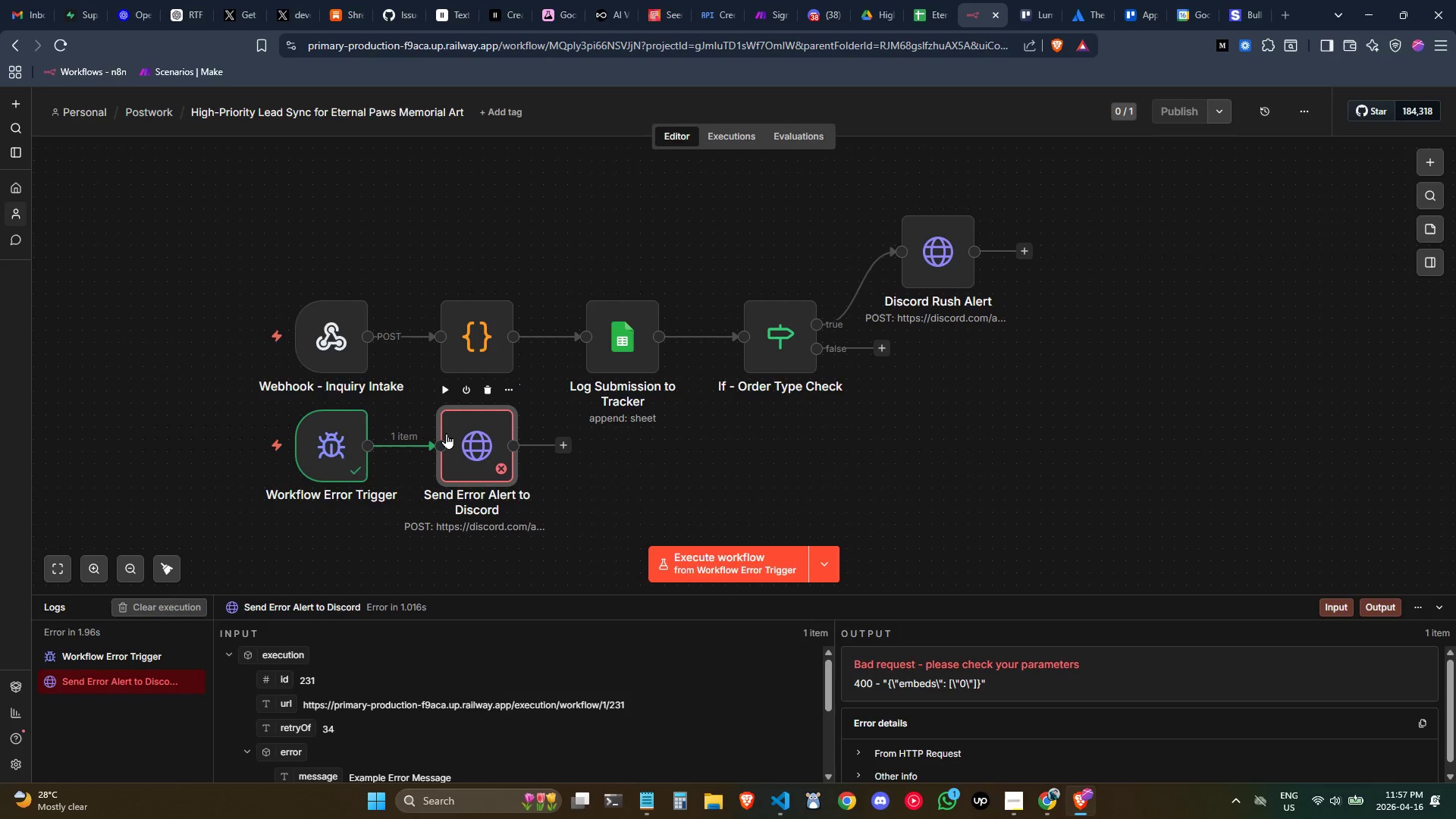 
double_click([464, 441])
 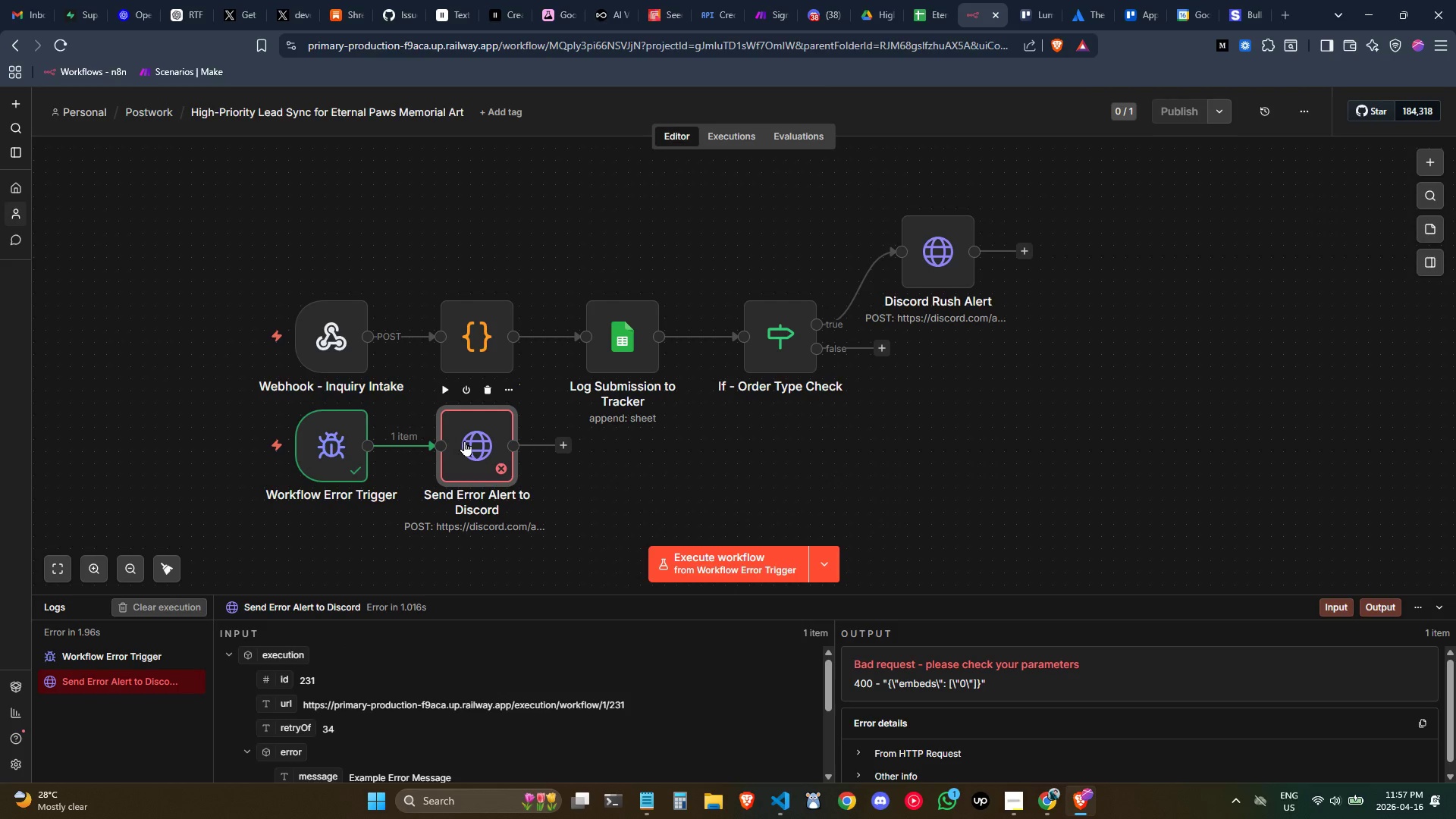 
triple_click([464, 441])
 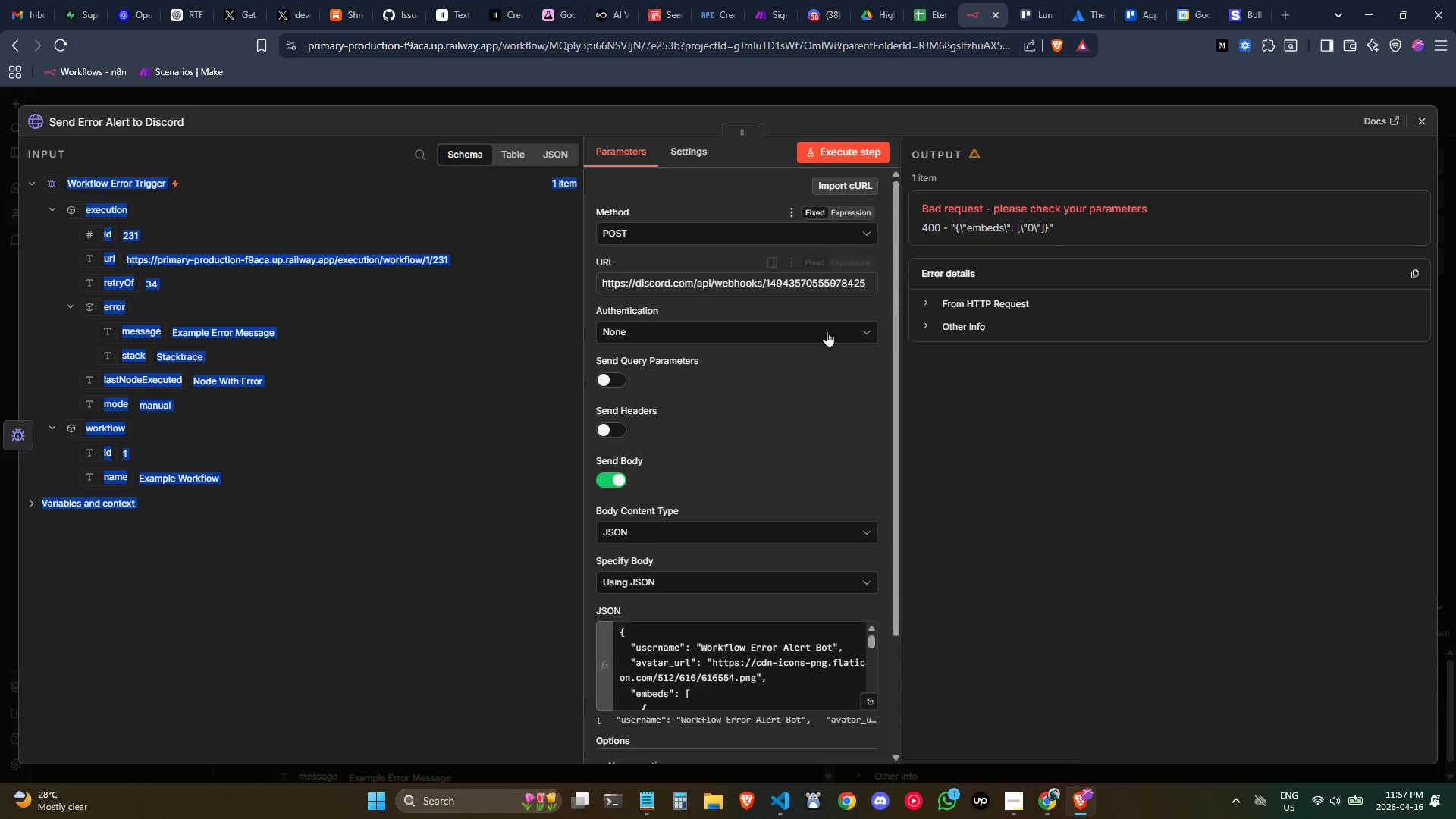 
left_click([1036, 452])
 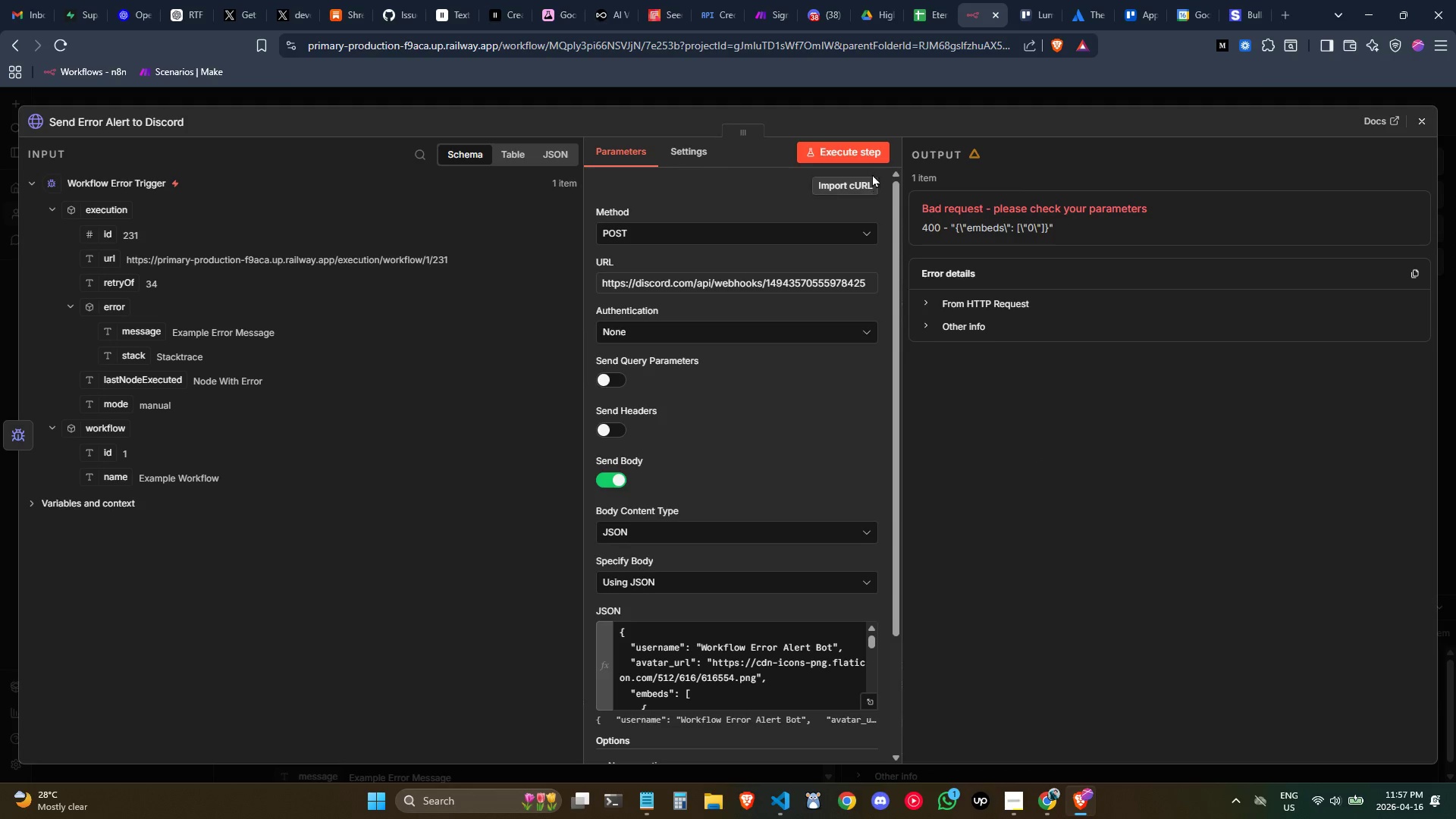 
left_click([859, 146])
 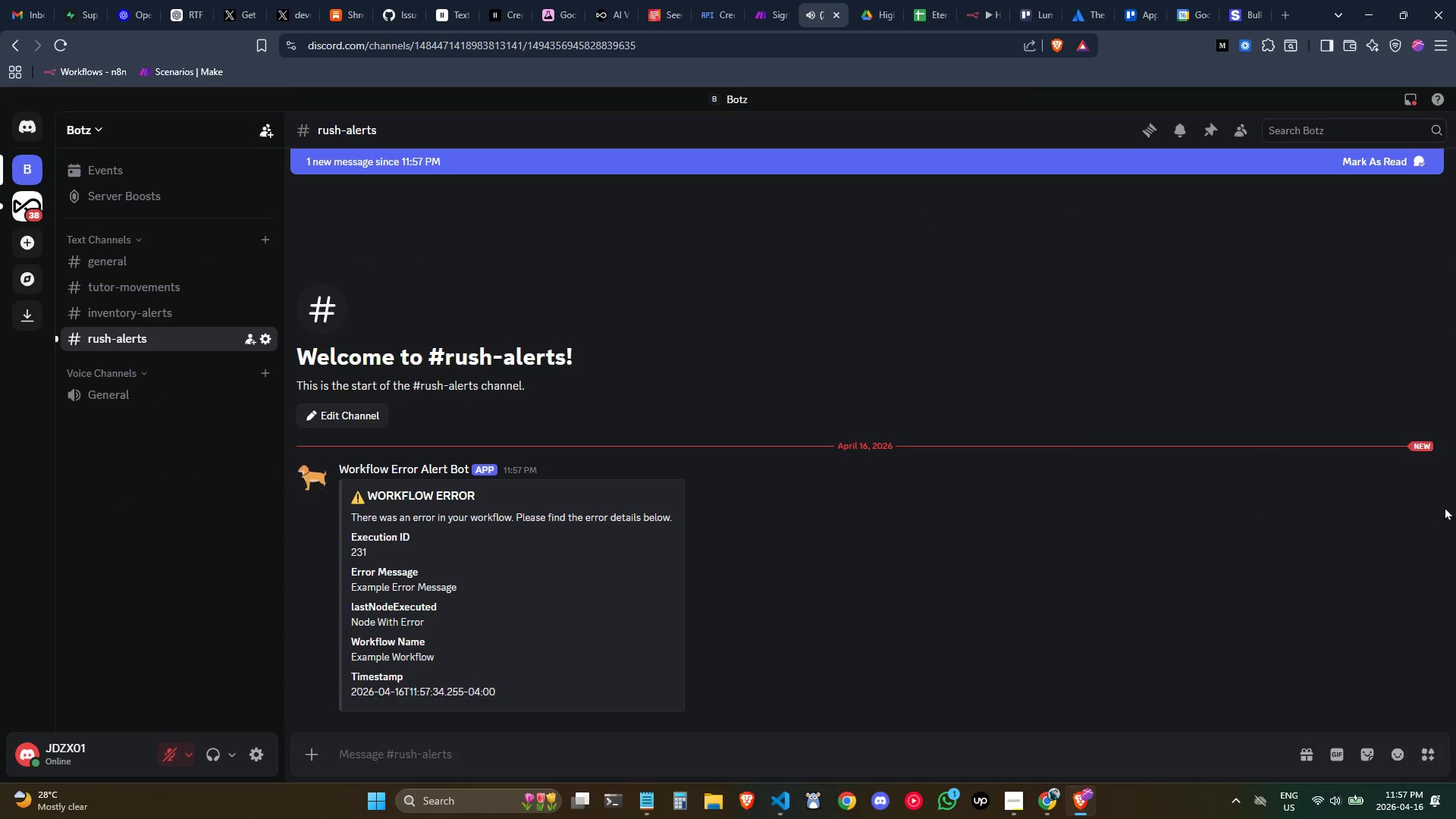 
wait(9.45)
 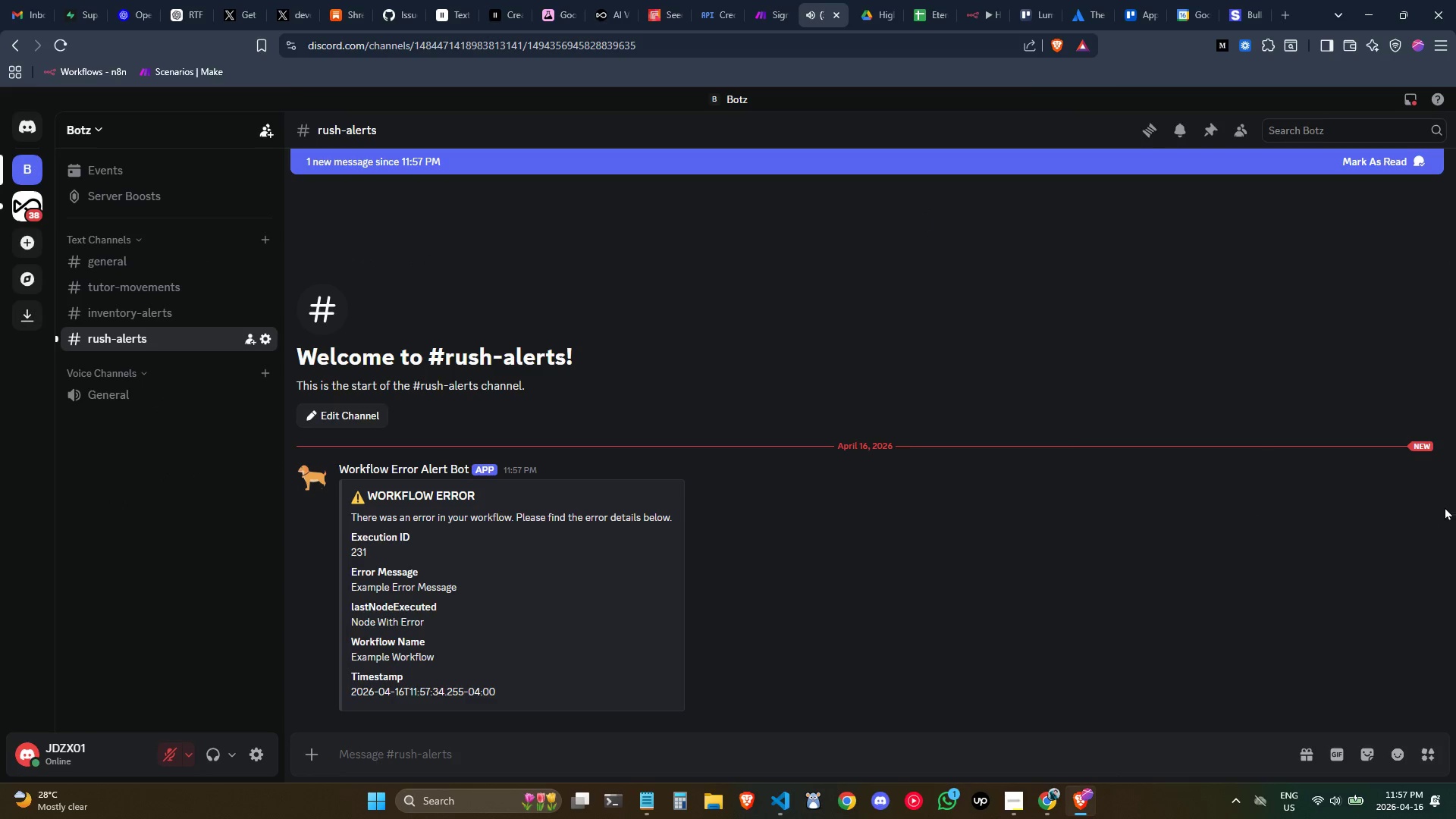 
left_click([1418, 461])
 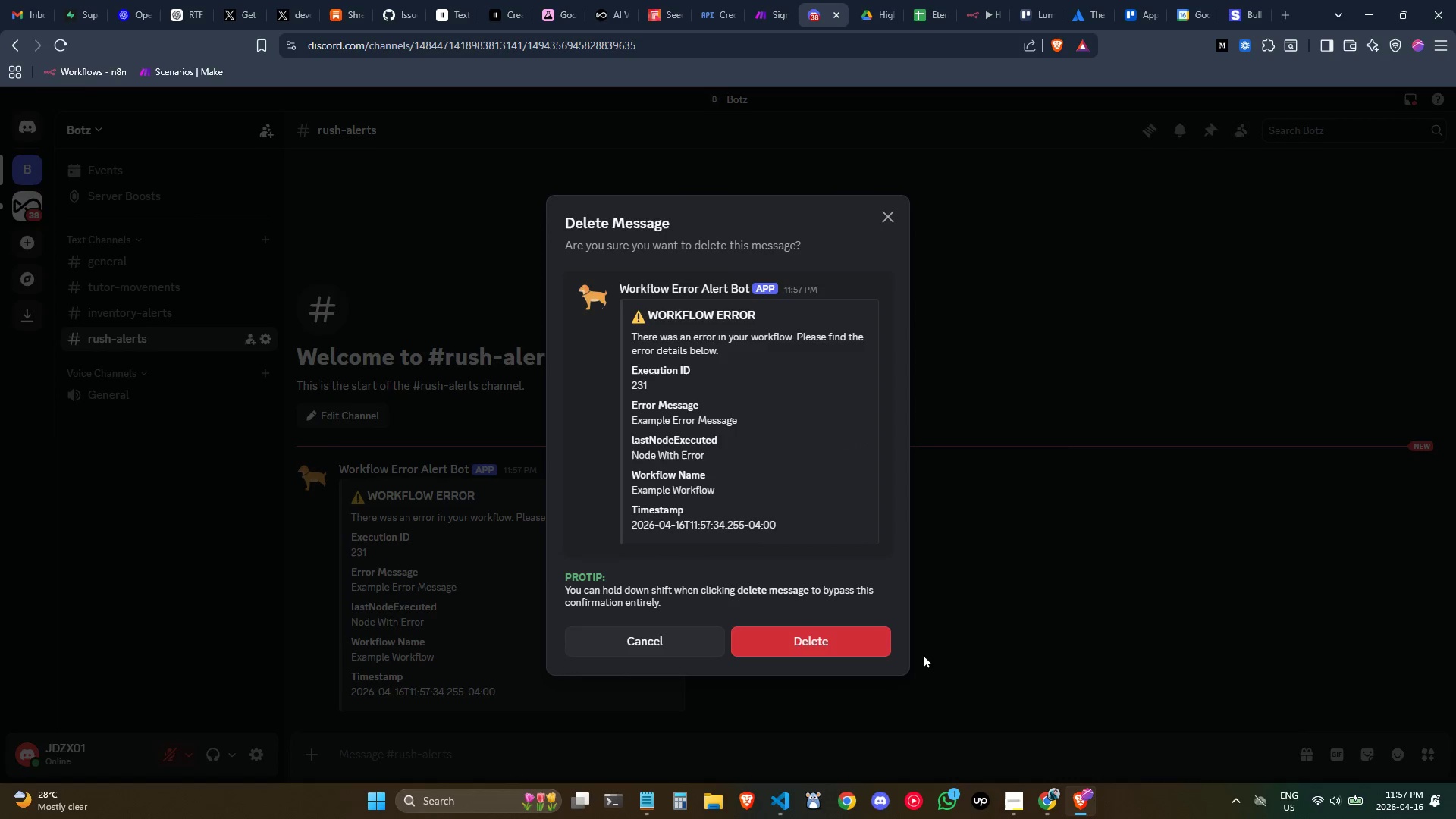 
left_click([847, 643])
 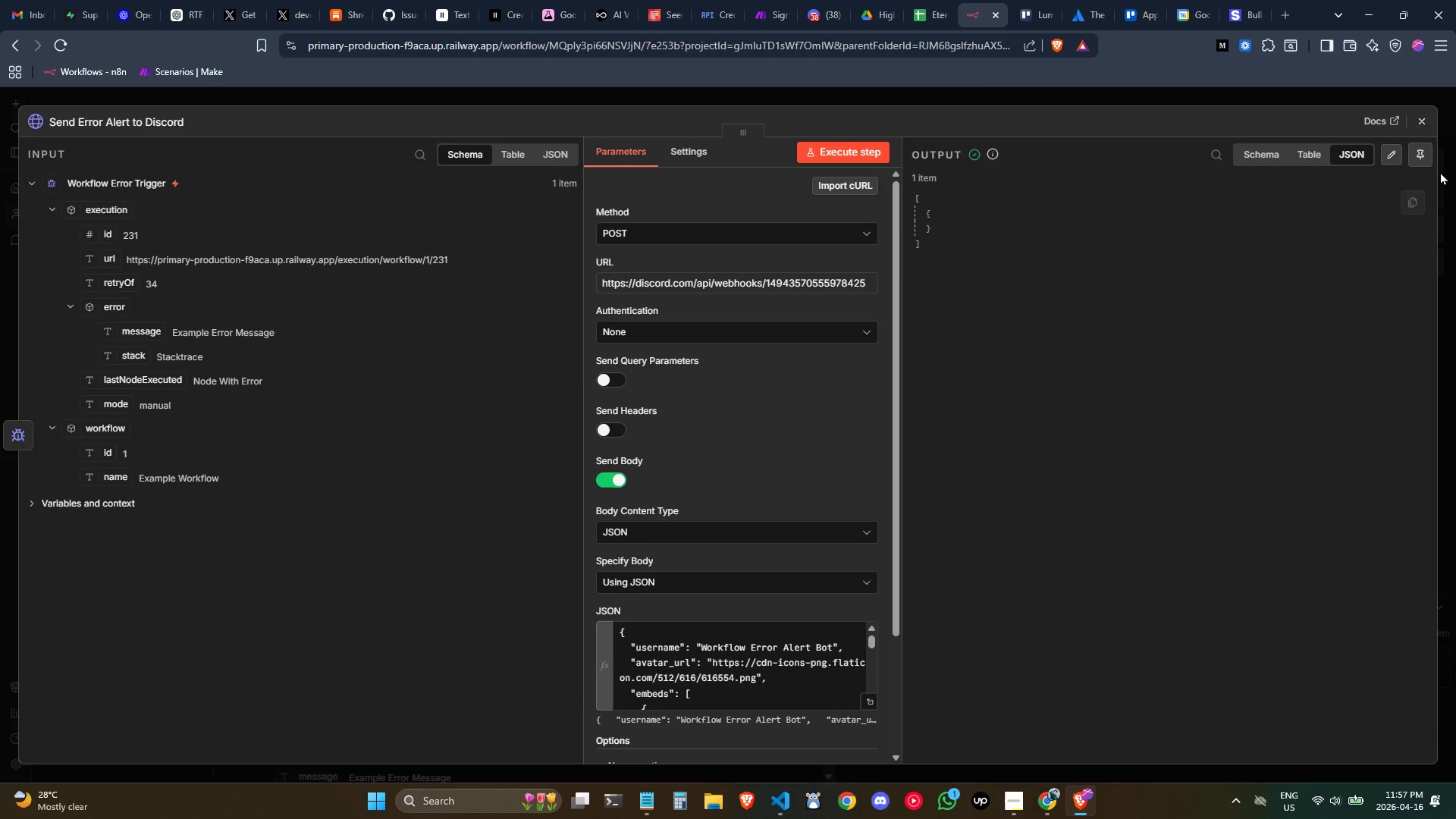 
left_click([1424, 121])
 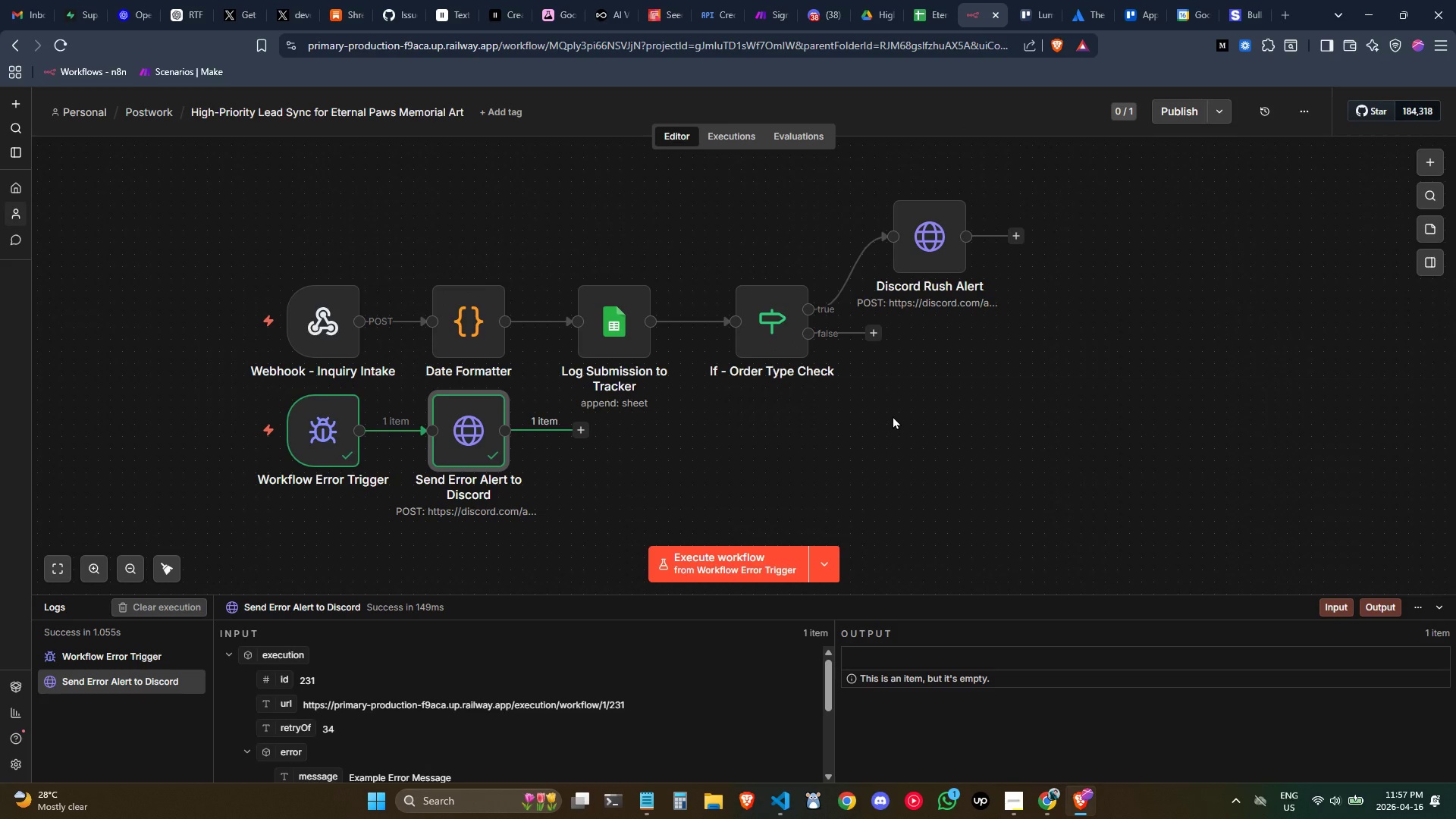 
wait(9.84)
 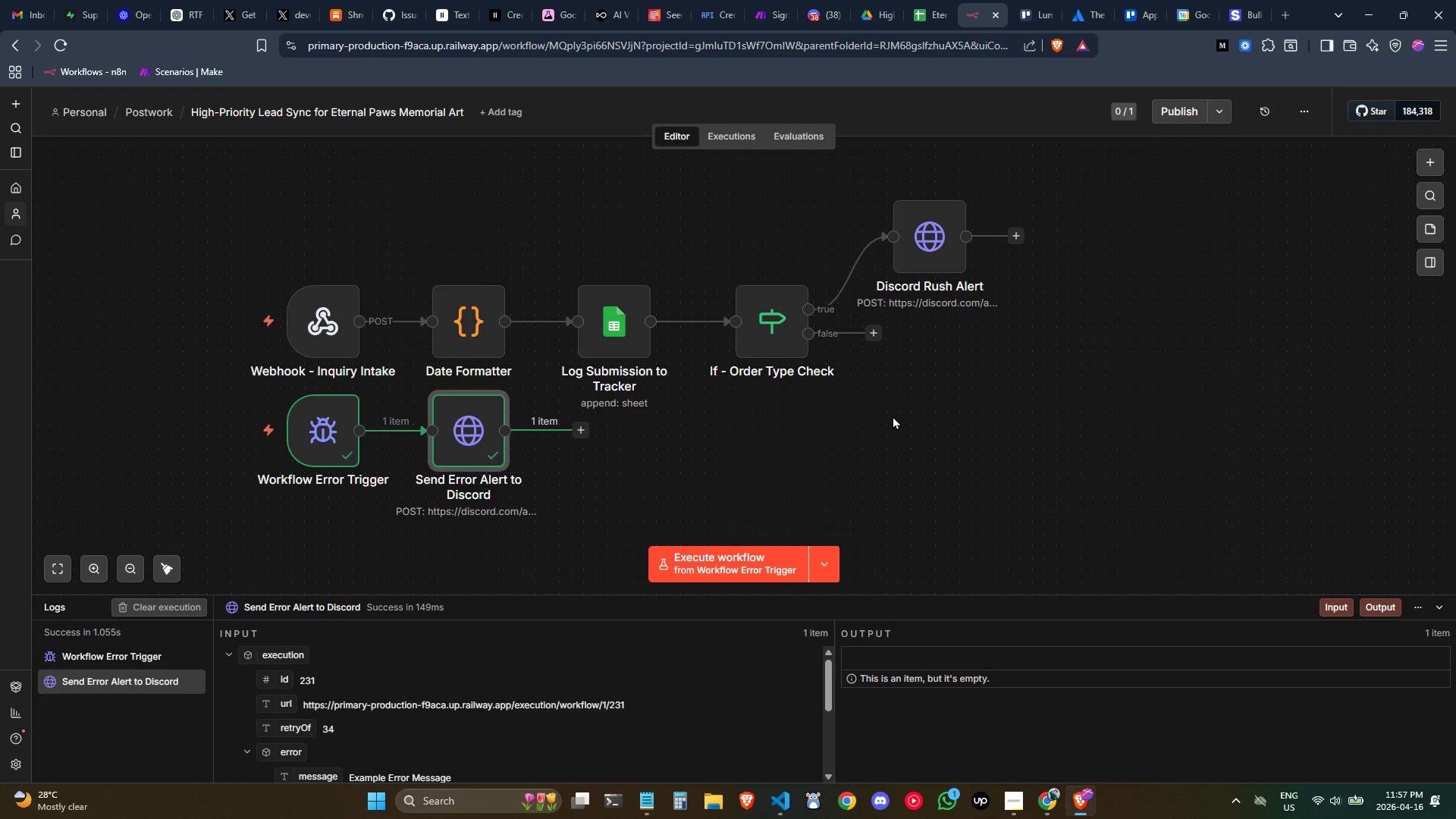 
left_click([336, 341])
 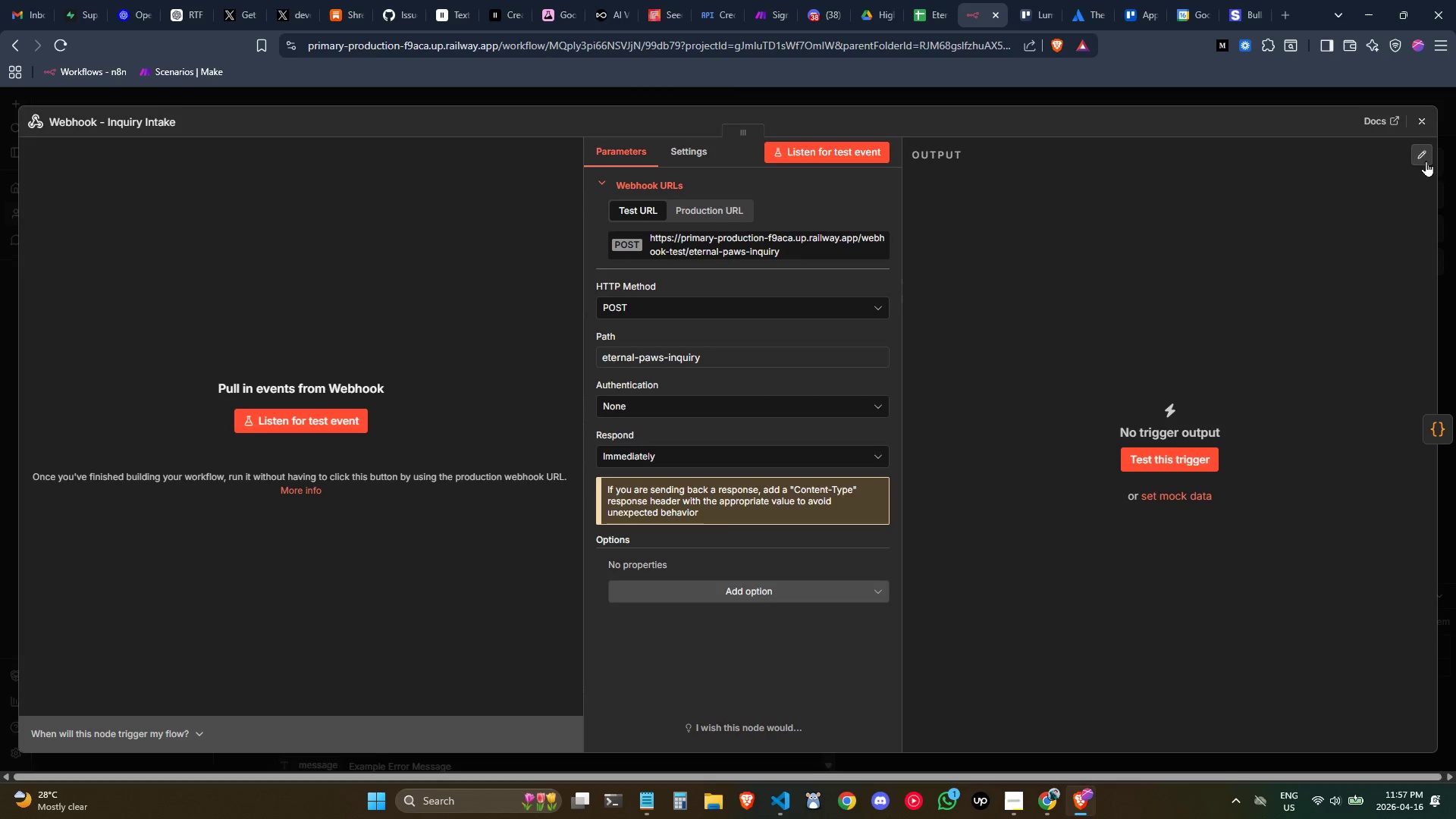 
left_click([1423, 122])
 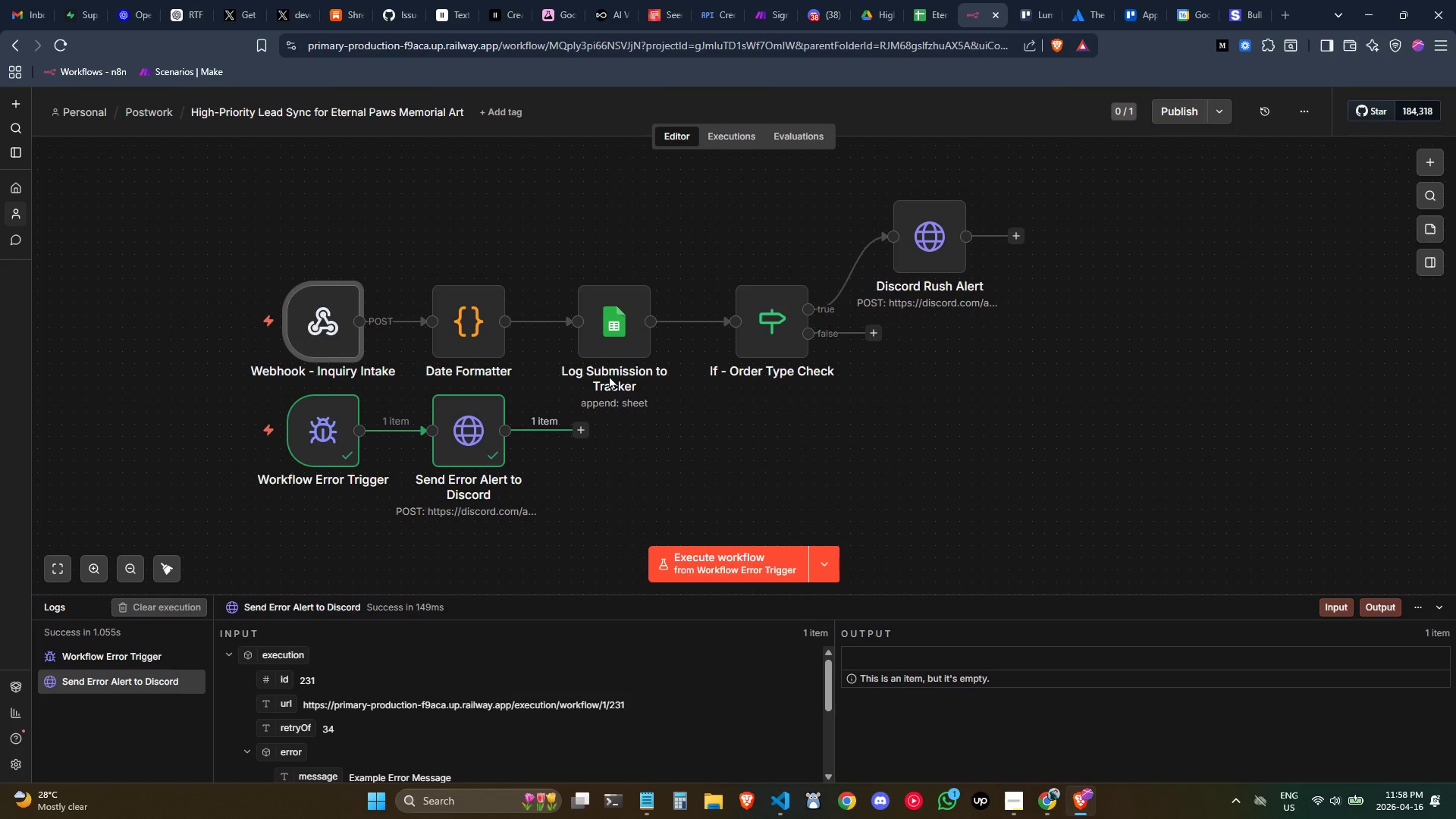 
wait(14.24)
 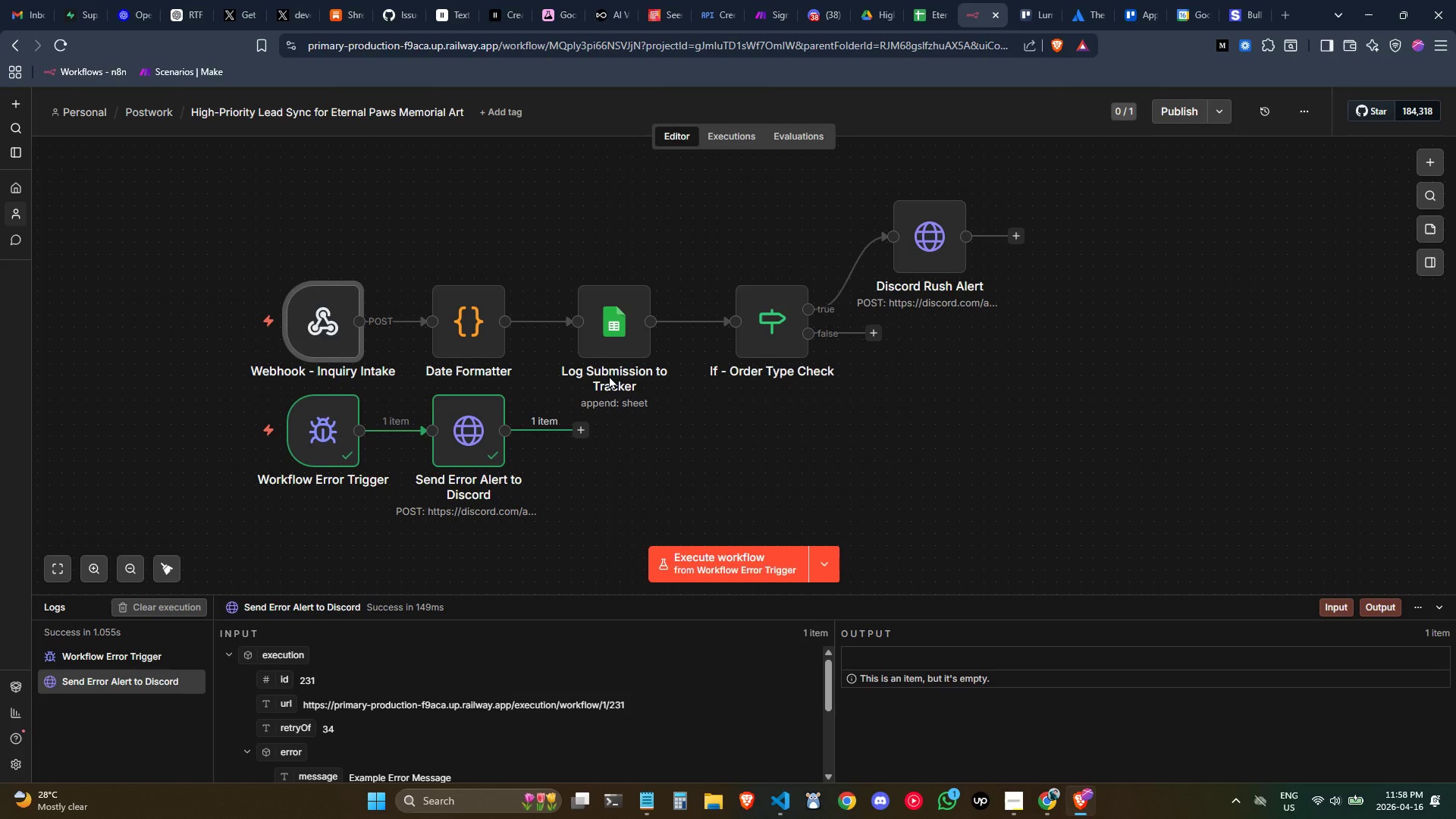 
left_click([415, 319])
 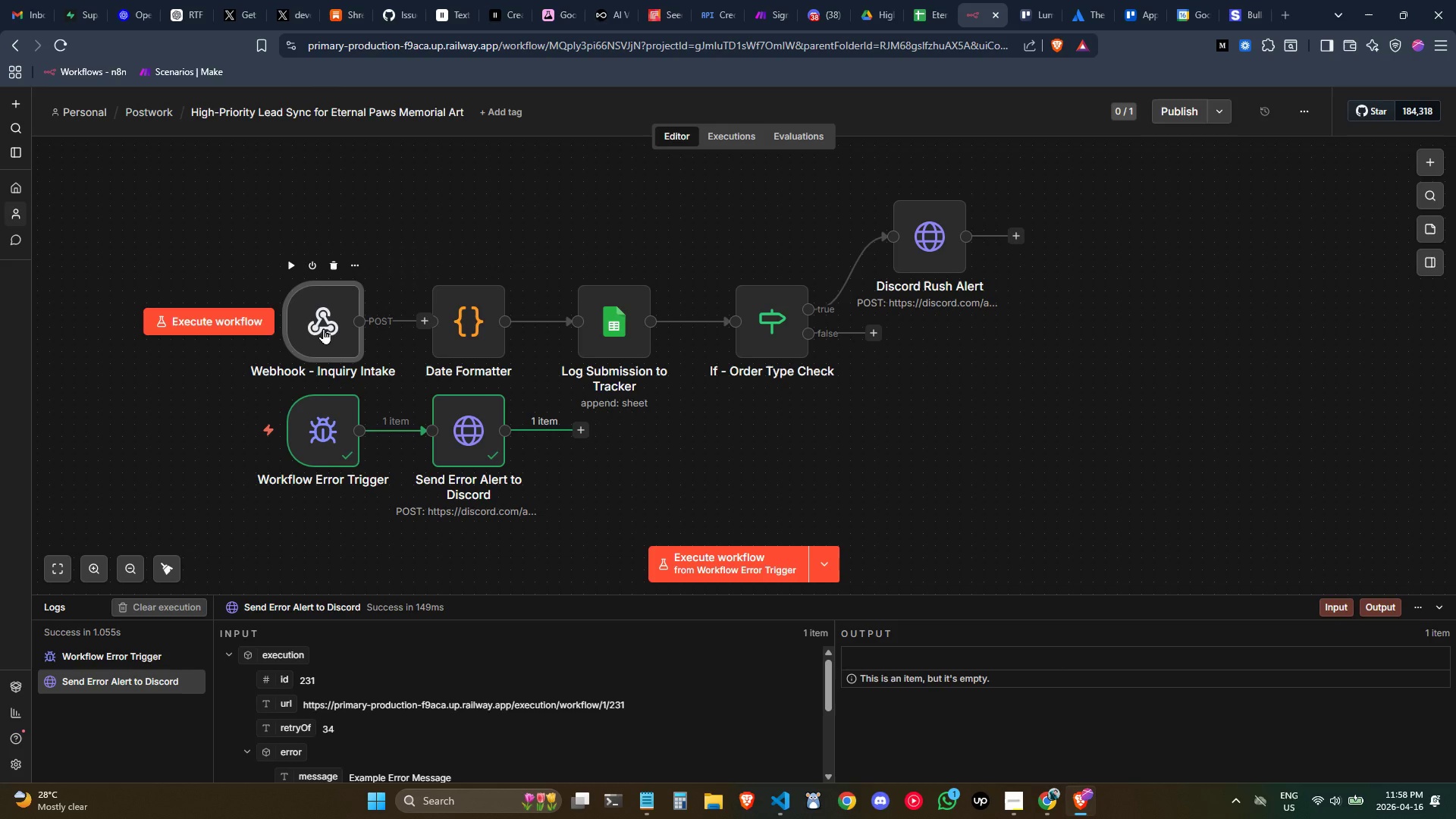 
double_click([323, 328])
 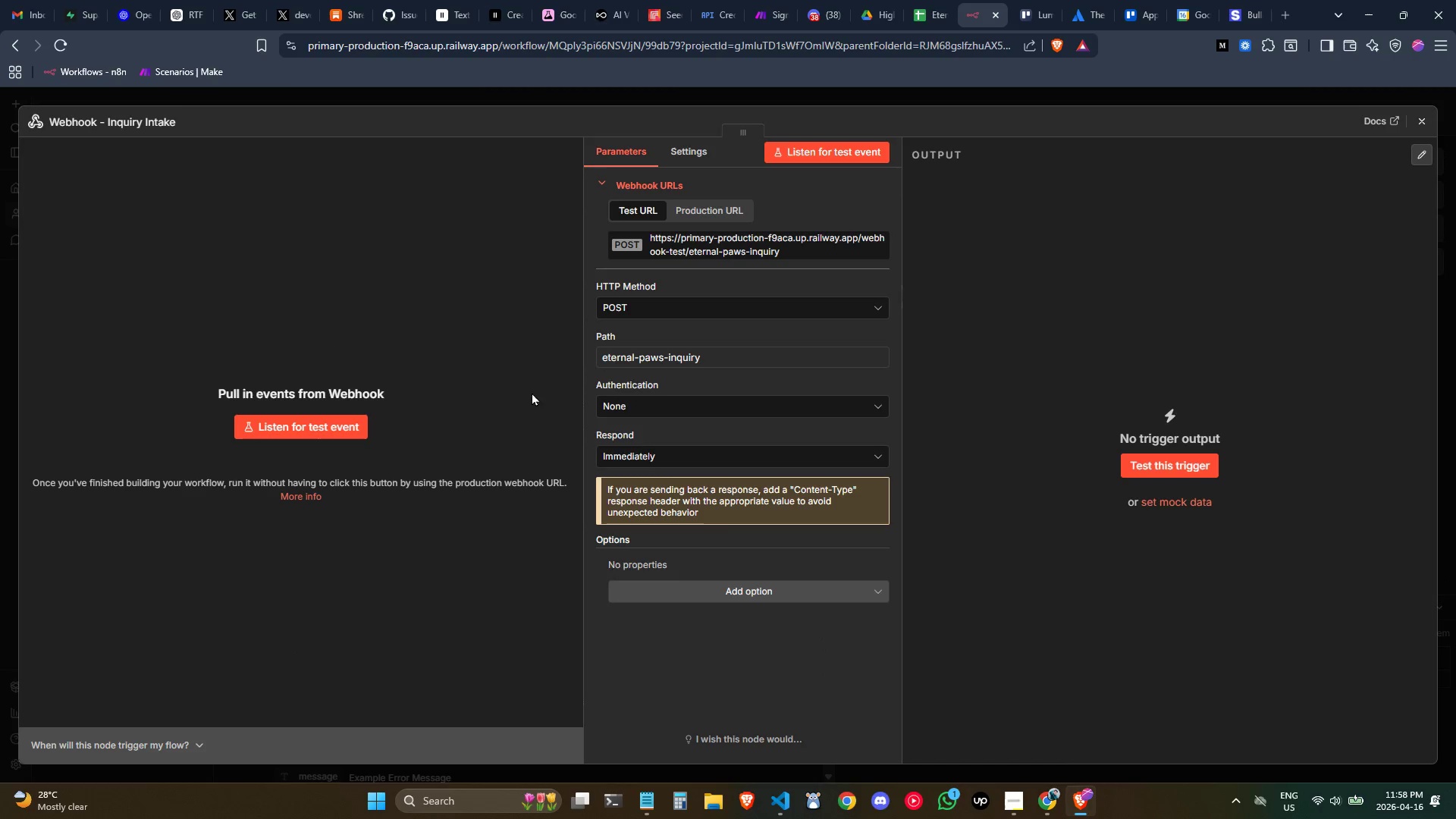 
left_click([1423, 133])
 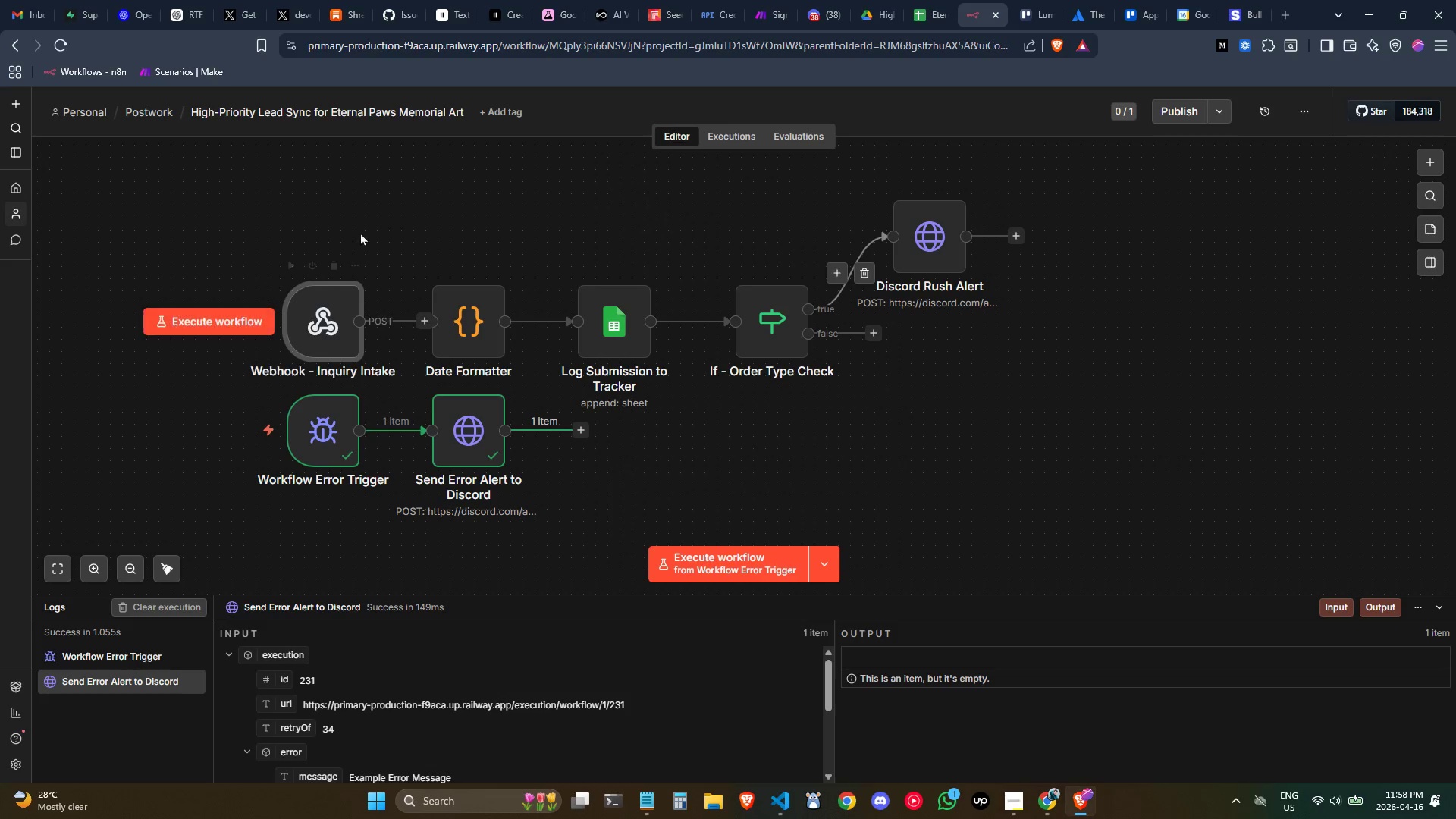 
left_click([394, 215])
 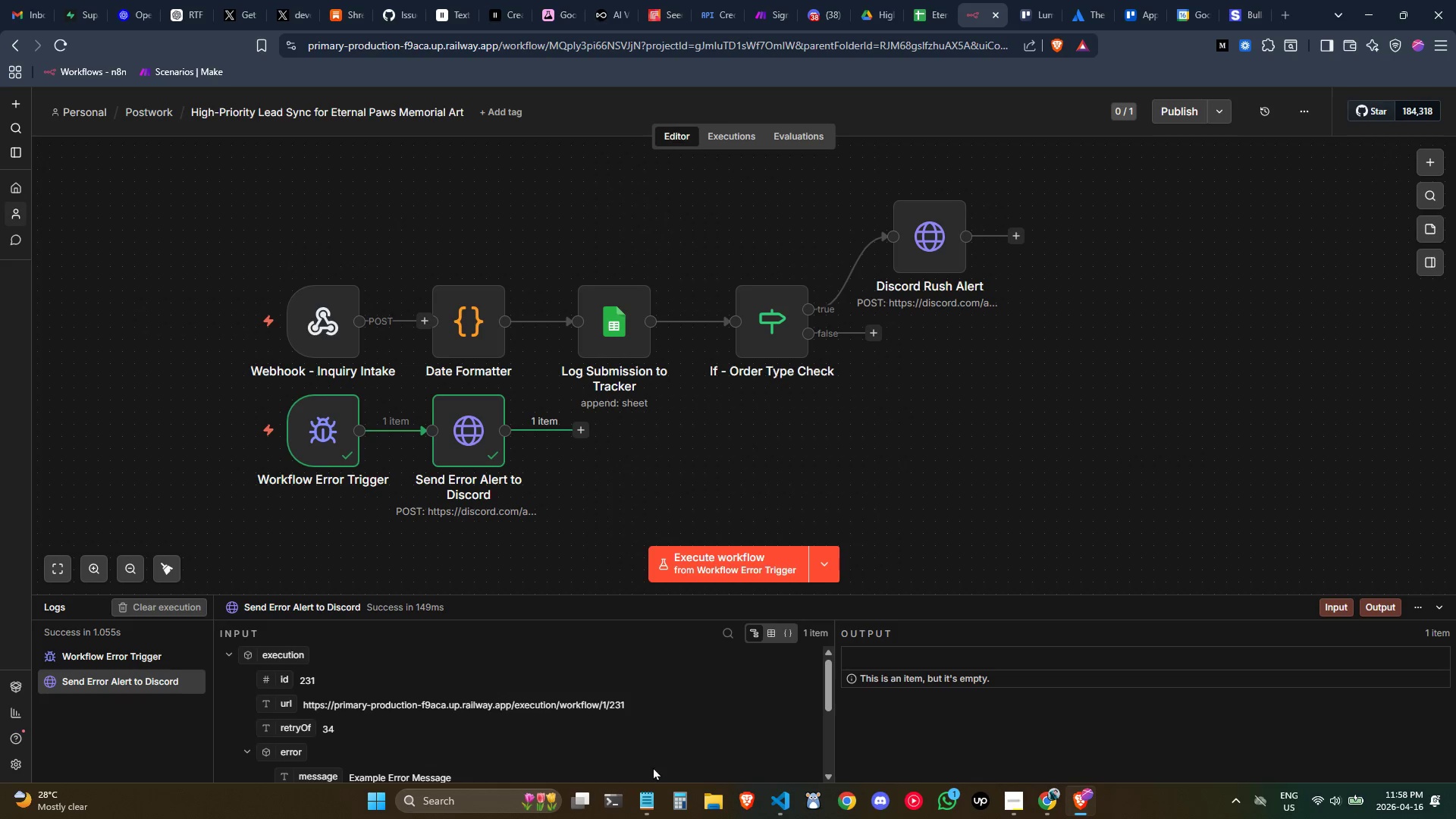 
left_click([648, 802])
 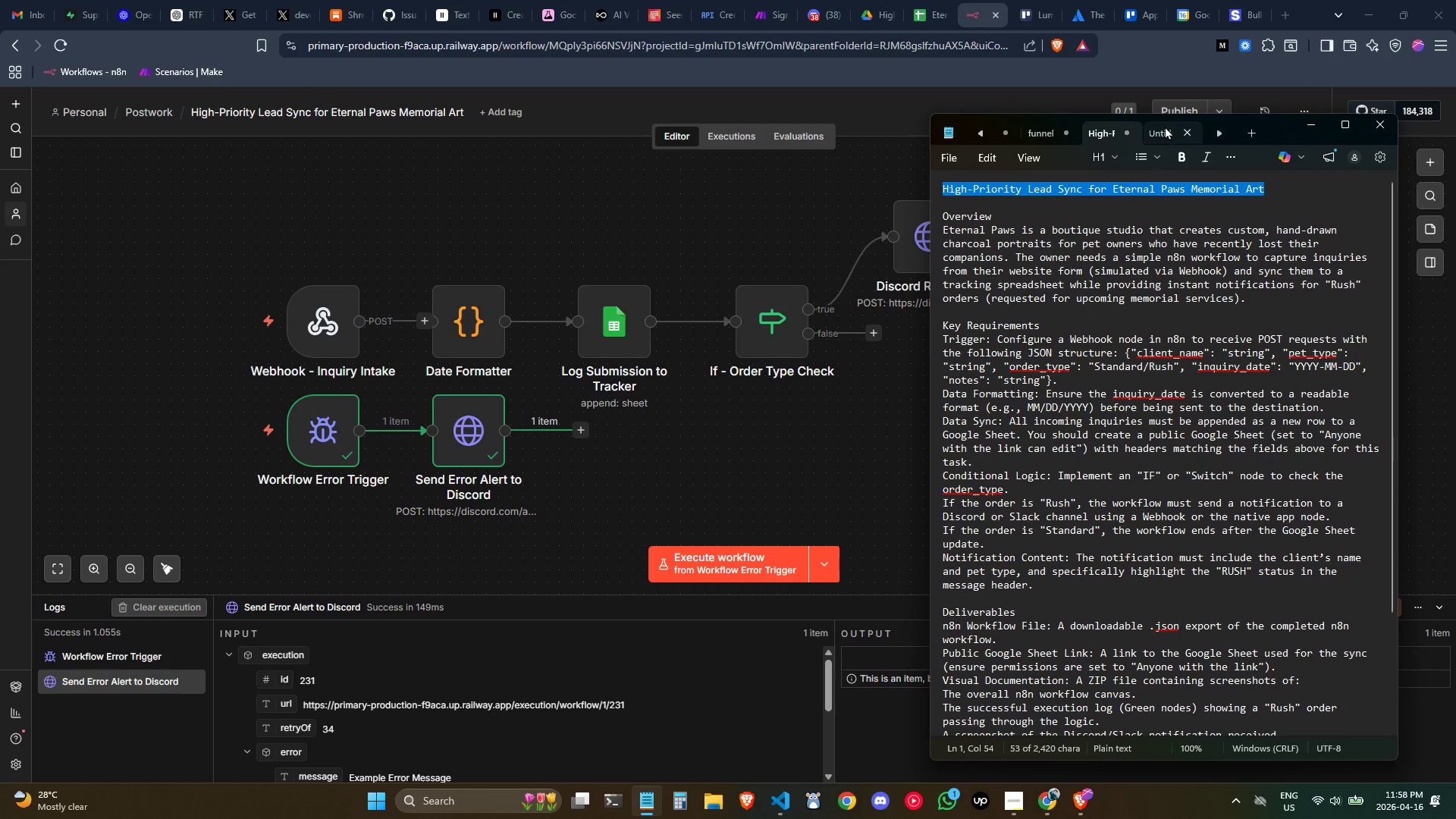 
left_click([1055, 240])
 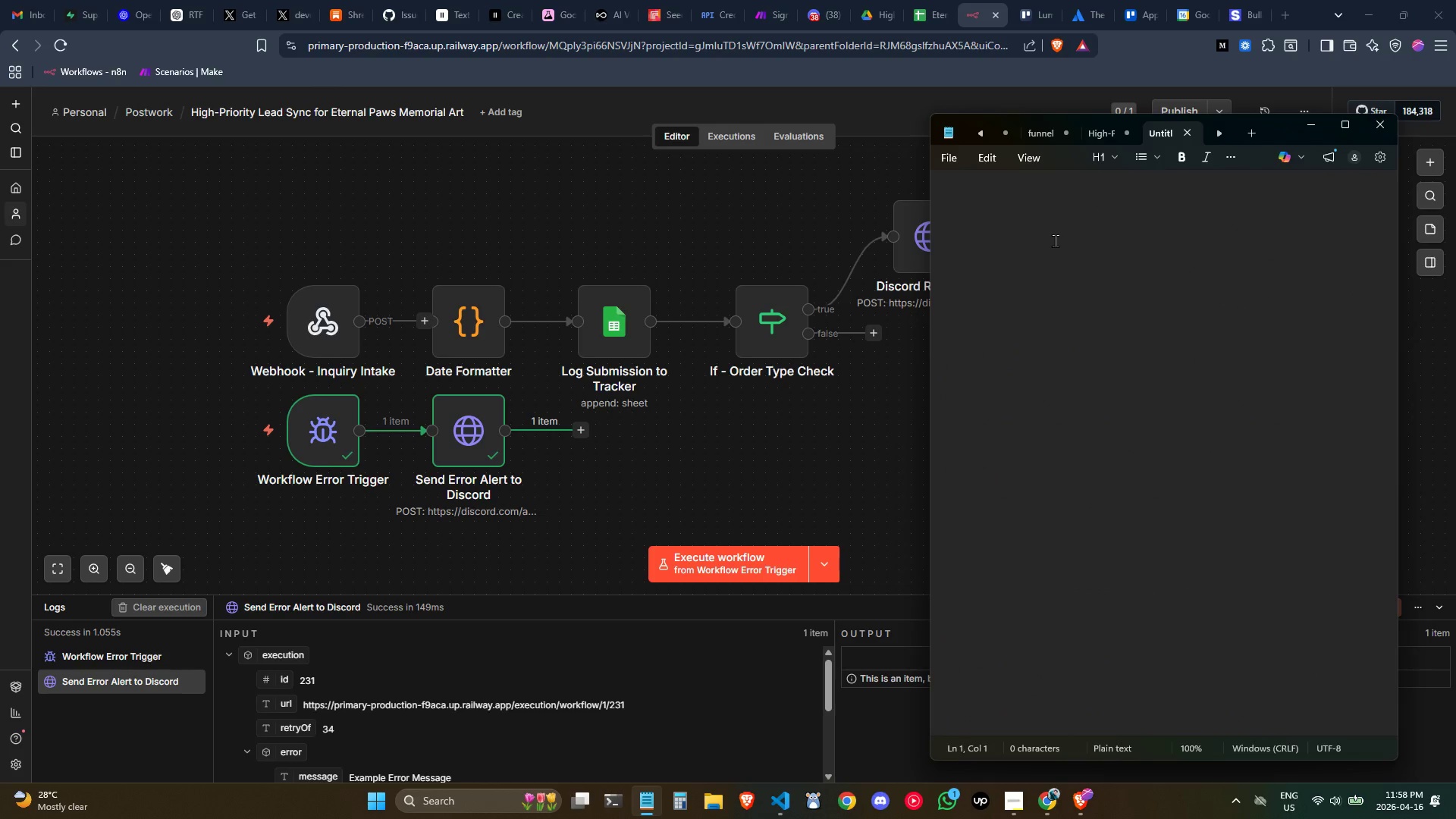 
key(Control+ControlLeft)
 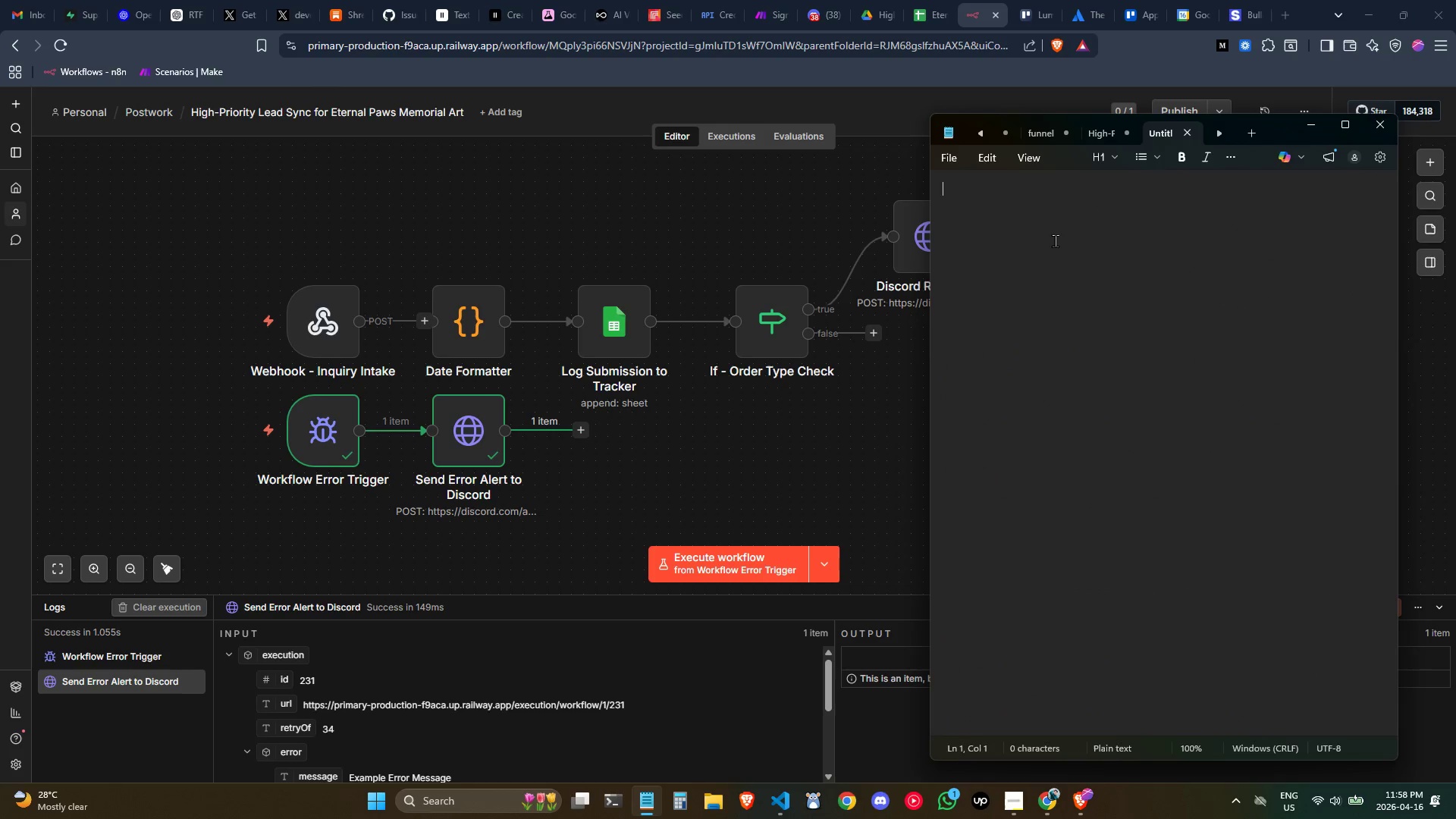 
type(curl -)
 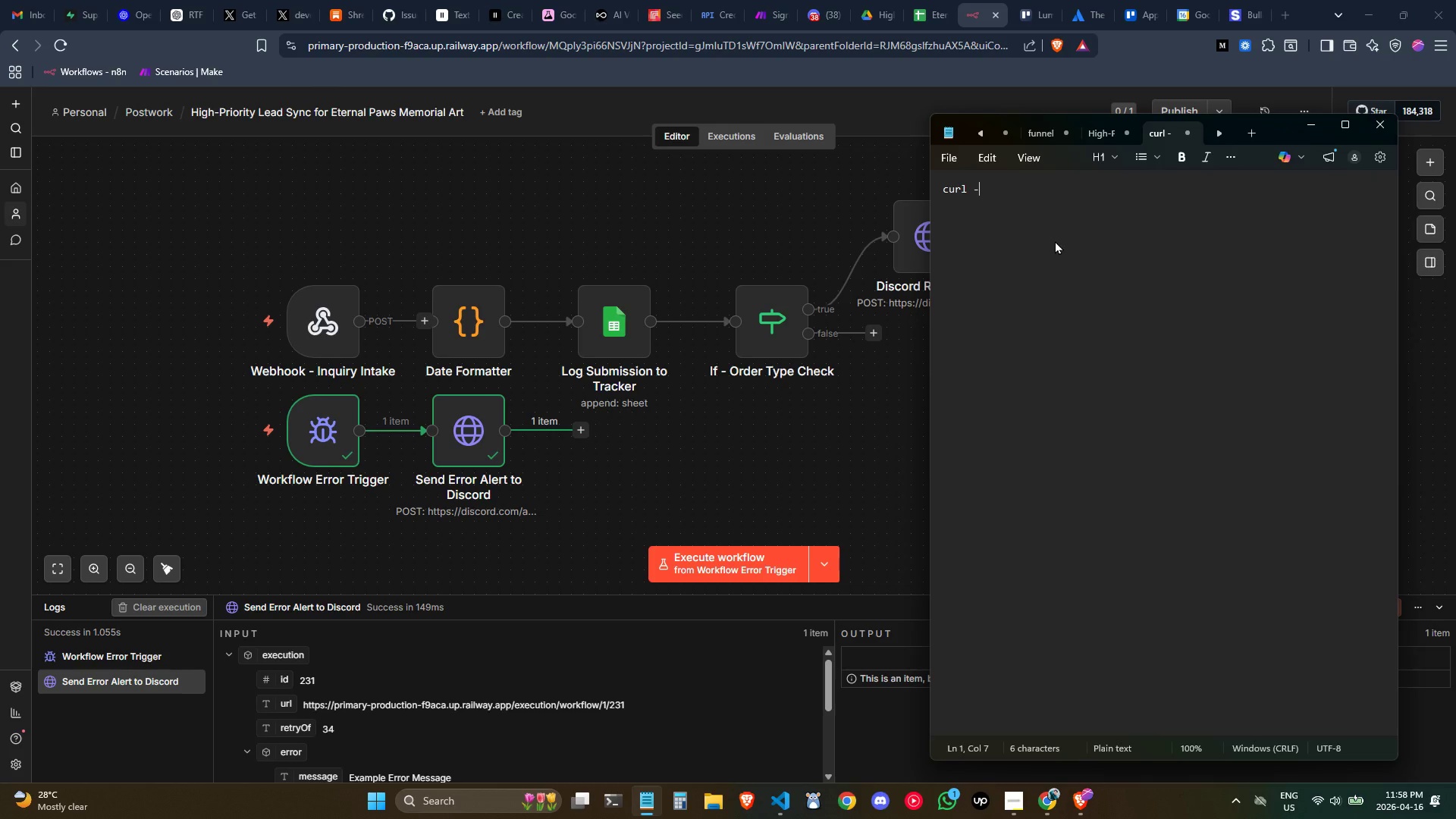 
wait(10.98)
 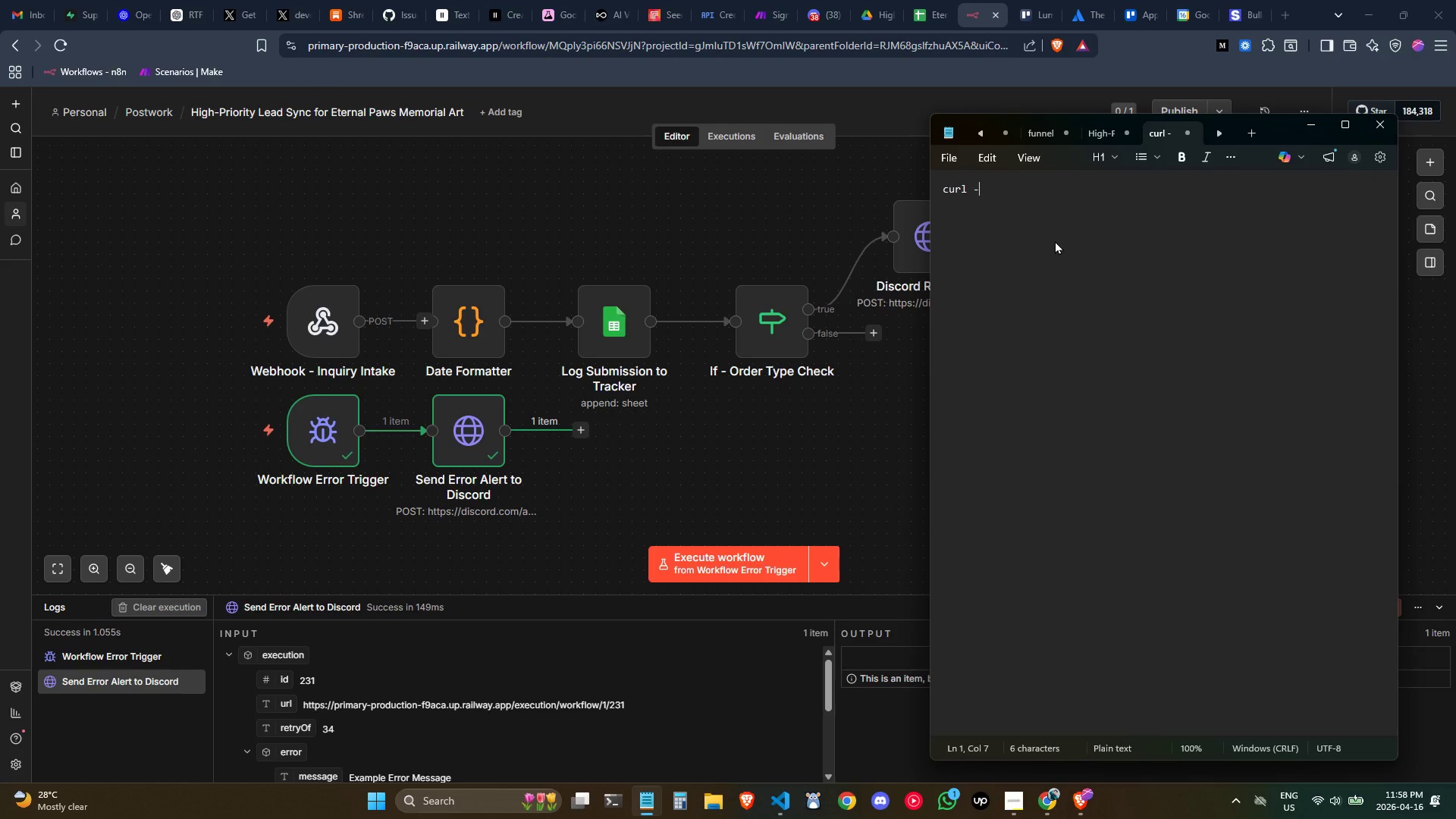 
type(X POST )
 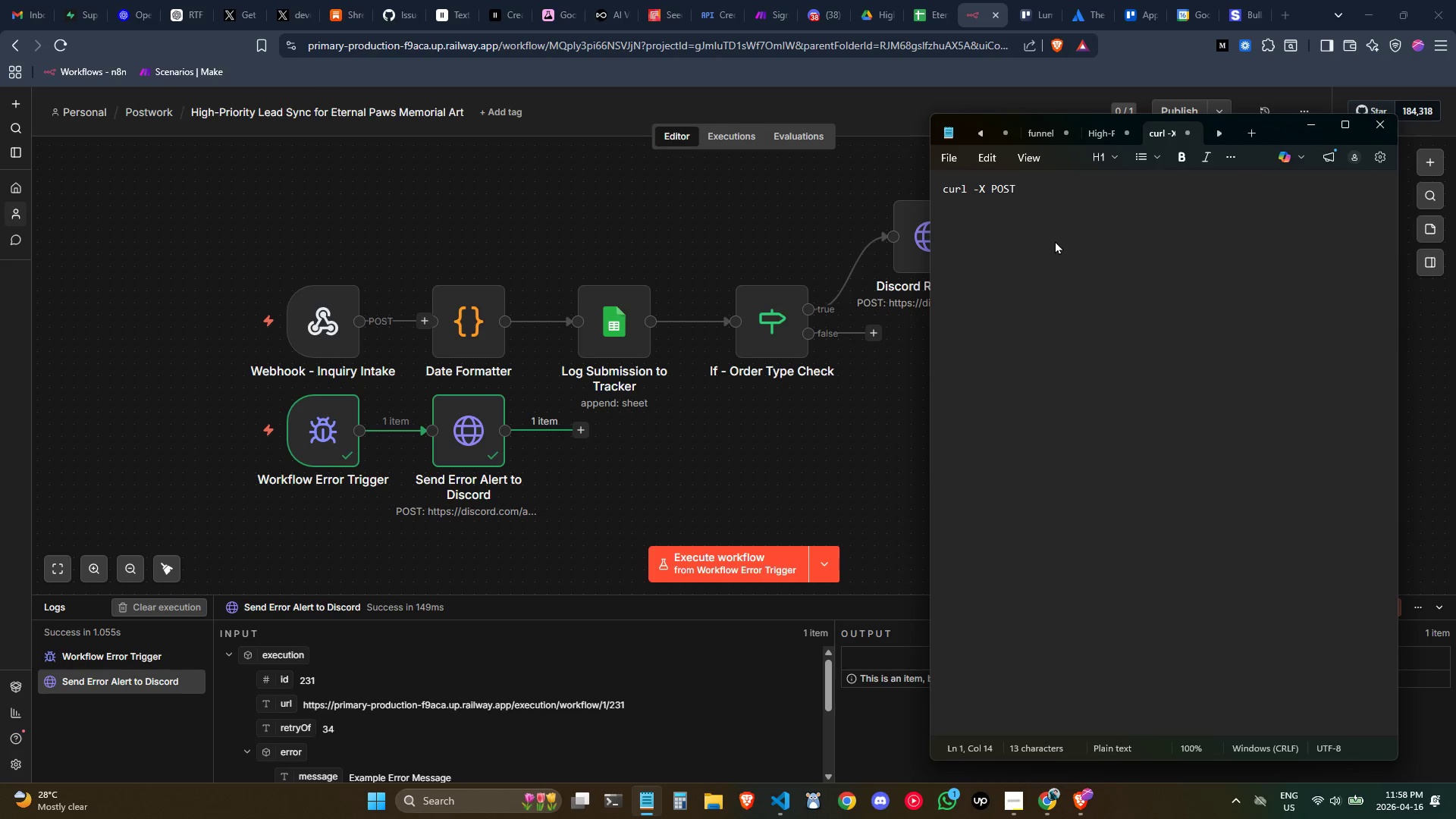 
left_click([668, 213])
 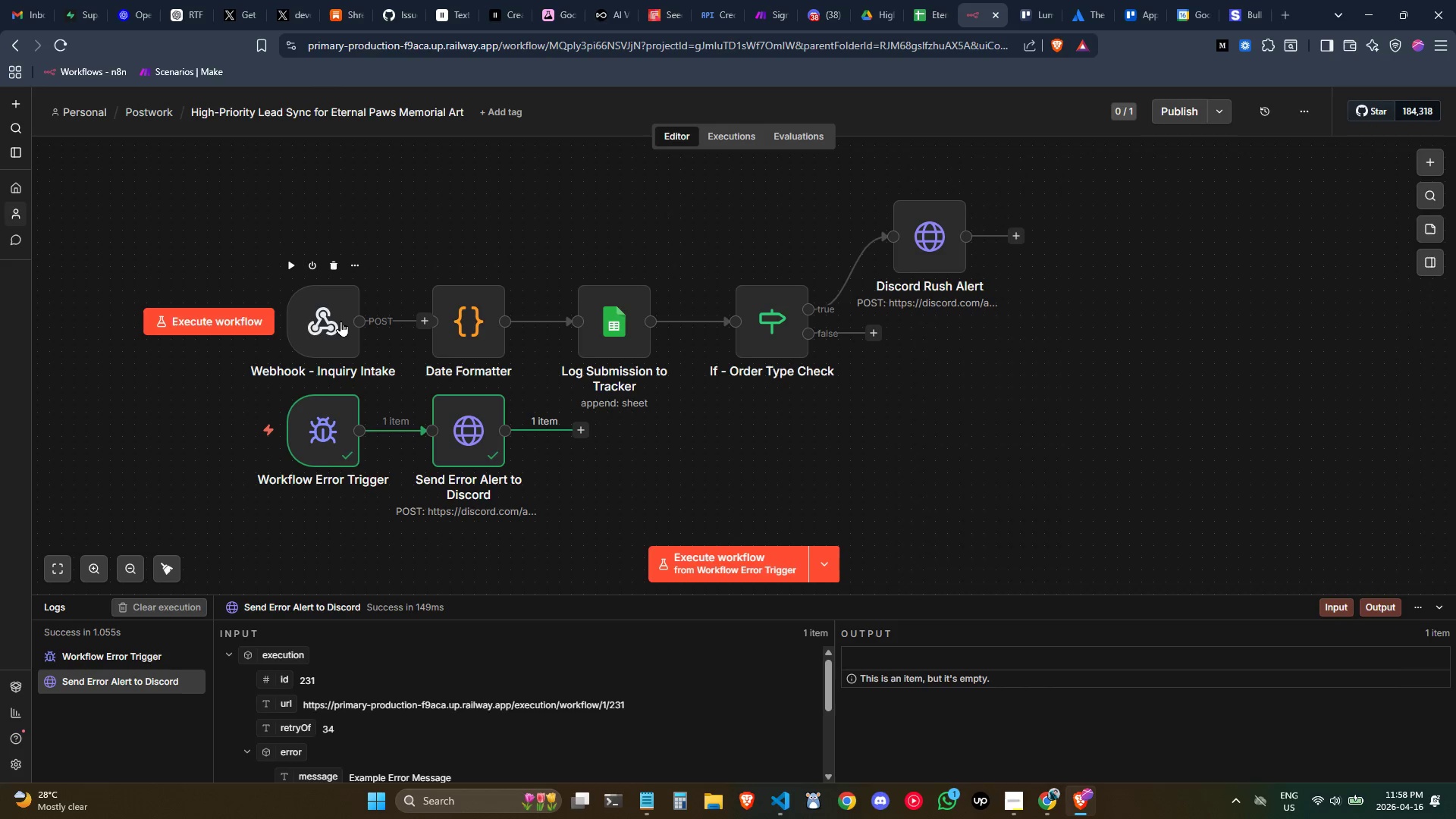 
double_click([339, 319])
 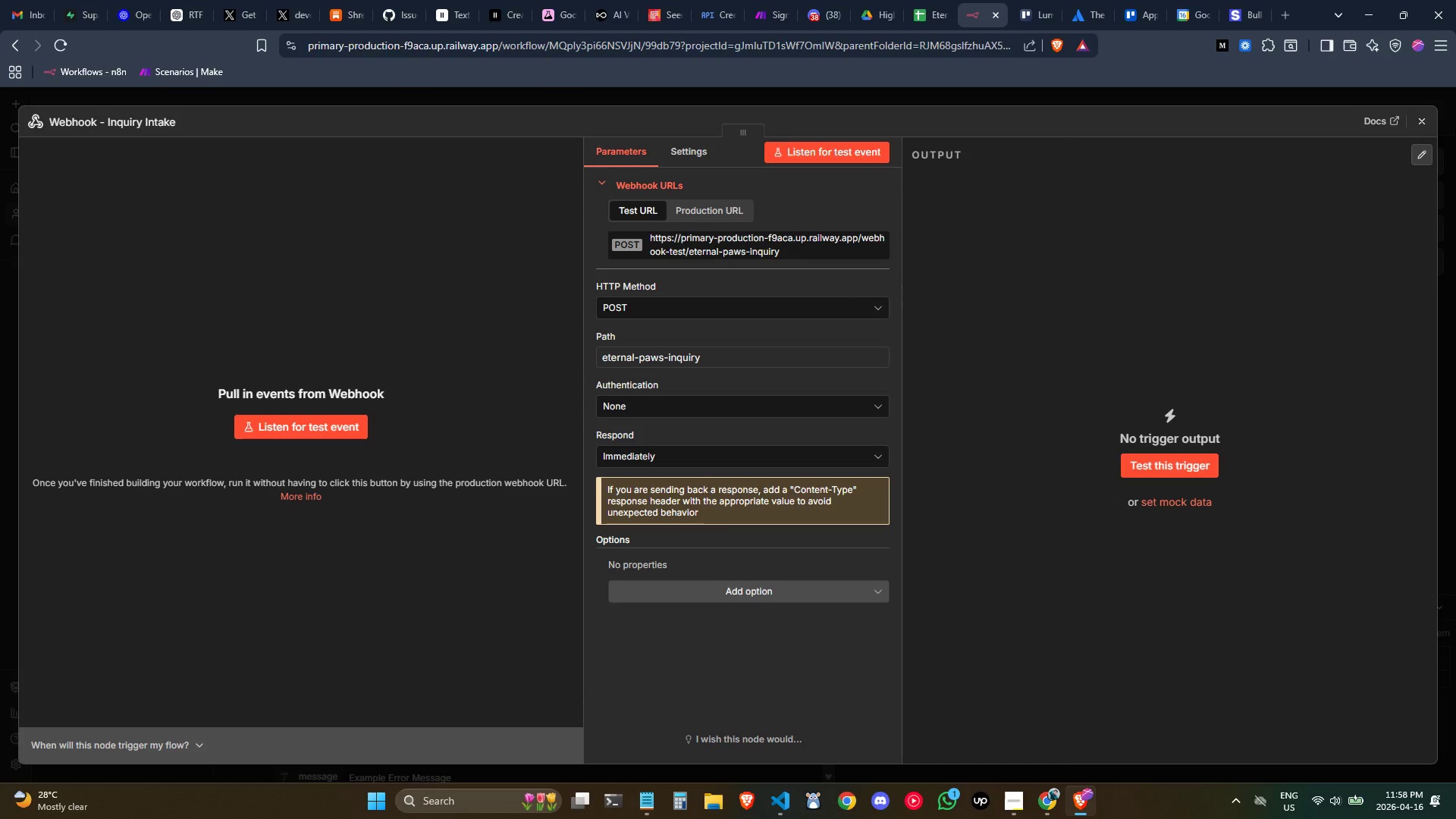 
left_click([1428, 124])
 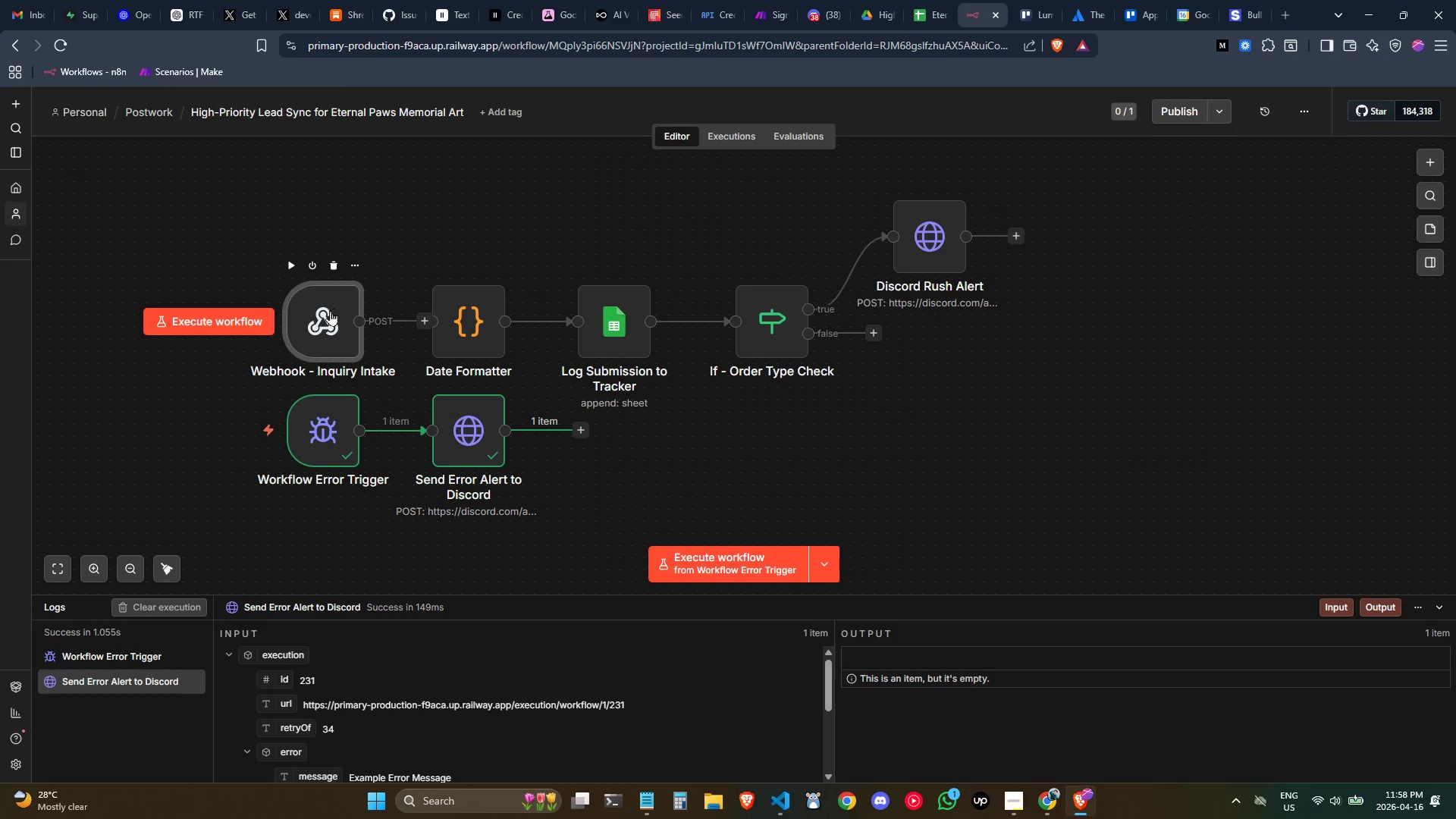 
double_click([326, 313])
 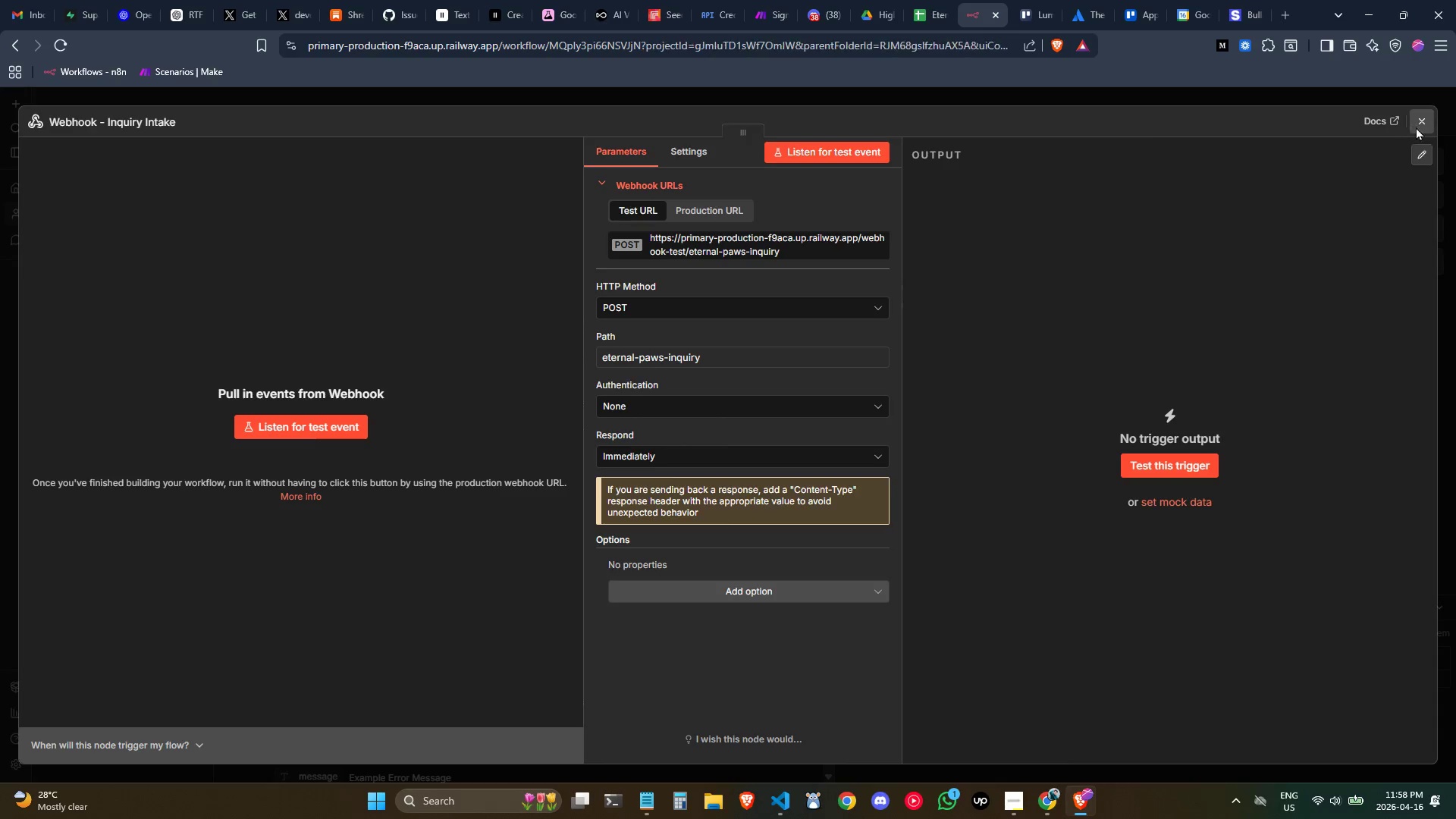 
double_click([604, 338])
 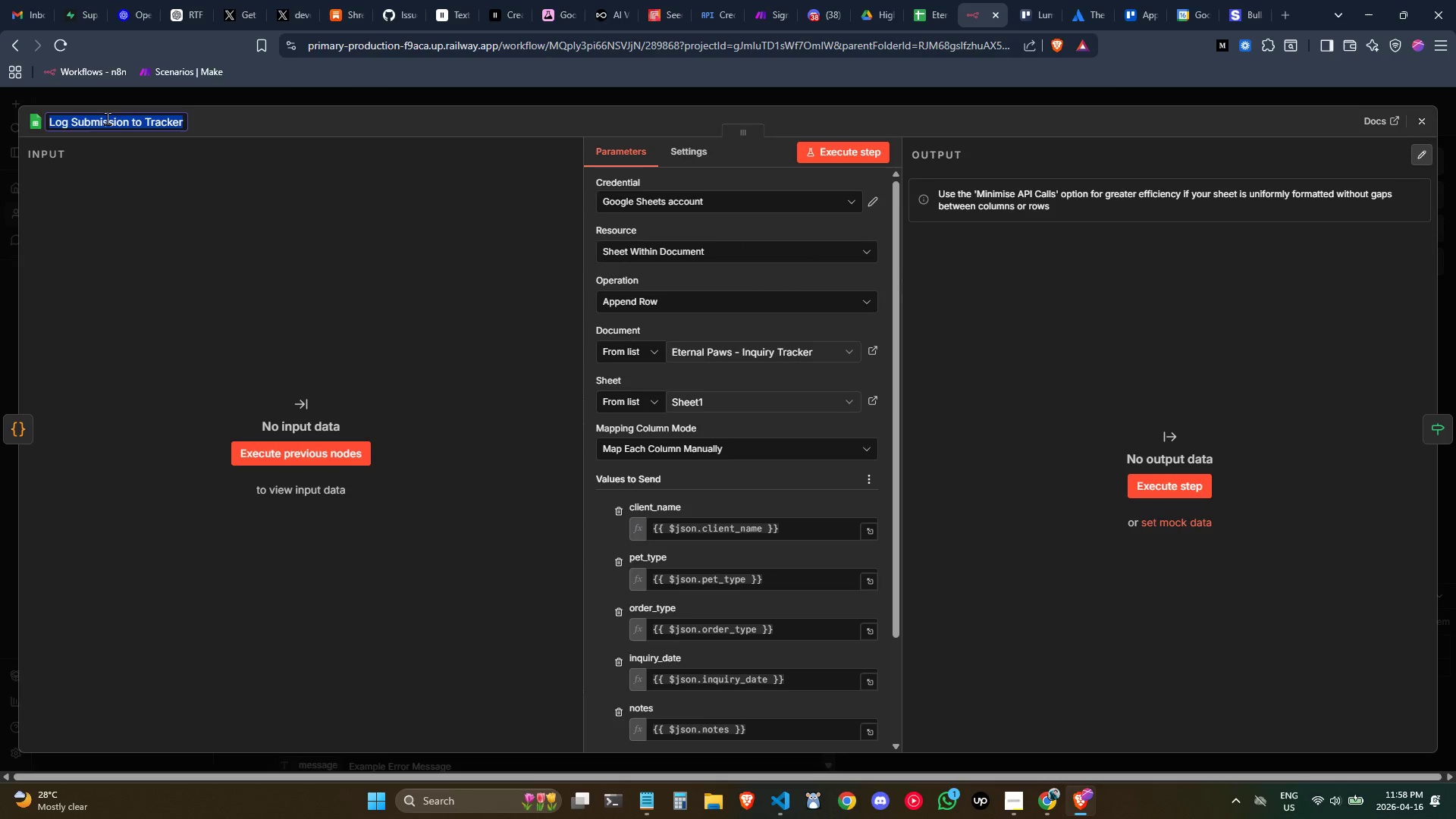 
double_click([99, 118])
 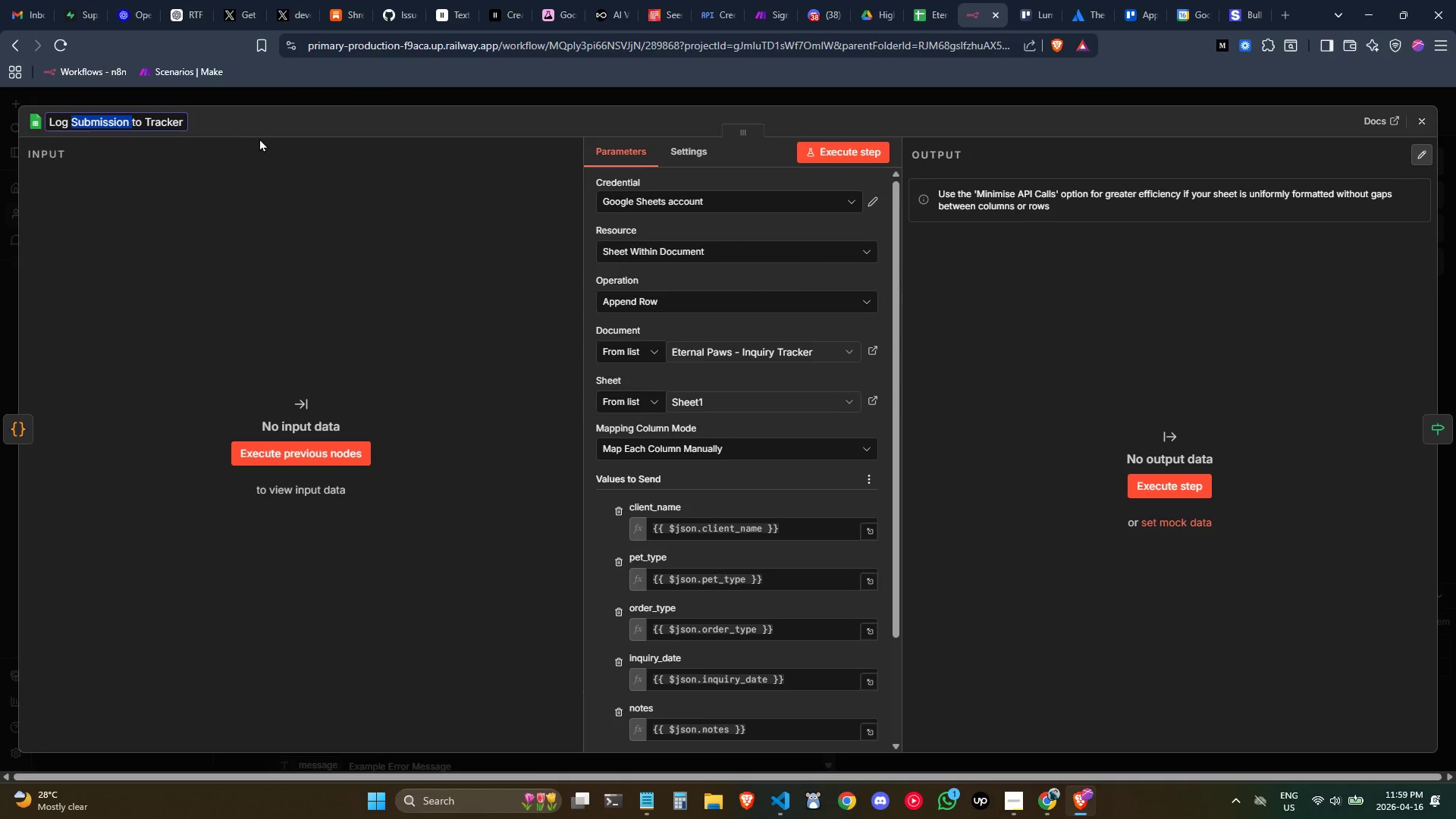 
key(Control+ControlLeft)
 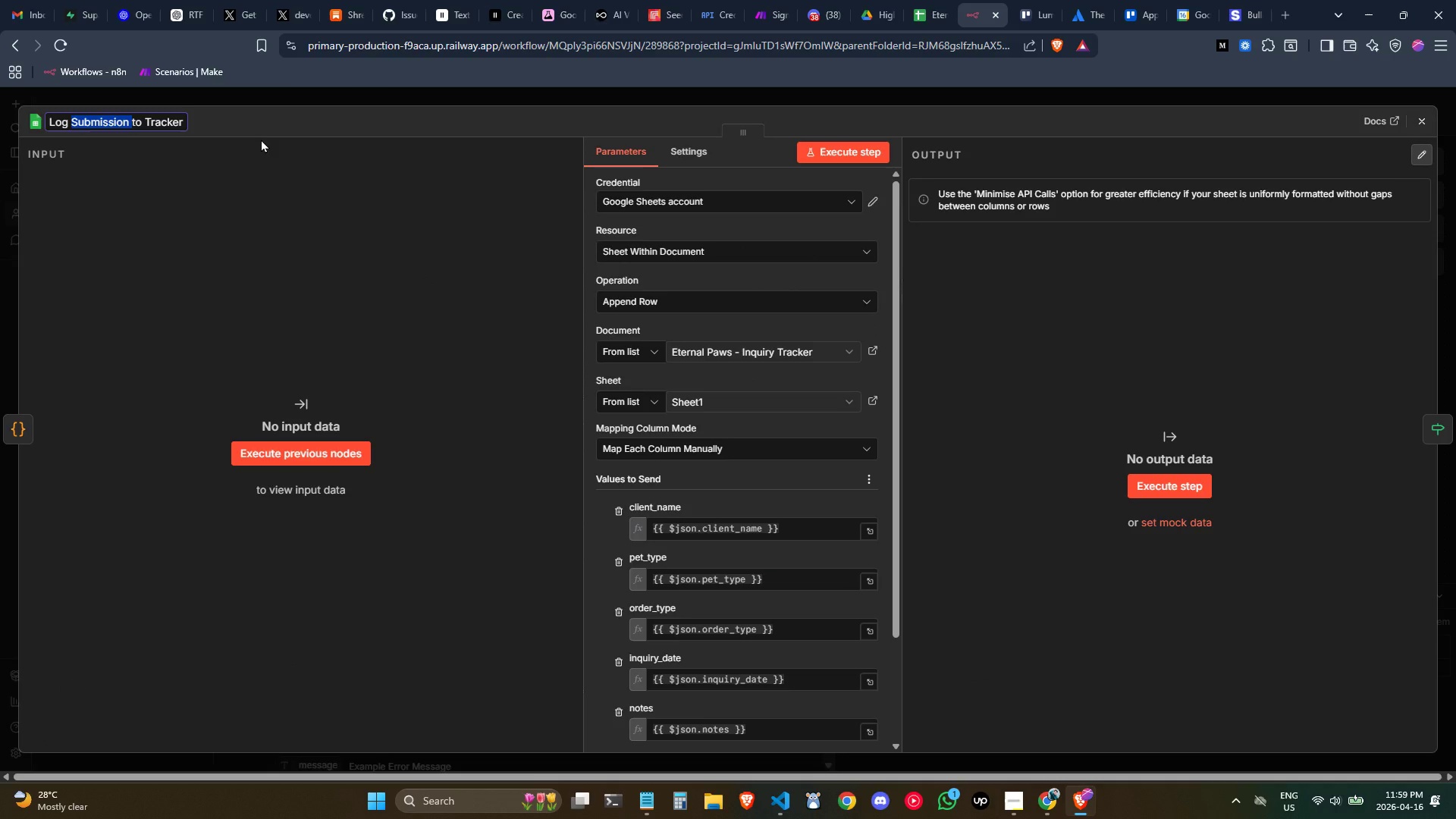 
type(Inquiry )
 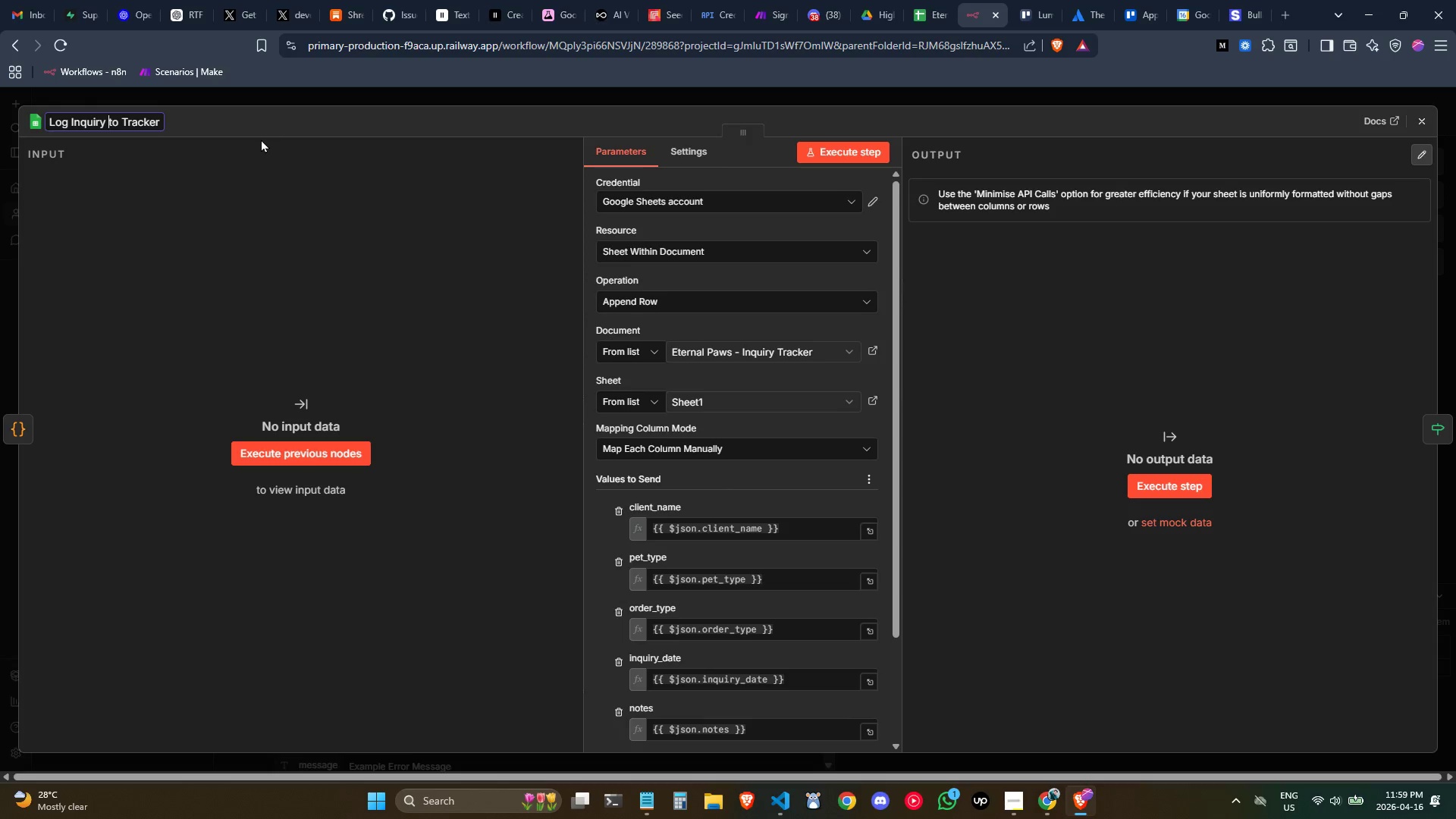 
key(Control+Z)
 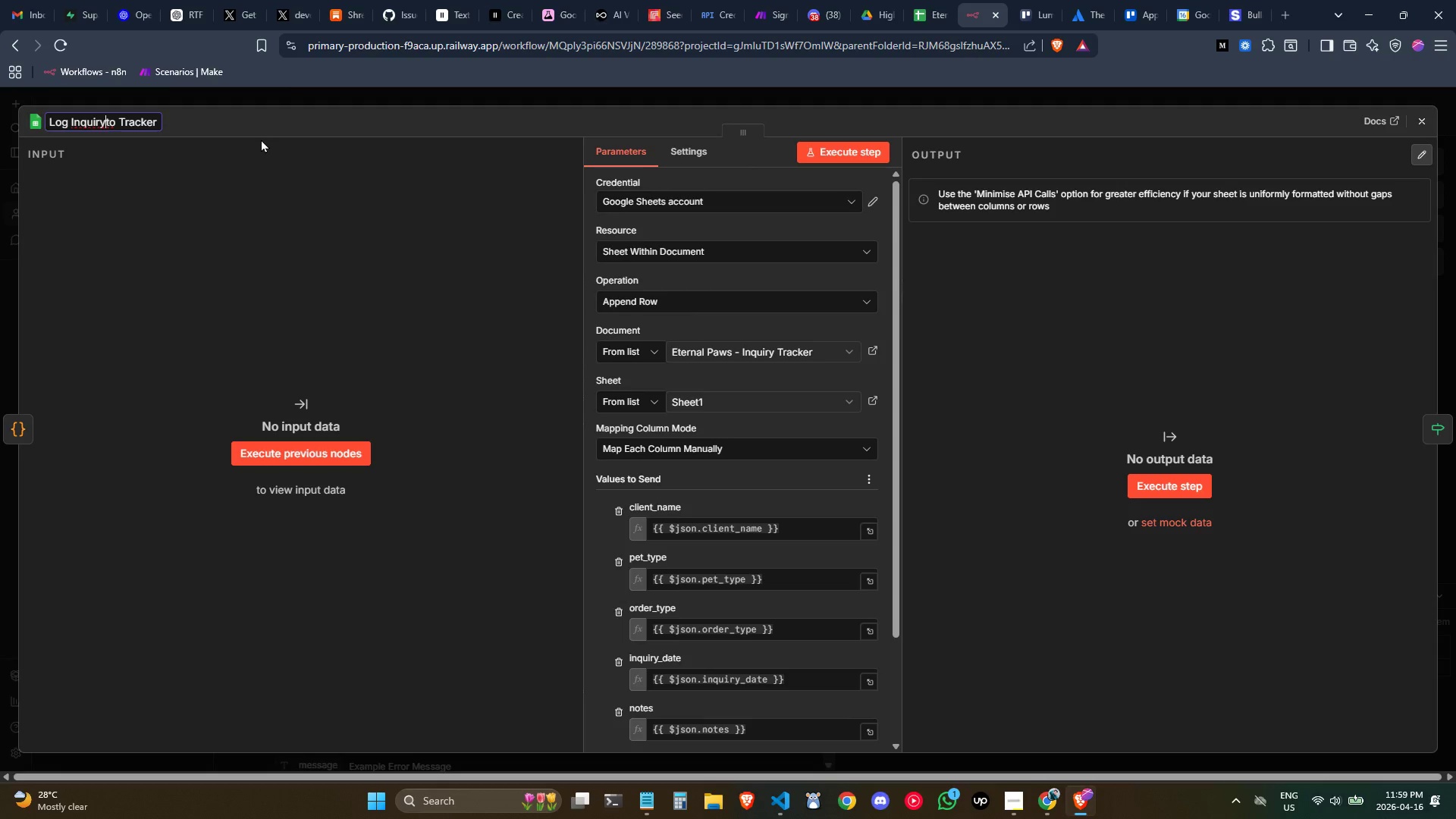 
key(Control+Z)
 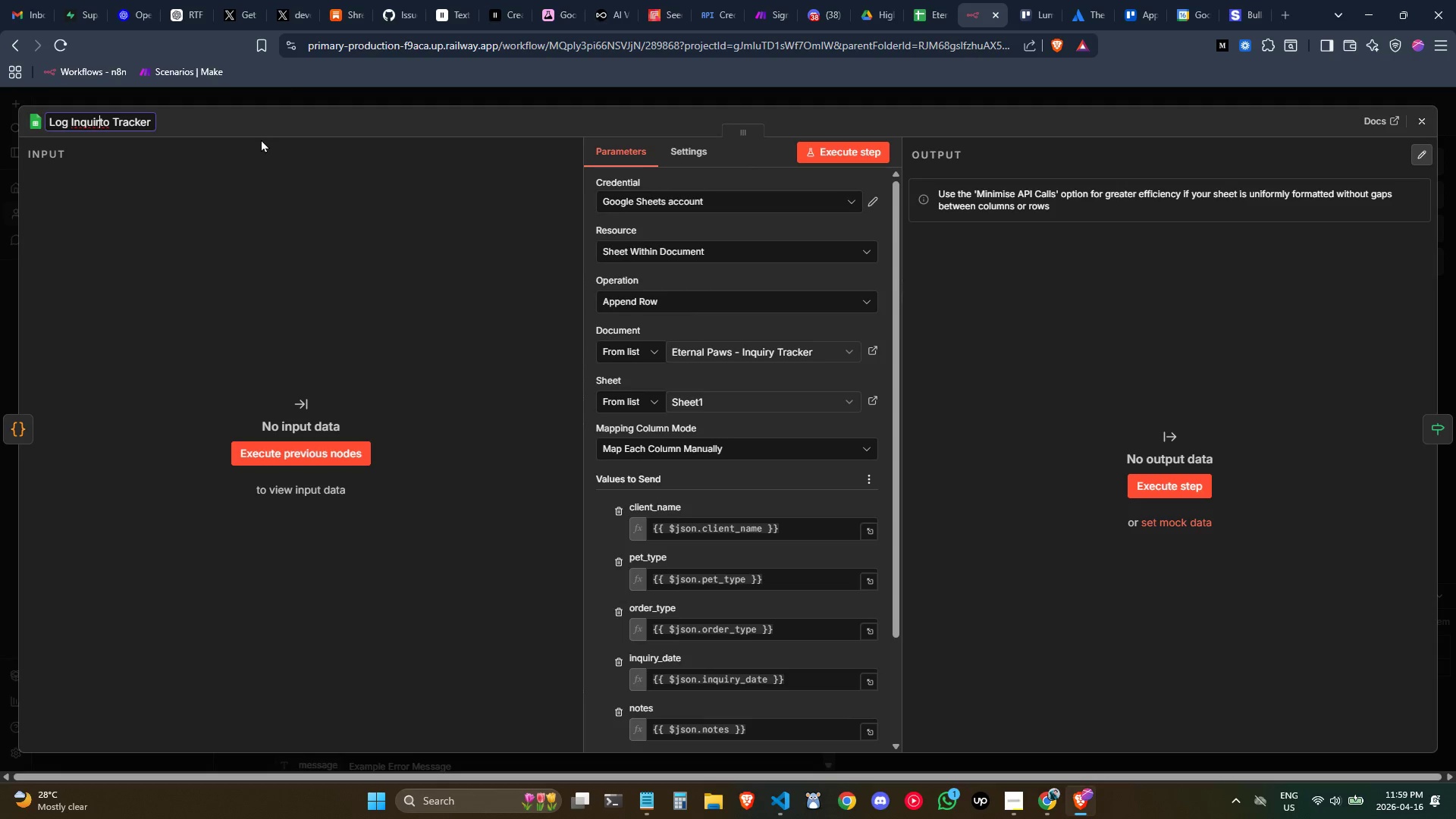 
key(Control+Z)
 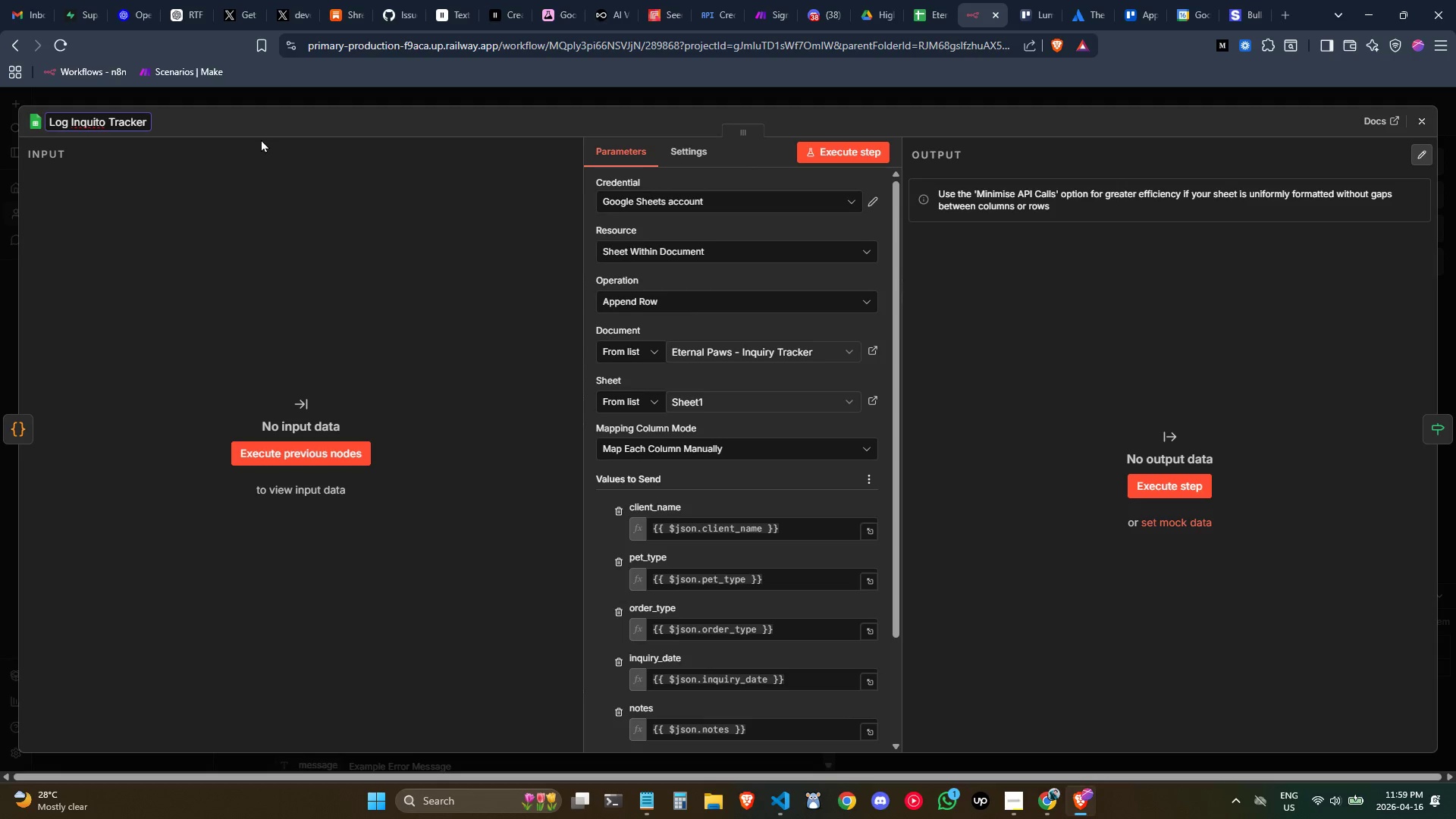 
key(Control+Z)
 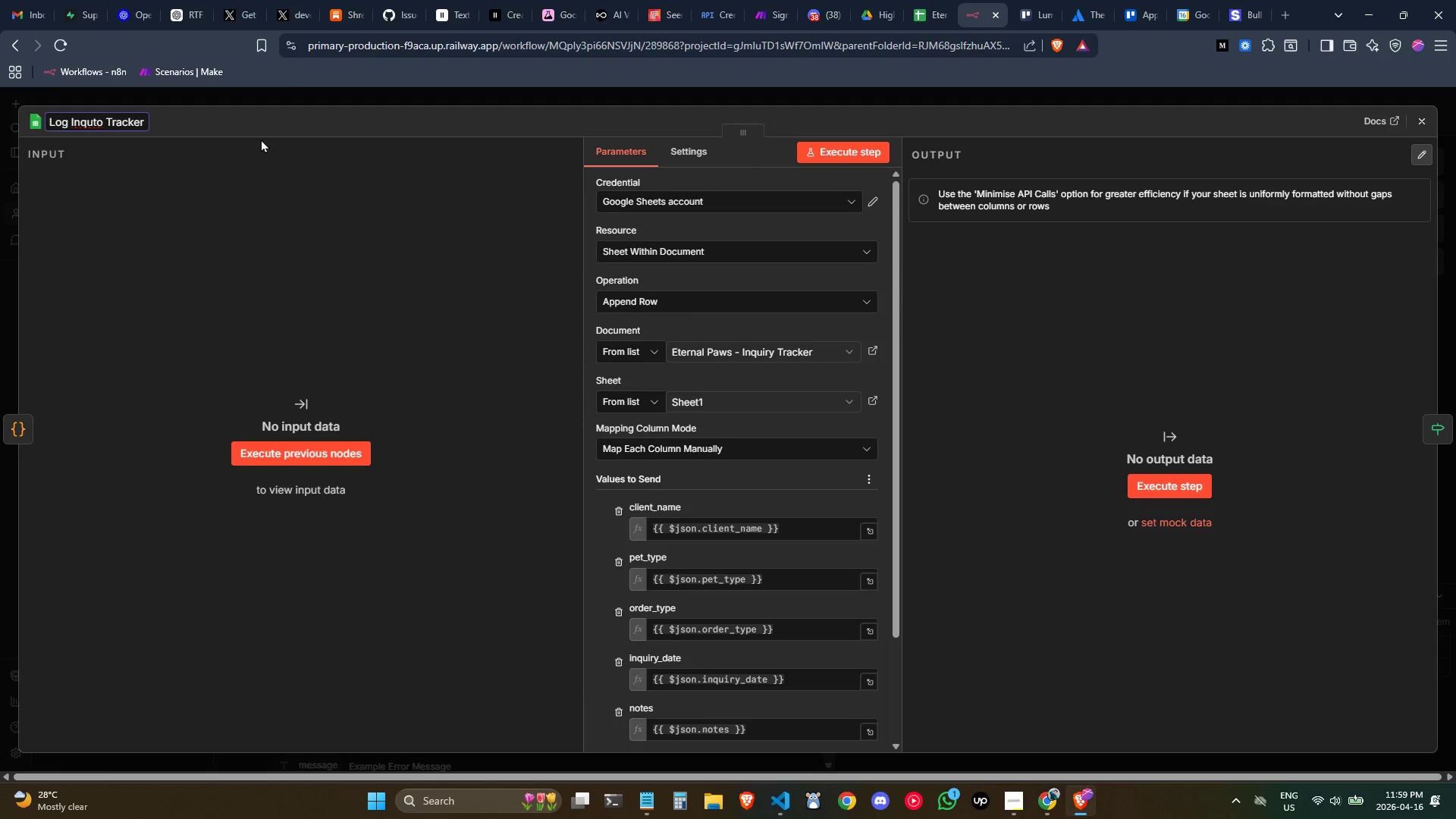 
key(Control+Z)
 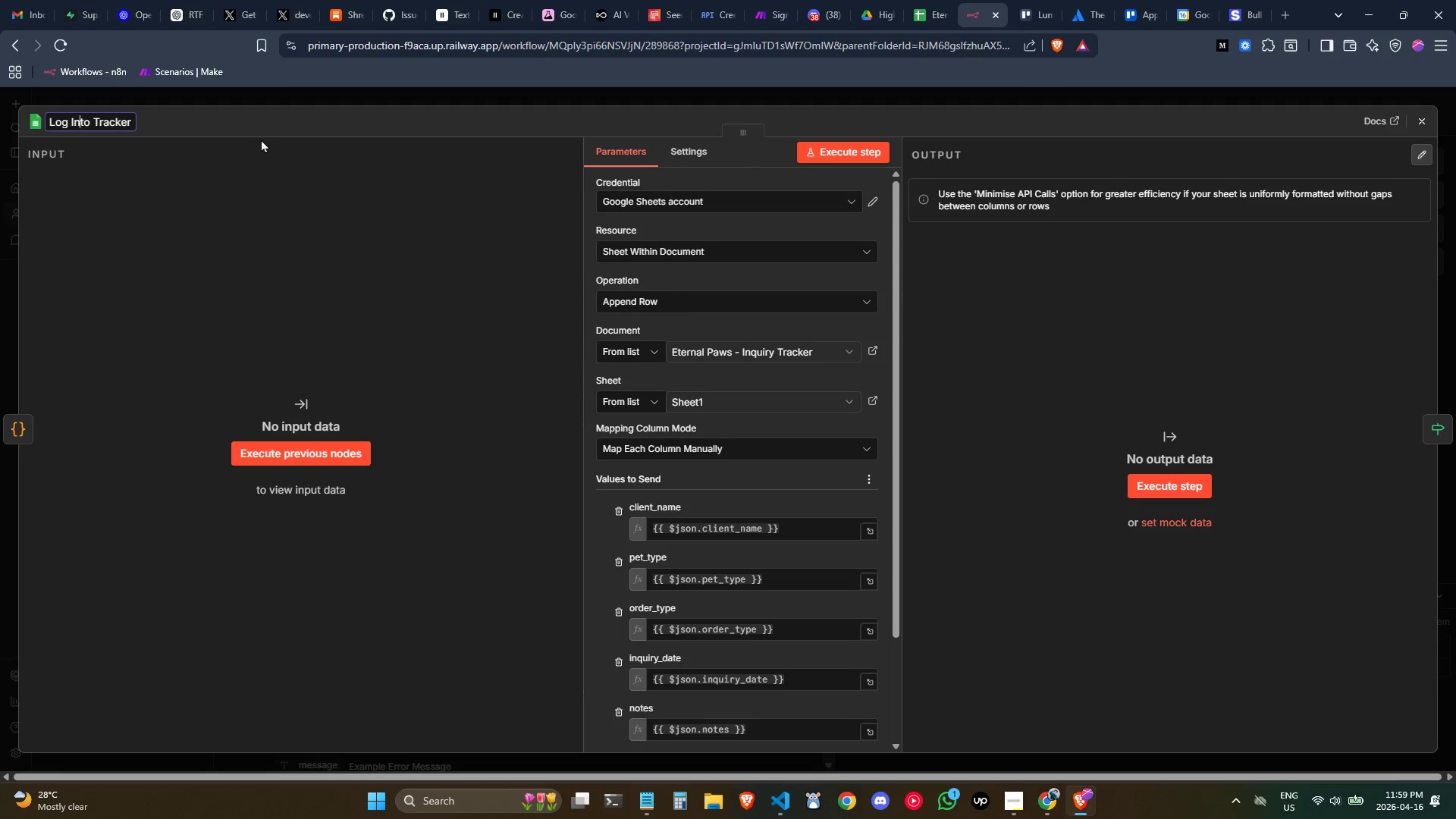 
key(Control+Z)
 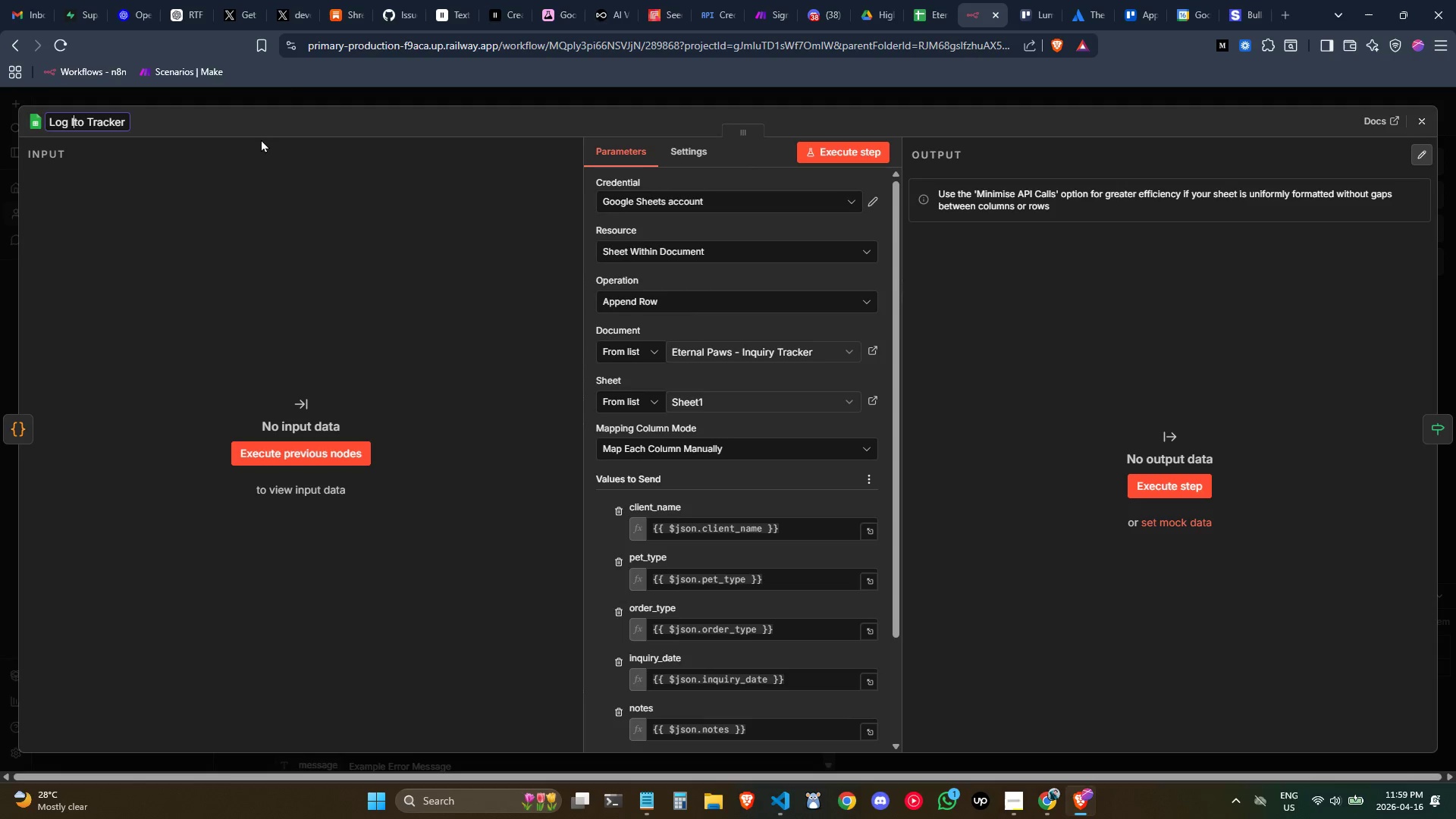 
key(Control+Z)
 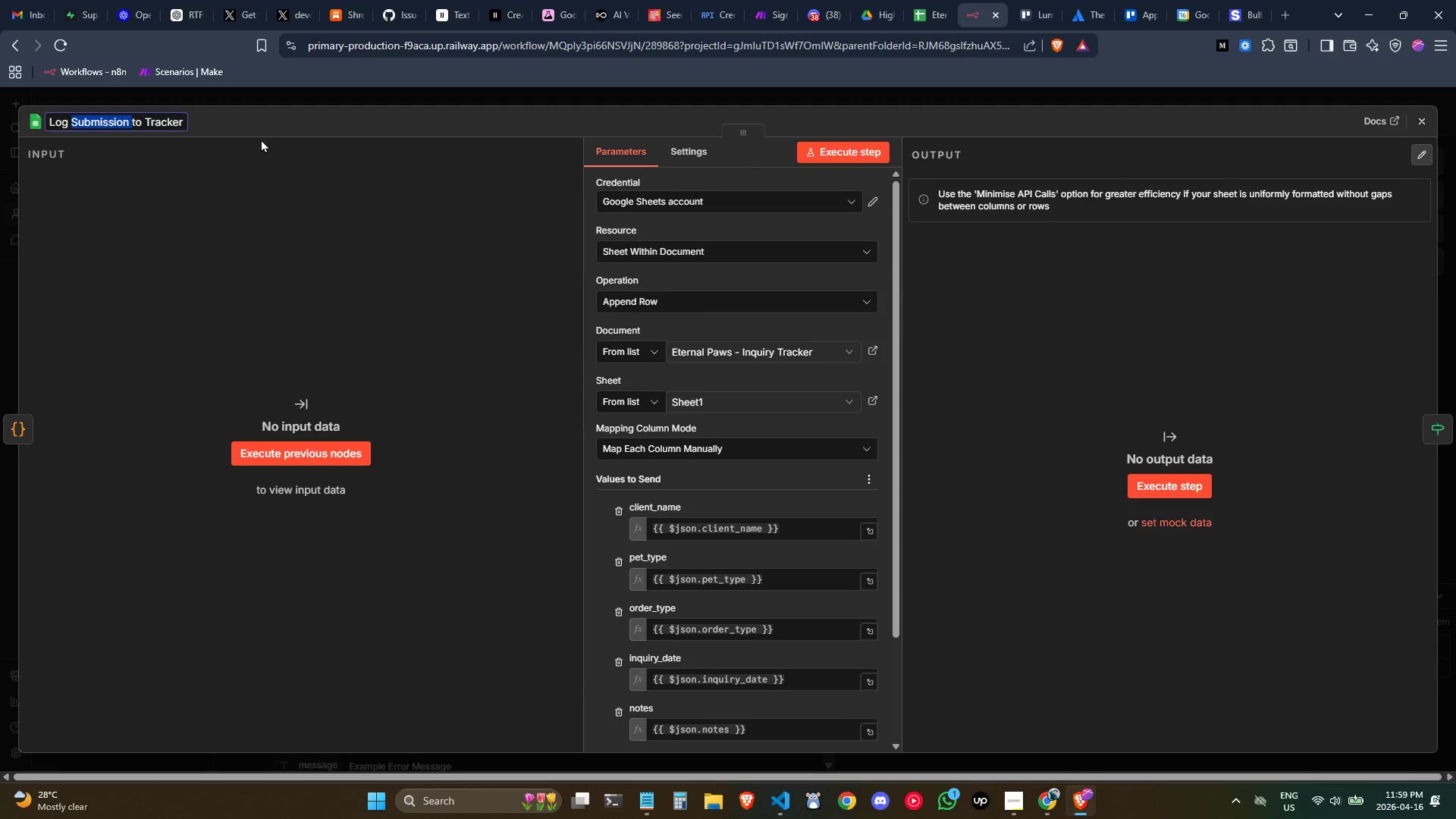 
key(Control+Z)
 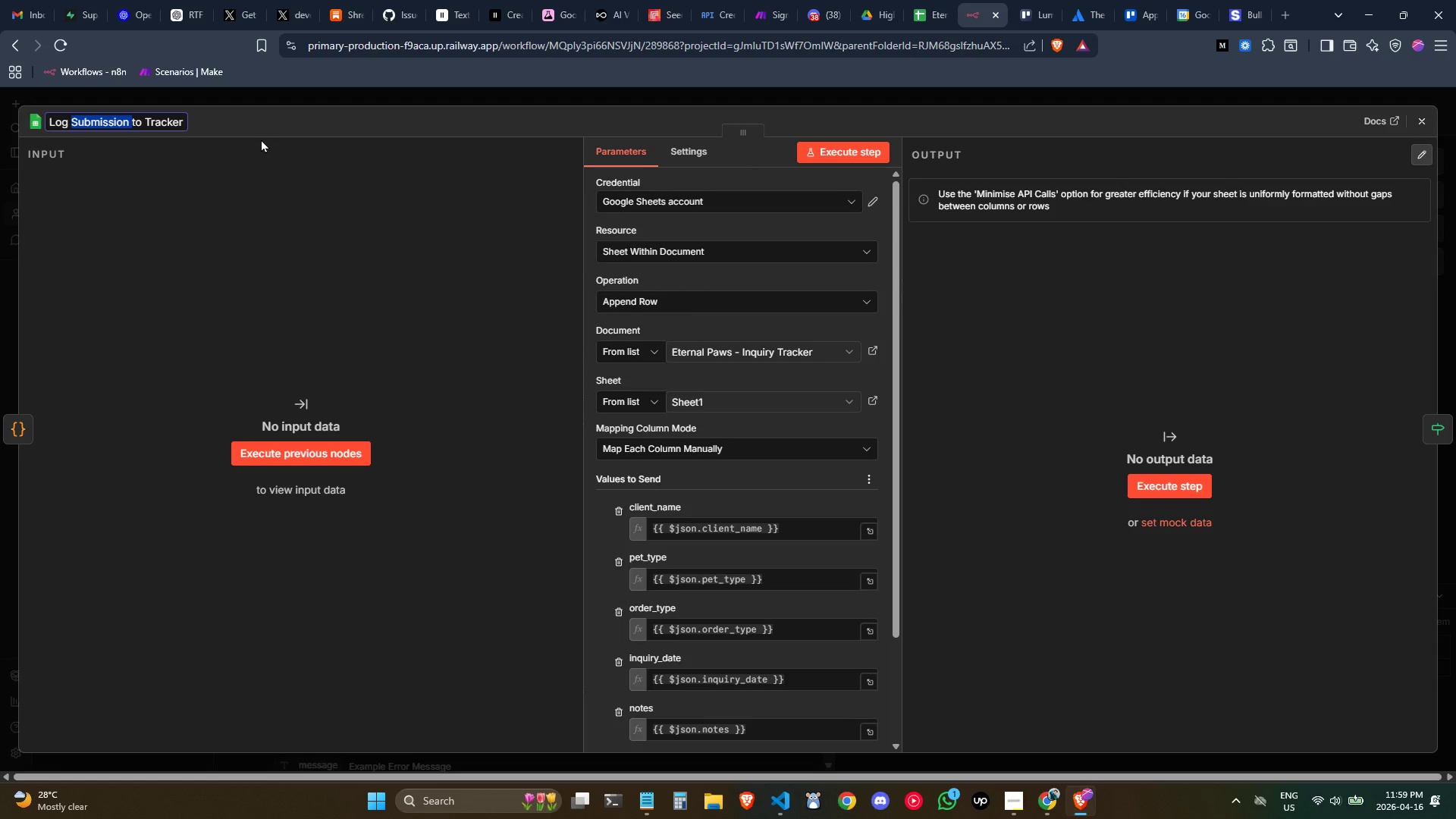 
key(Enter)
 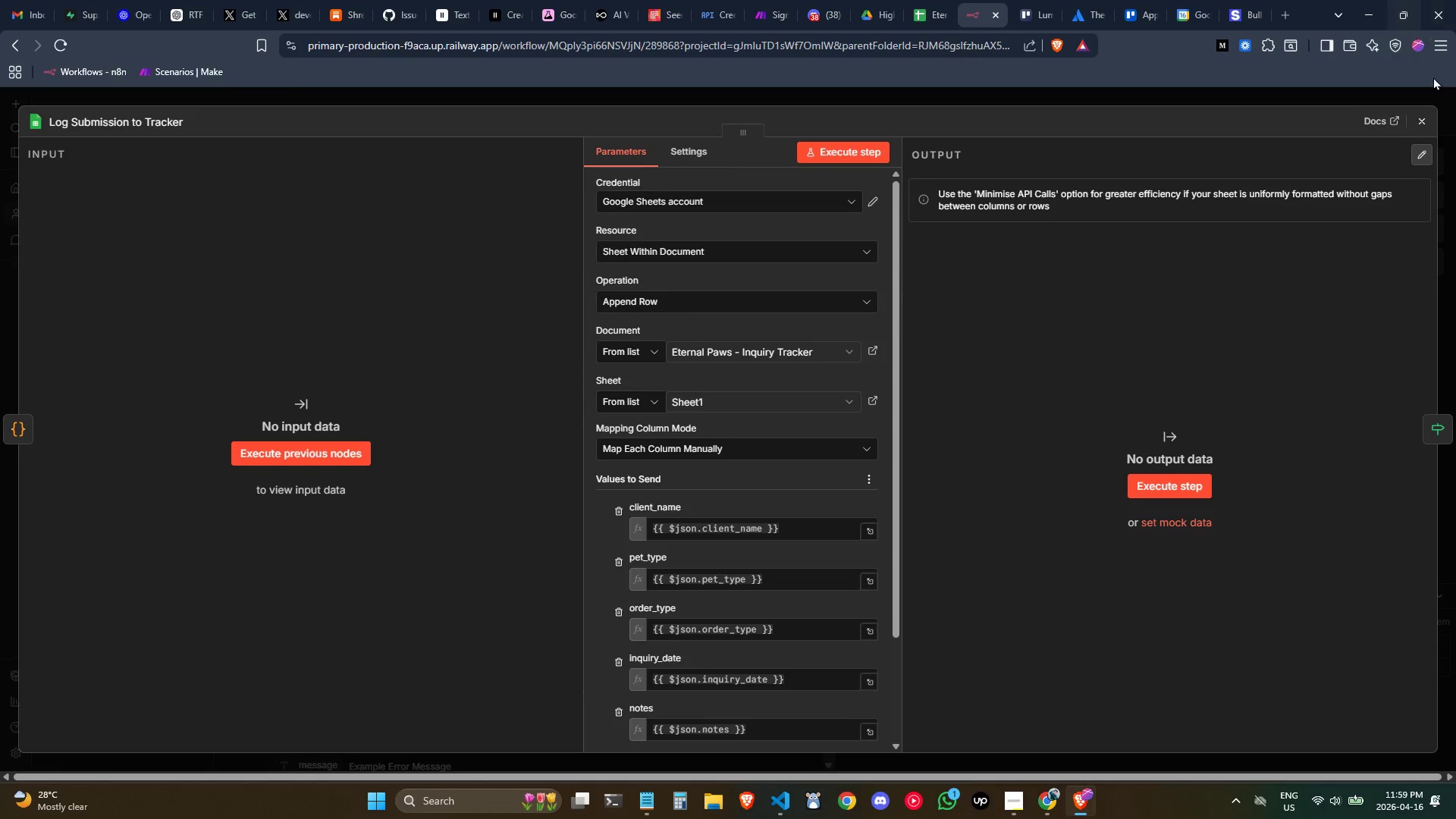 
left_click([1426, 116])
 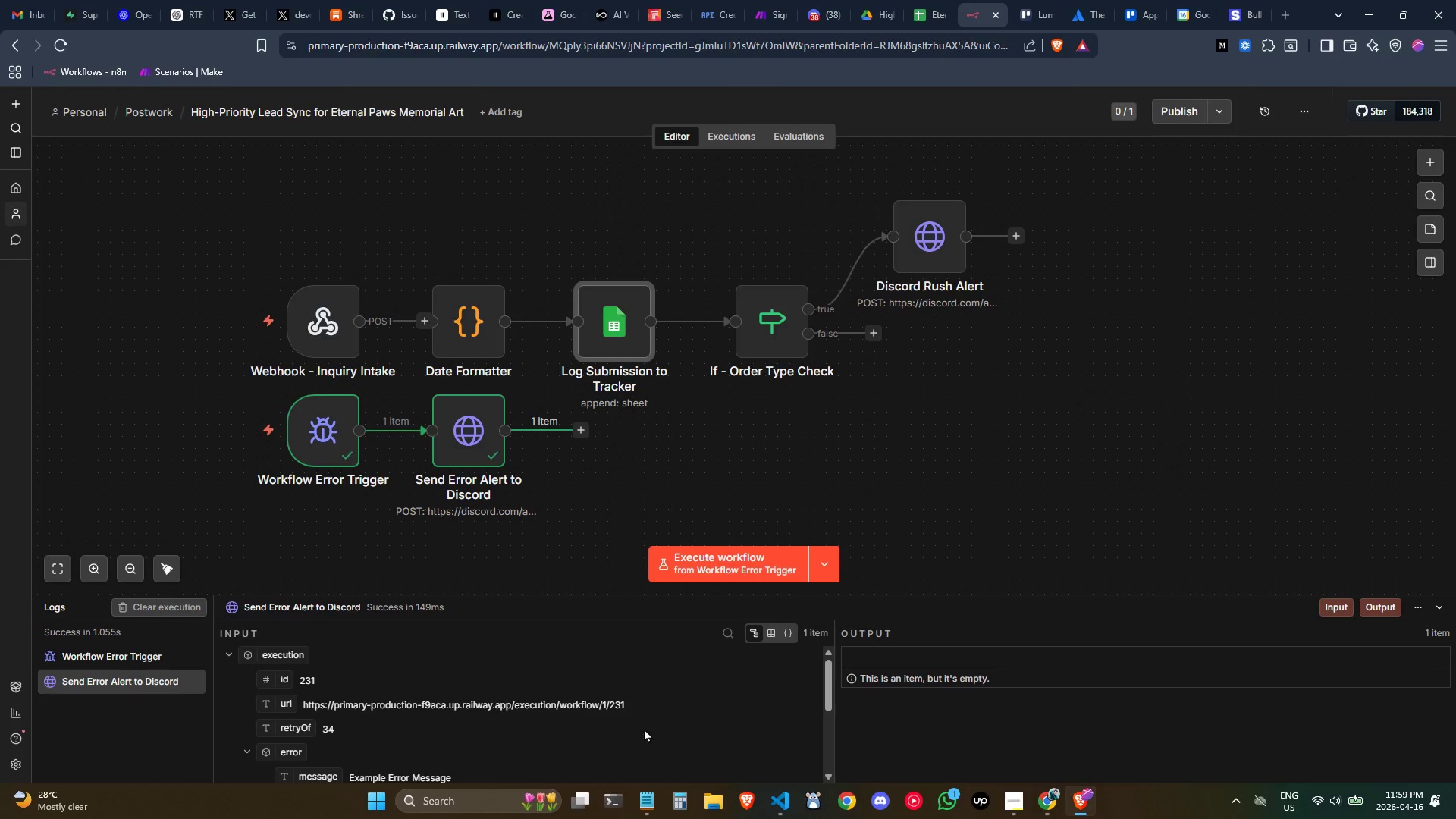 
left_click([652, 801])
 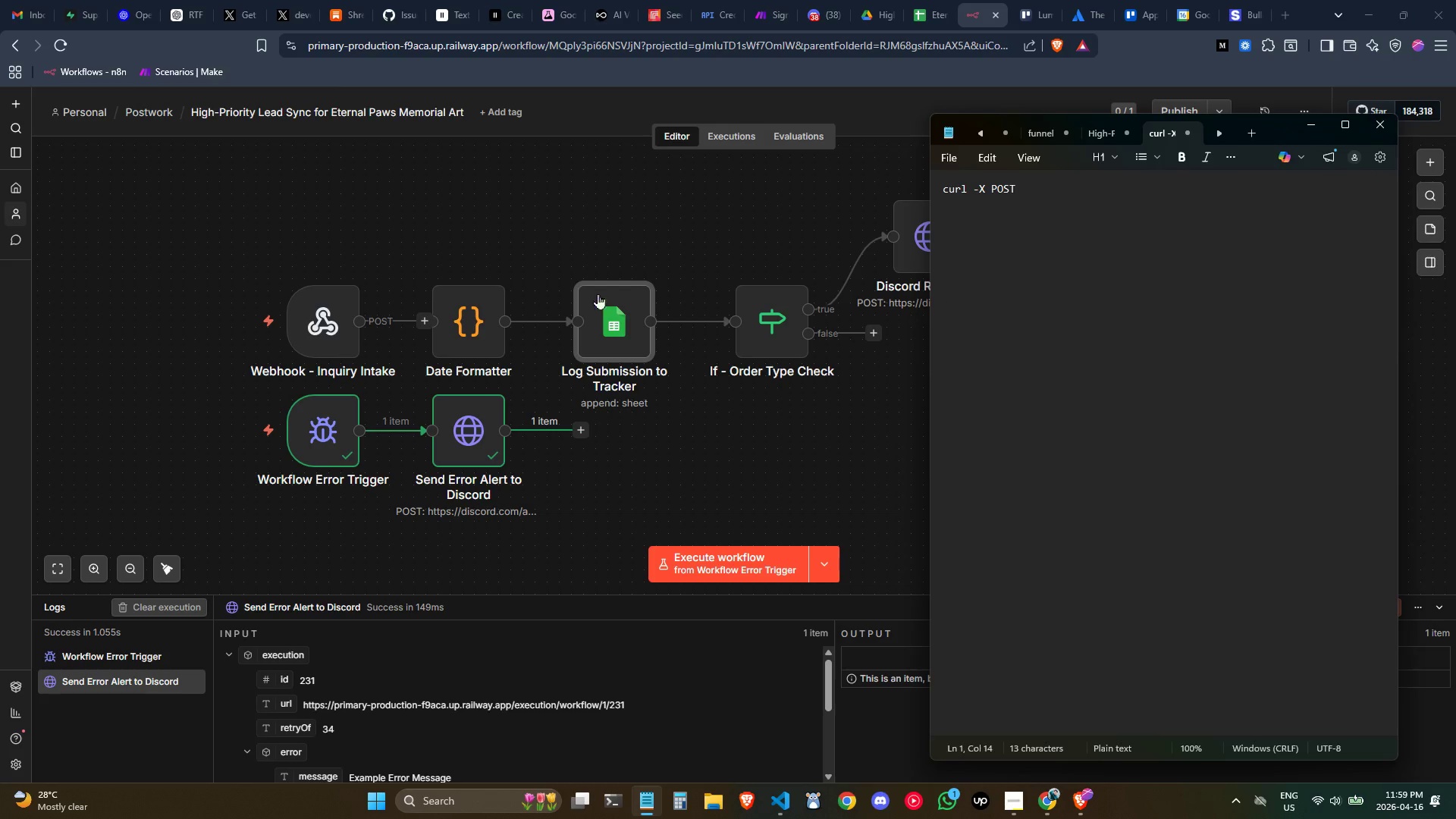 
left_click([338, 309])
 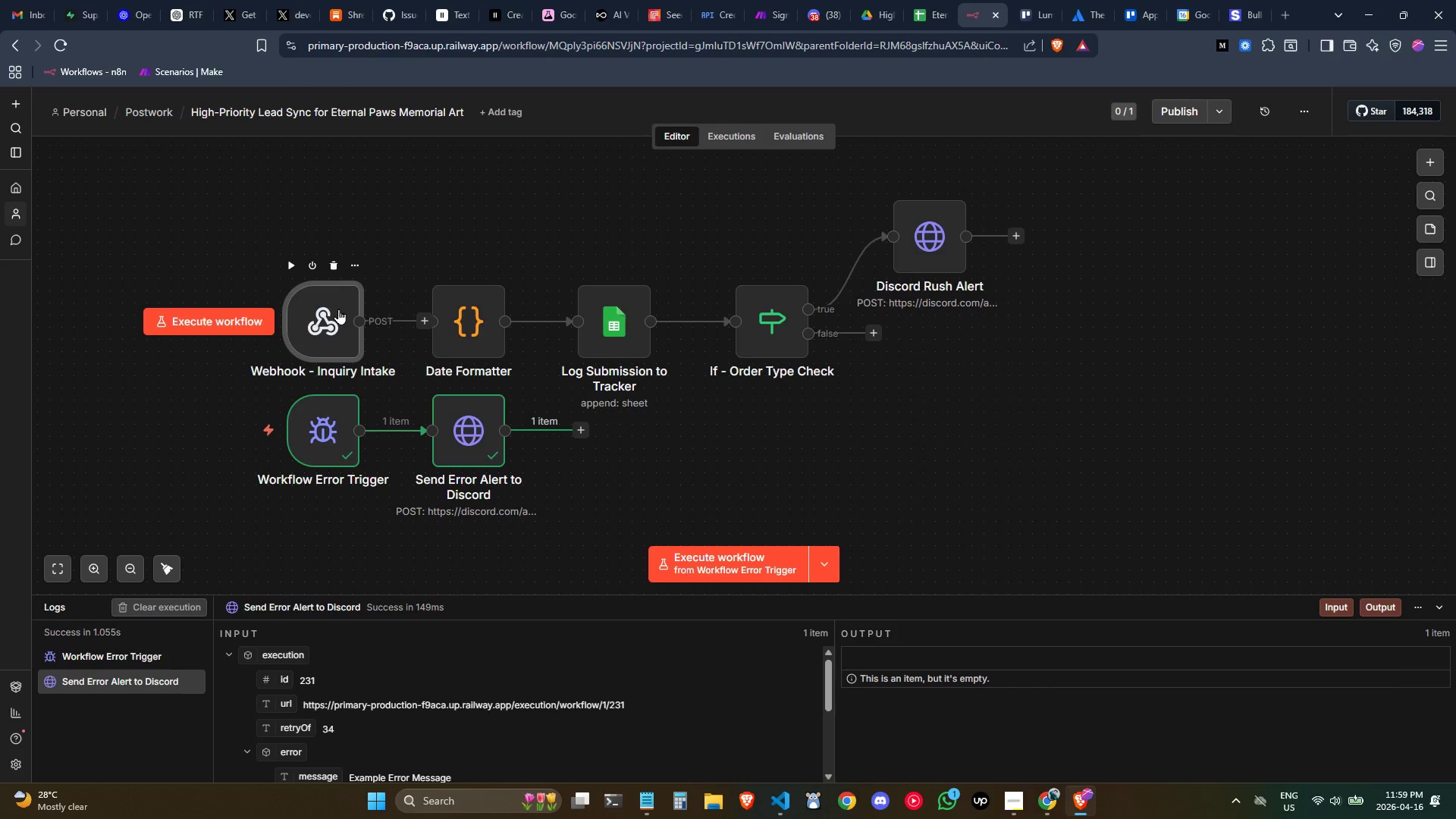 
double_click([338, 309])
 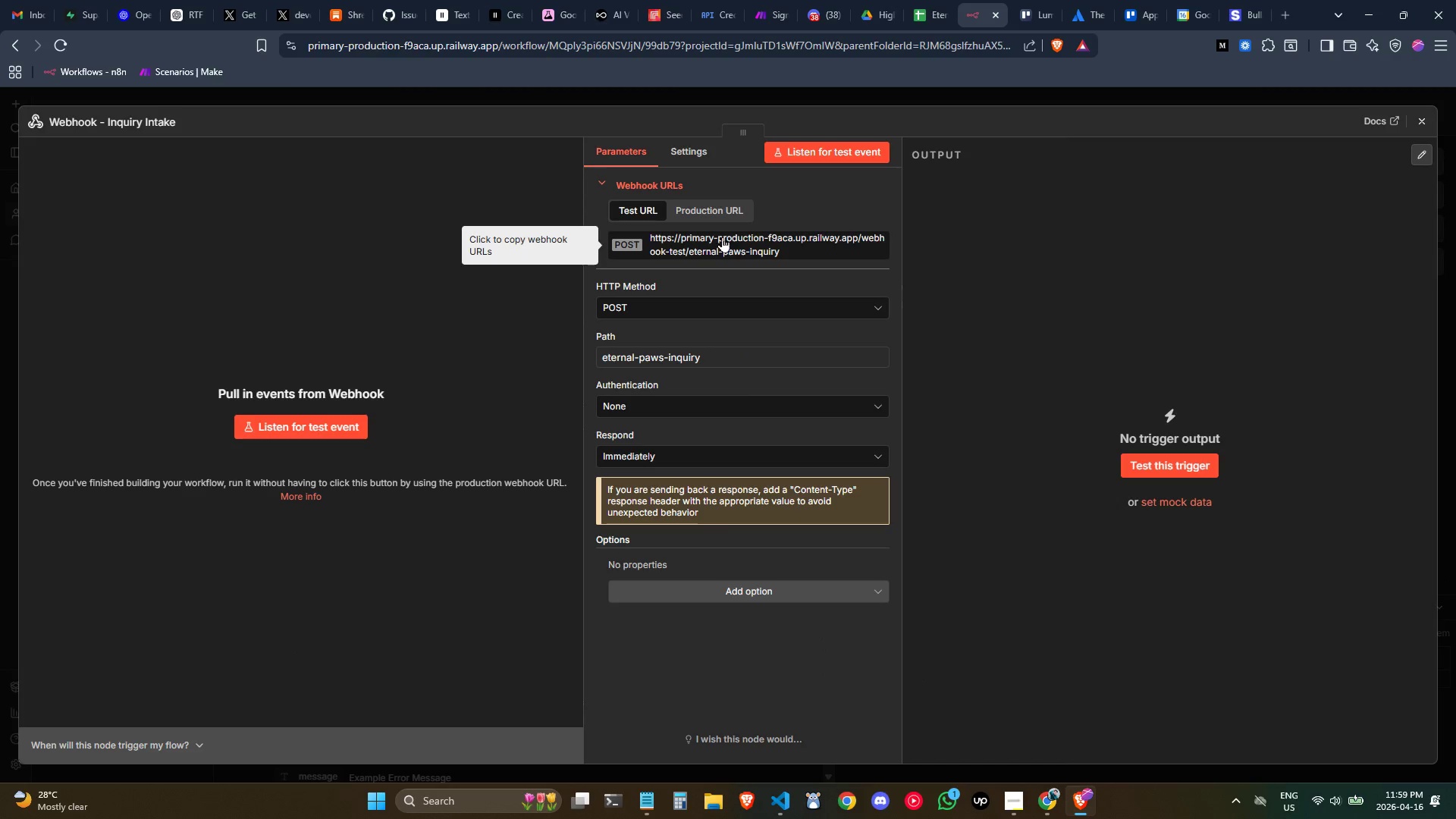 
left_click([722, 239])
 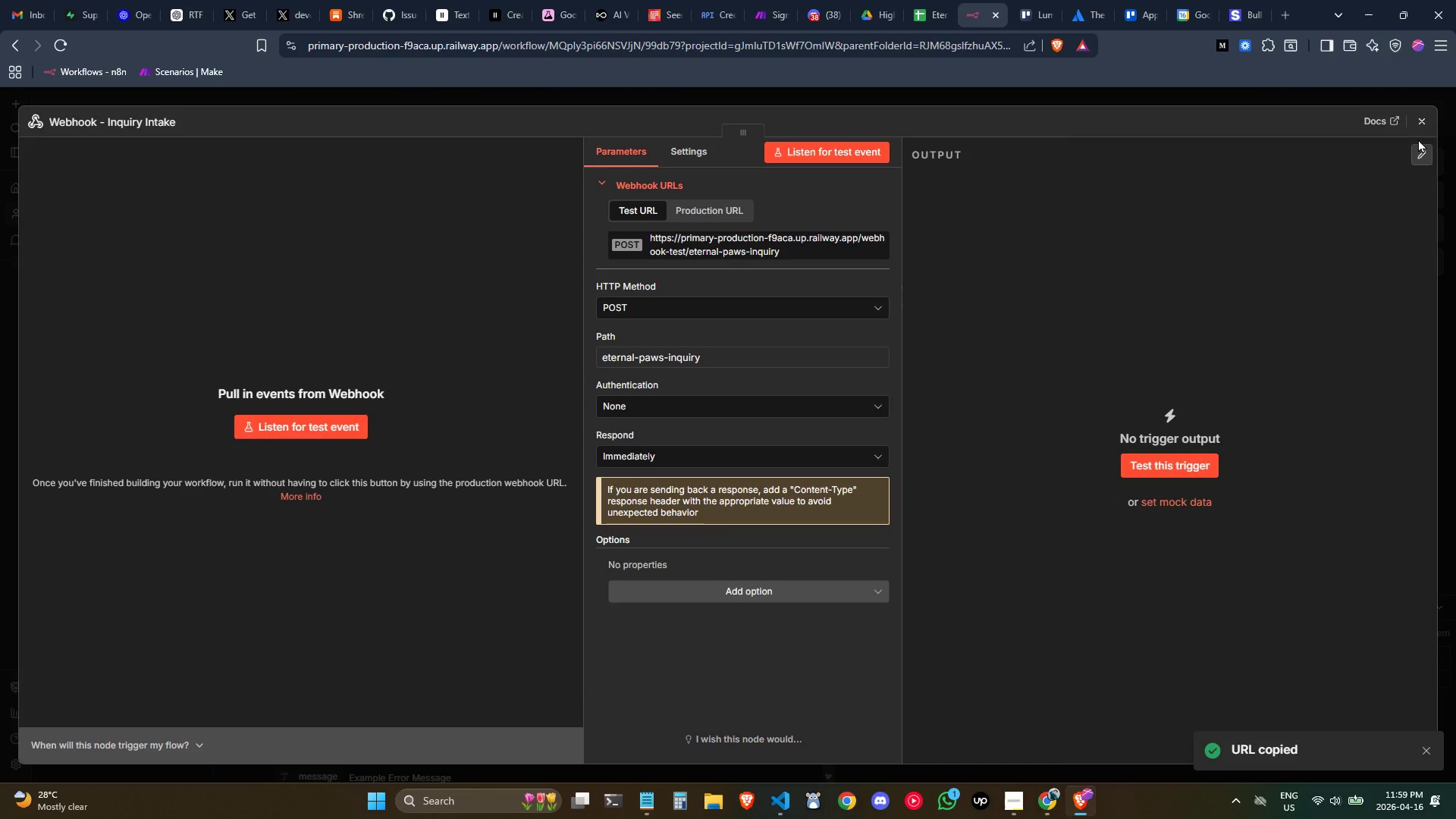 
left_click([1421, 118])
 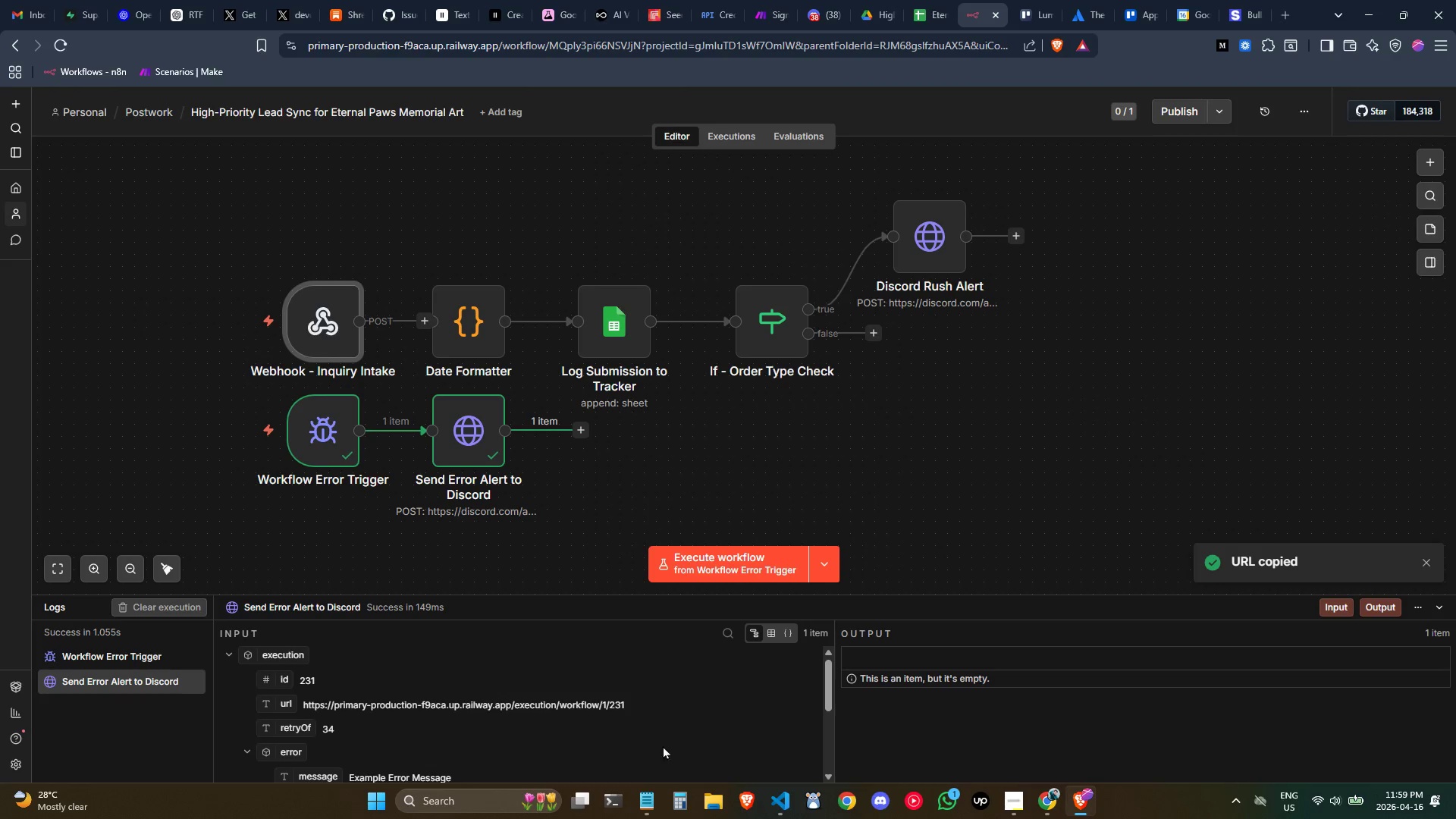 
left_click([651, 789])
 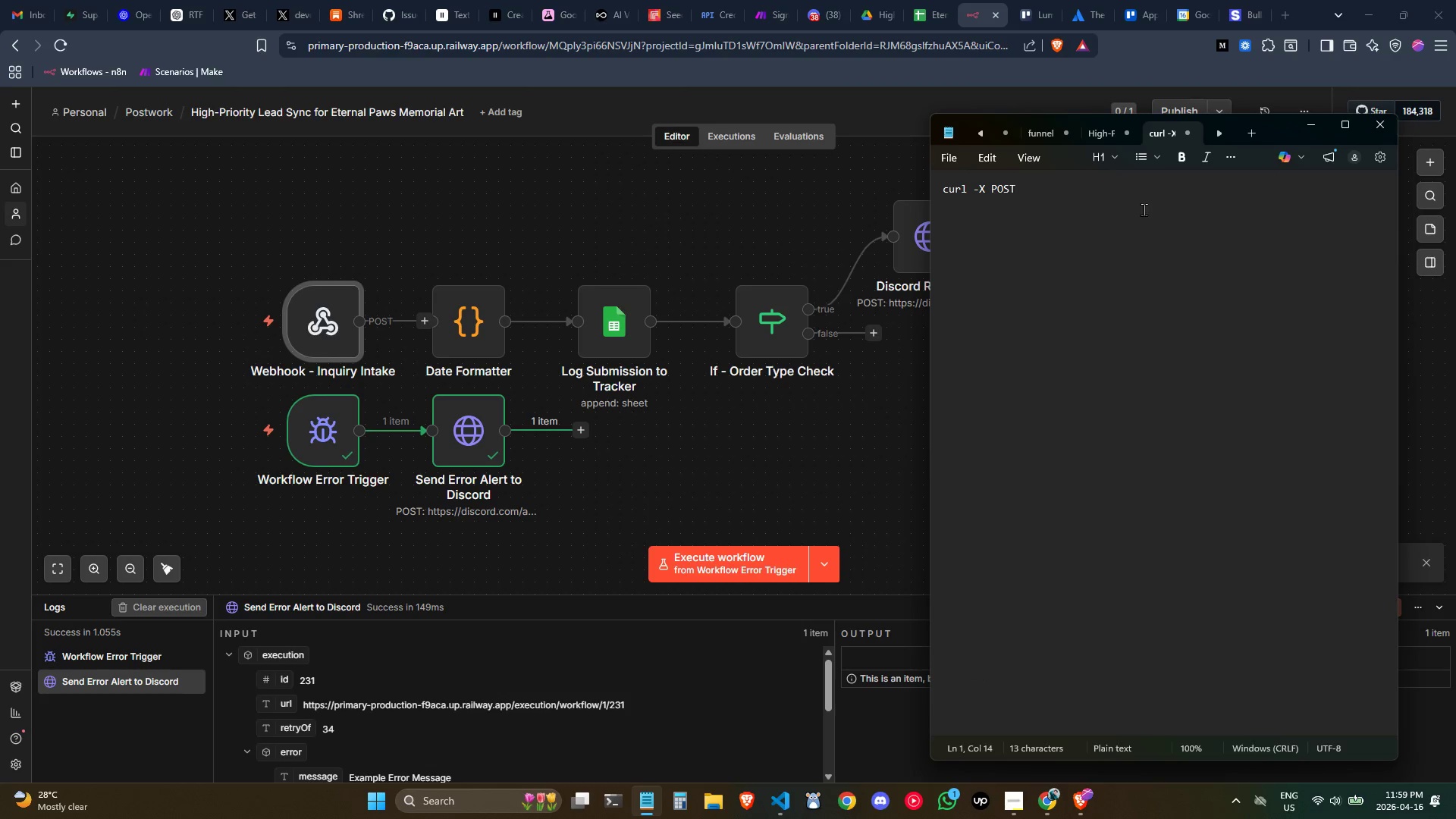 
key(Control+V)
 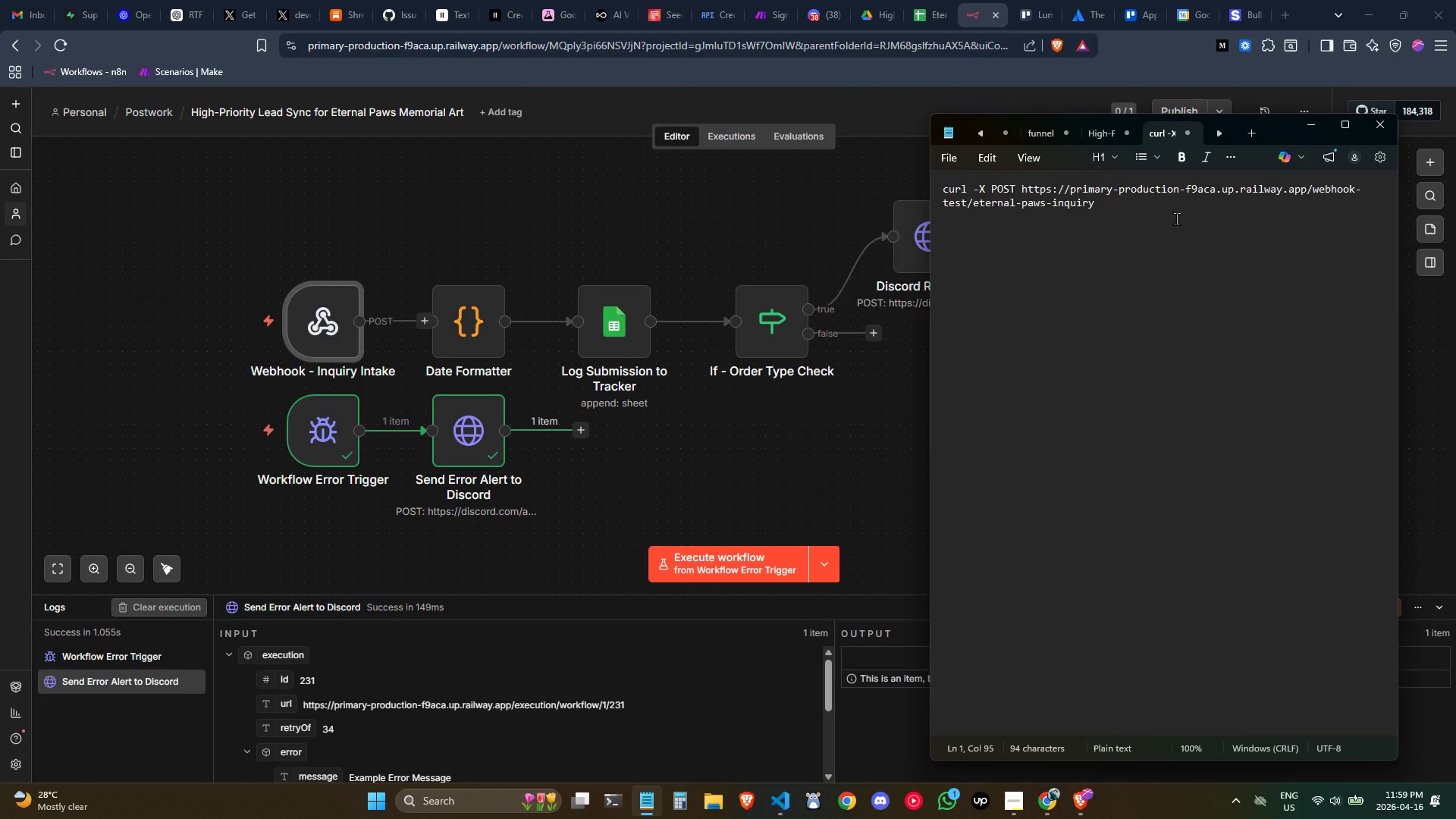 
key(Space)
 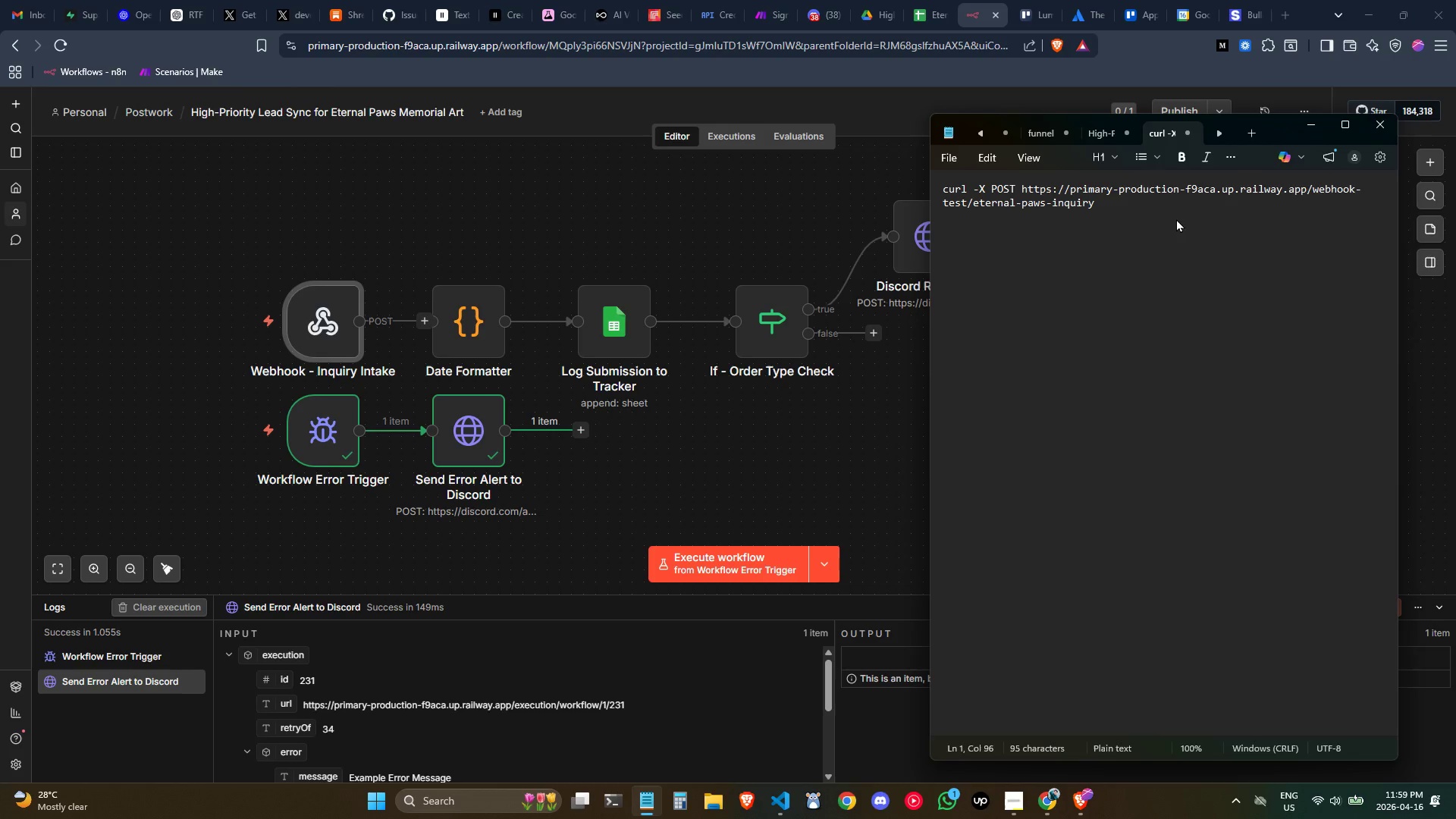 
key(Backspace)
 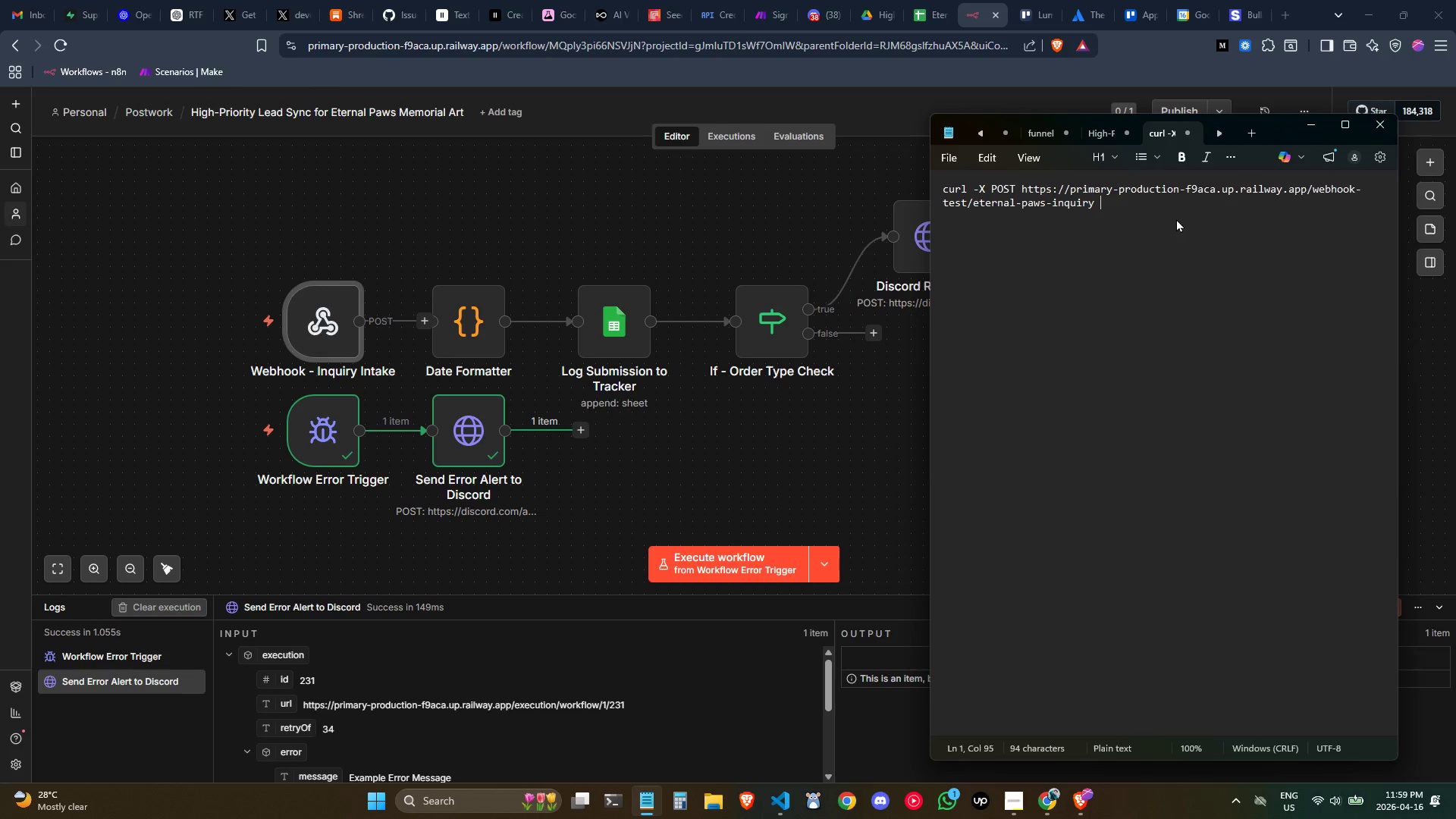 
key(Space)
 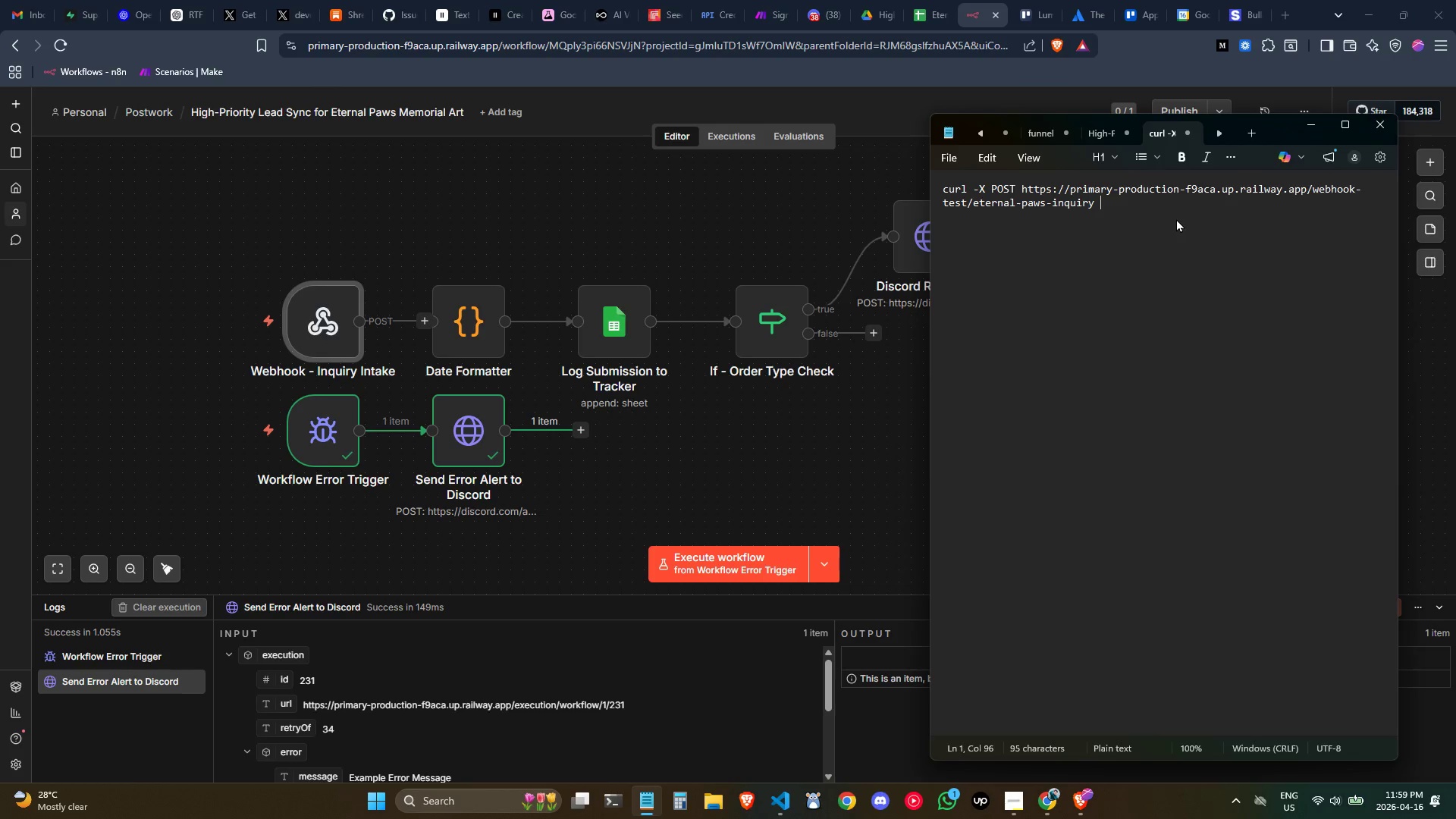 
key(Minus)
 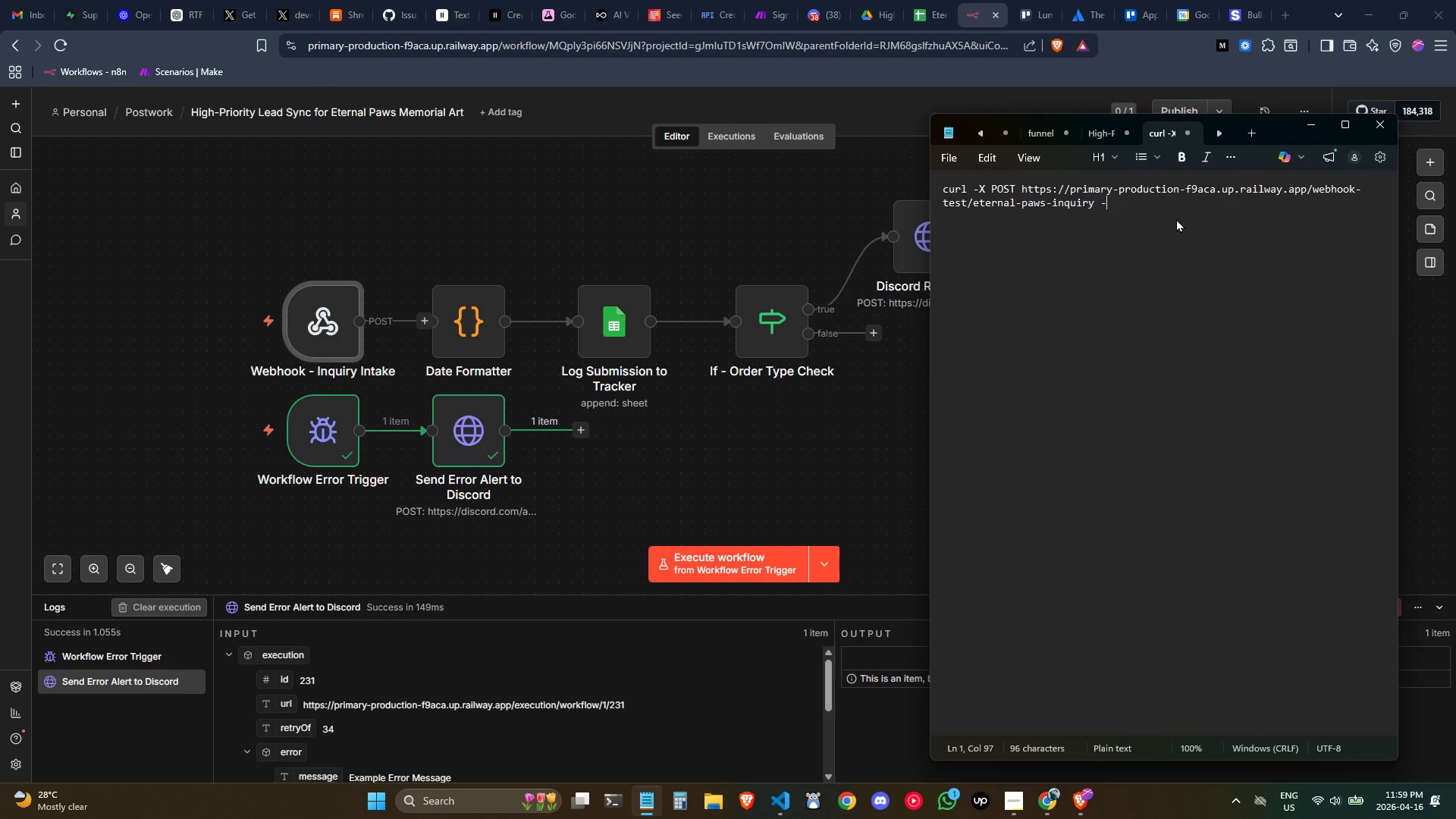 
key(Space)
 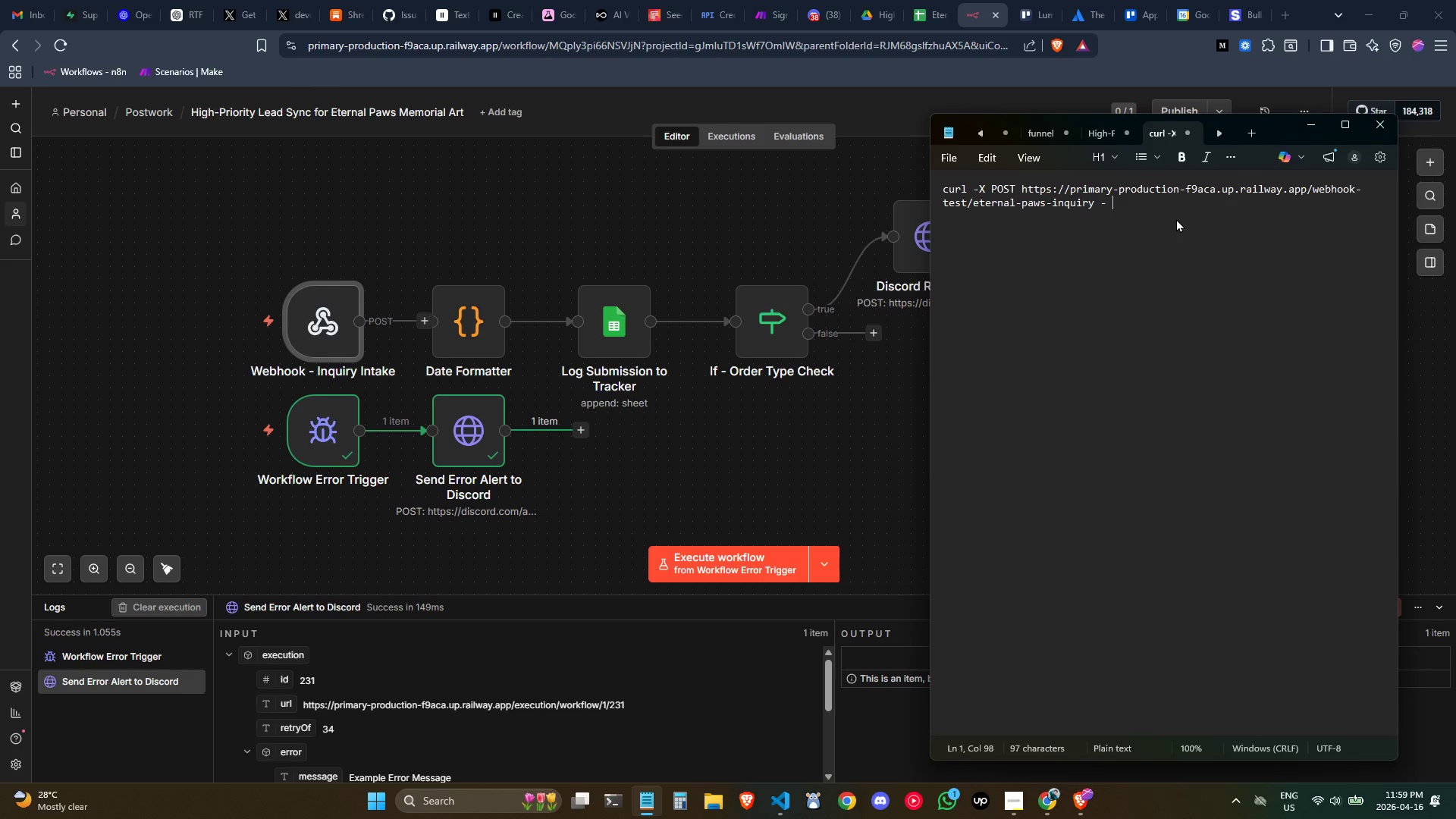 
key(Backspace)
 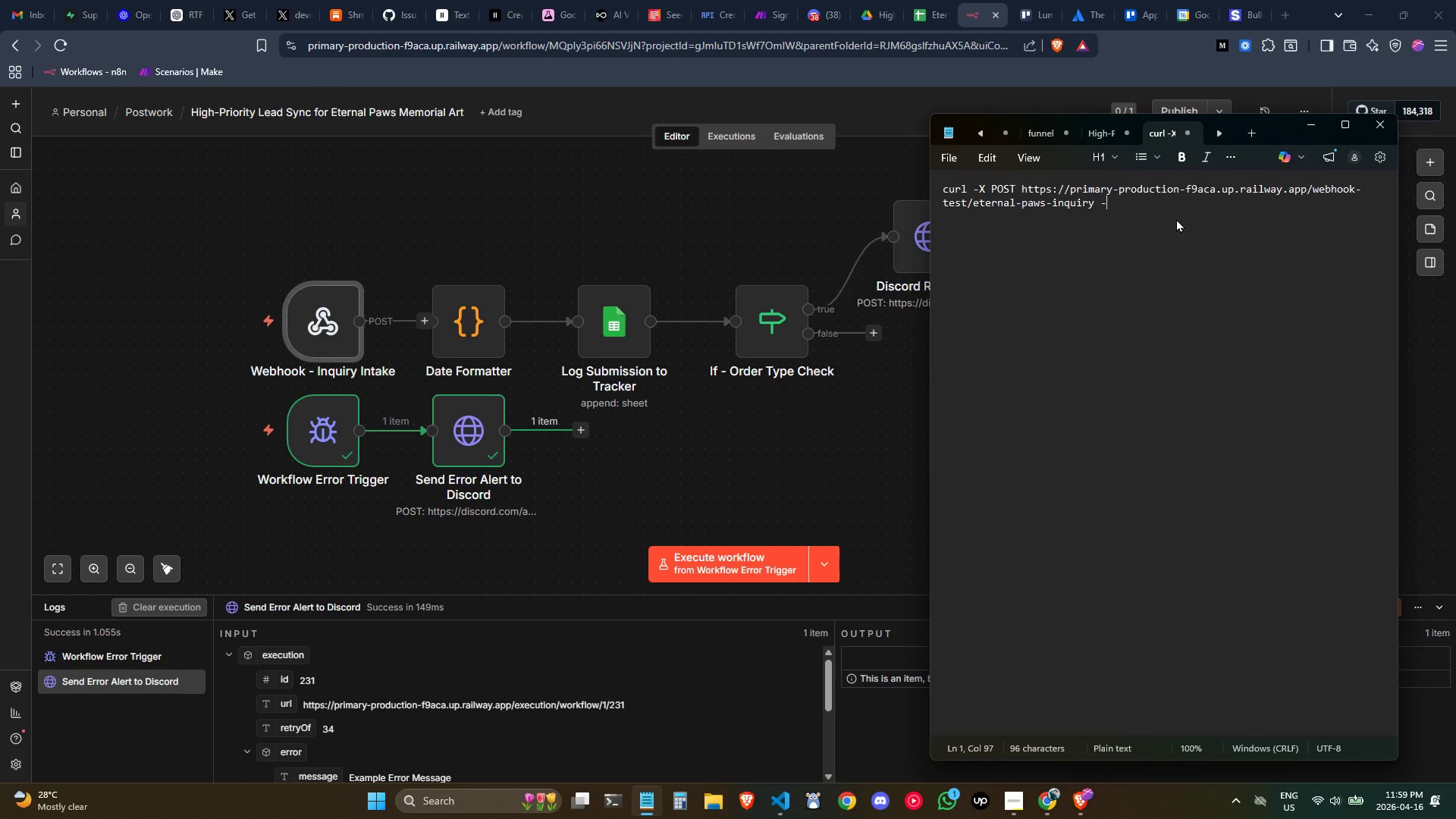 
key(Shift+H)
 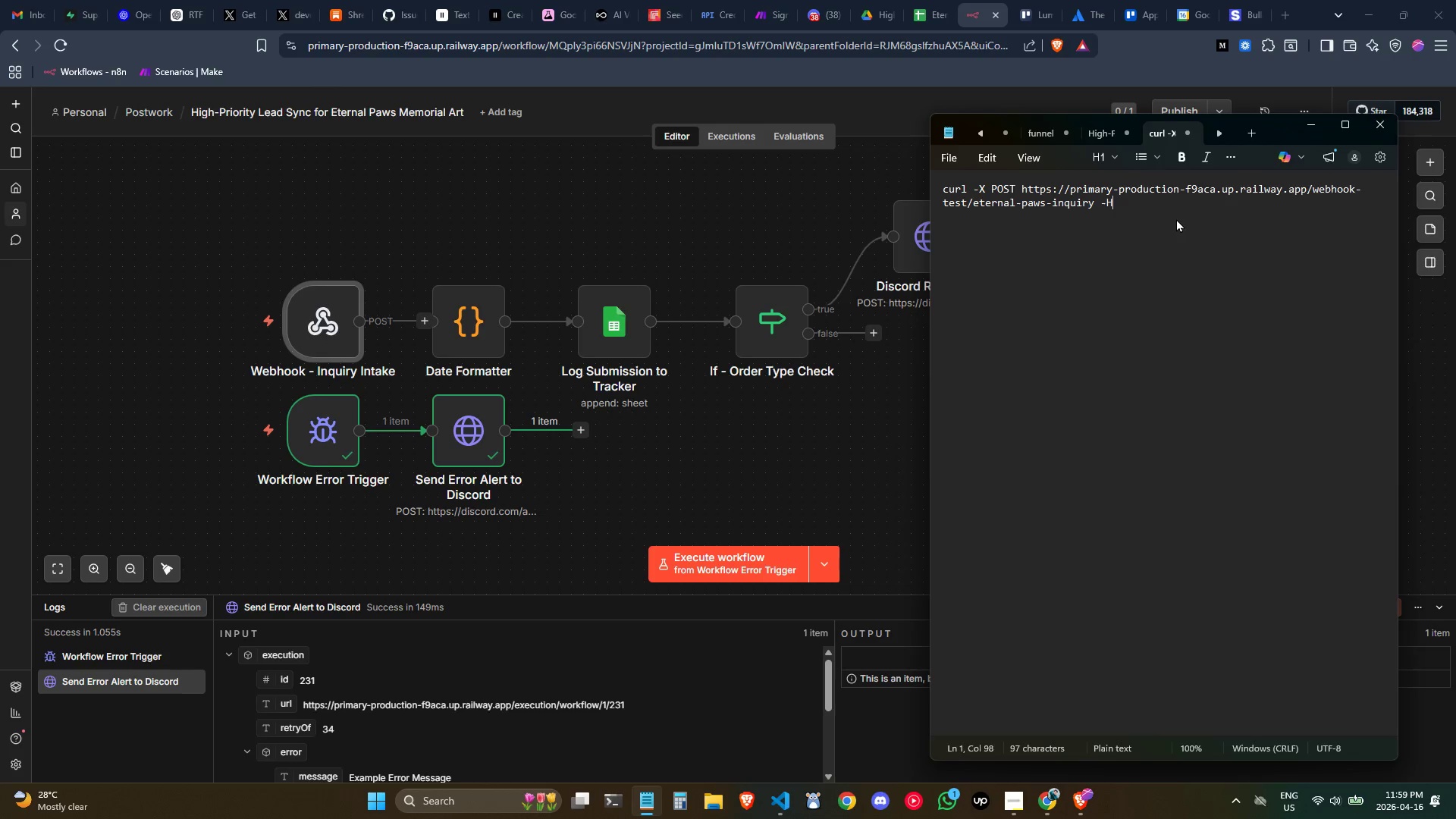 
key(Space)
 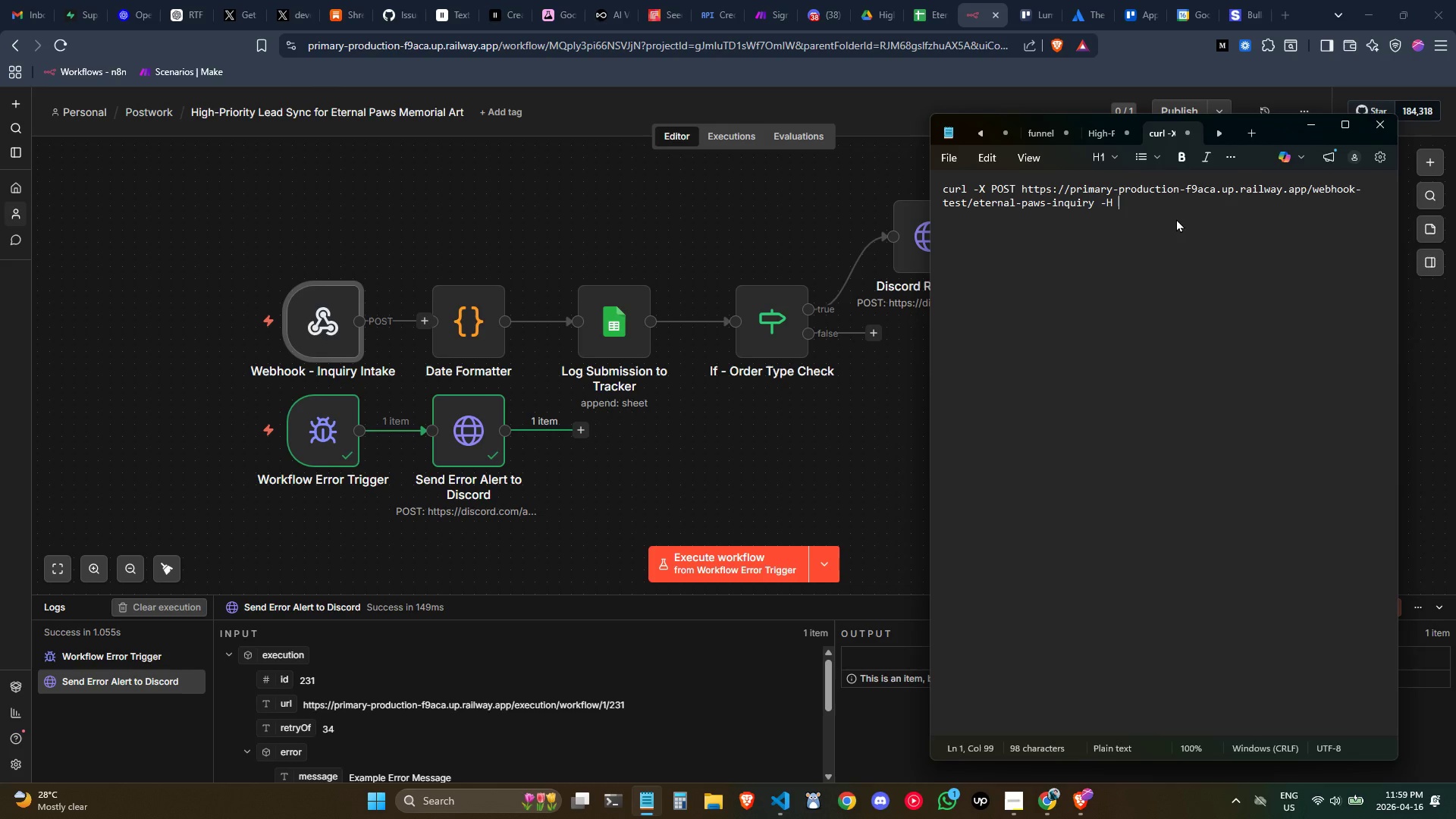 
key(Shift+Quote)
 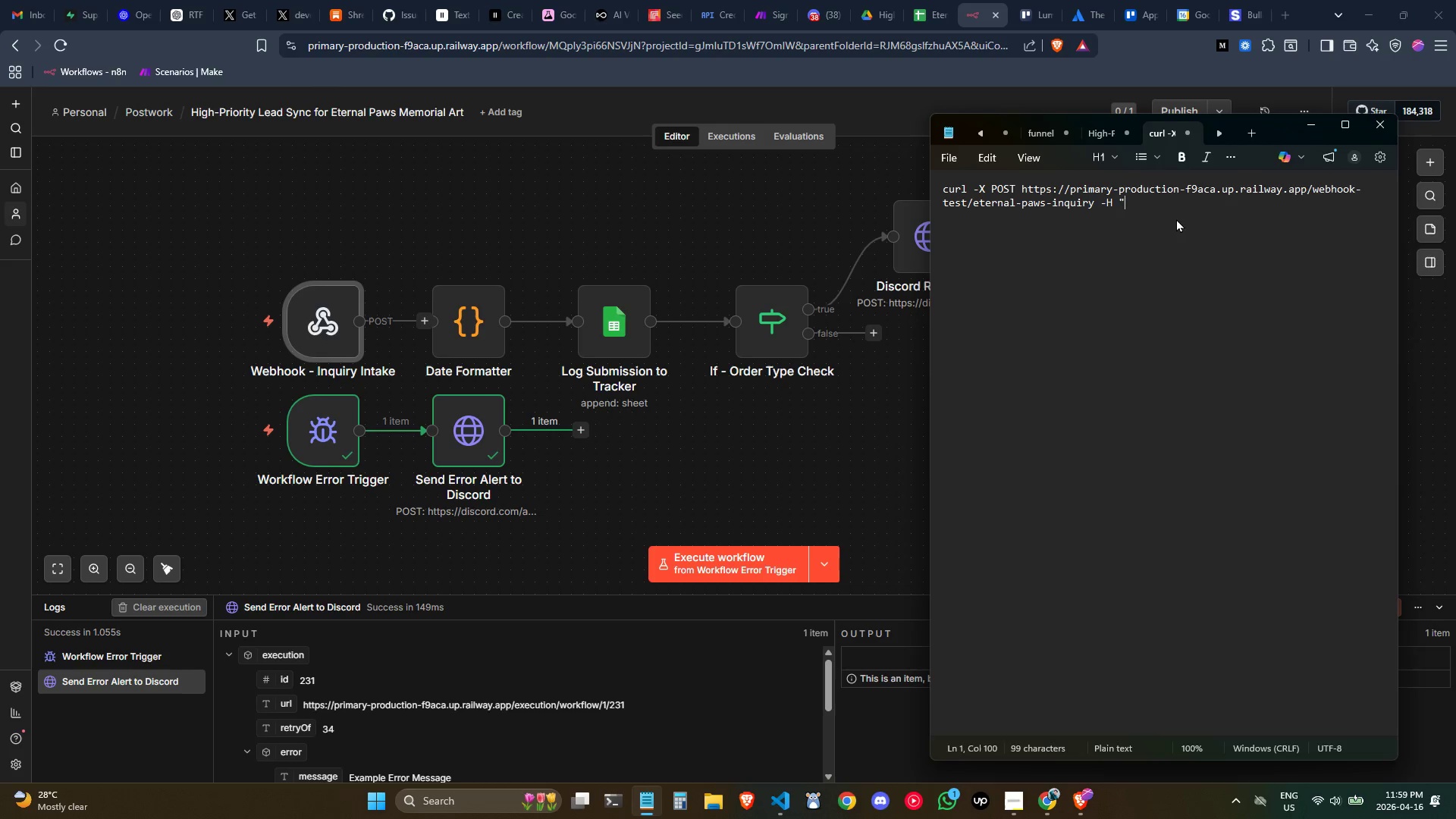 
key(Shift+Quote)
 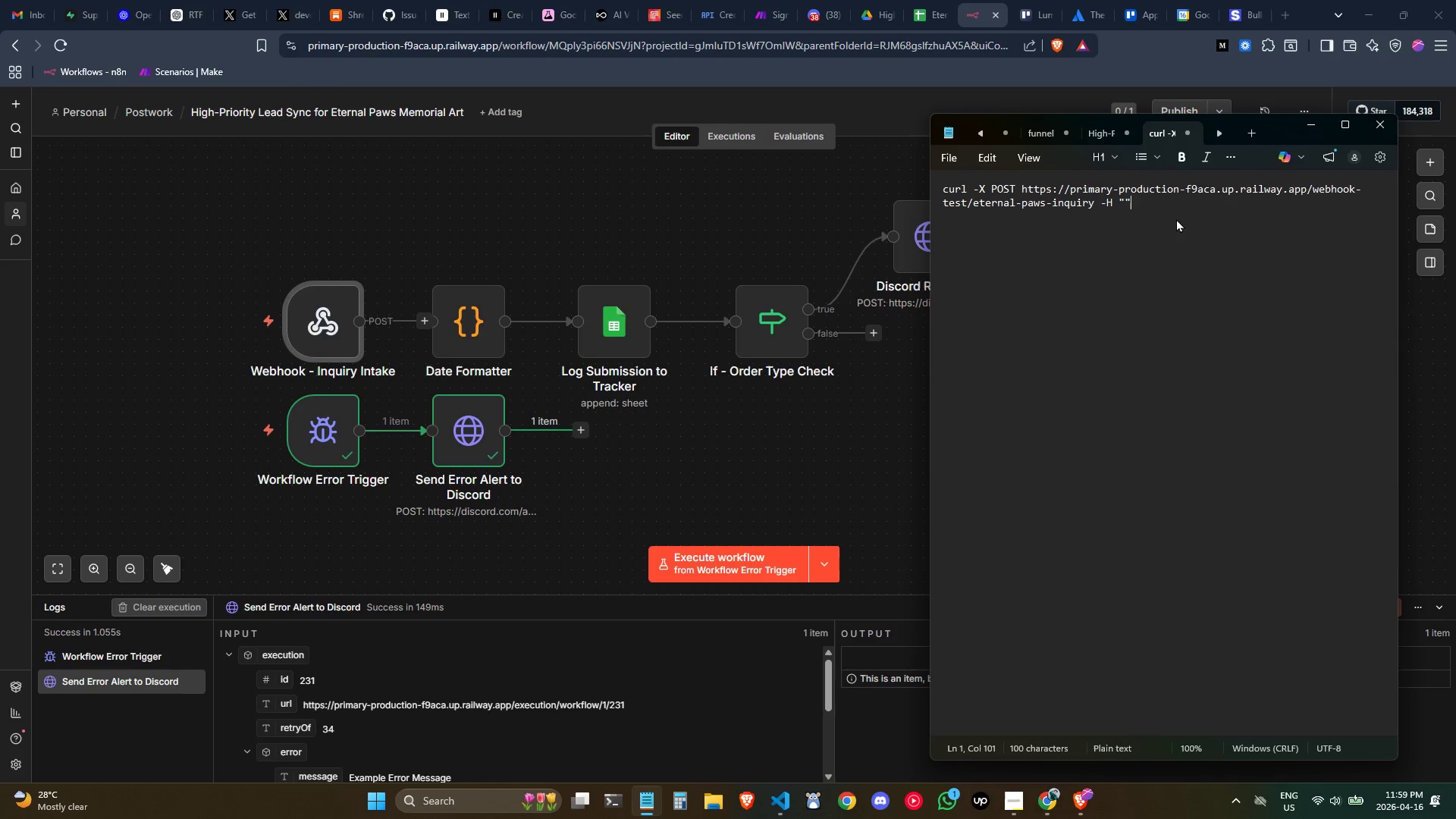 
key(ArrowLeft)
 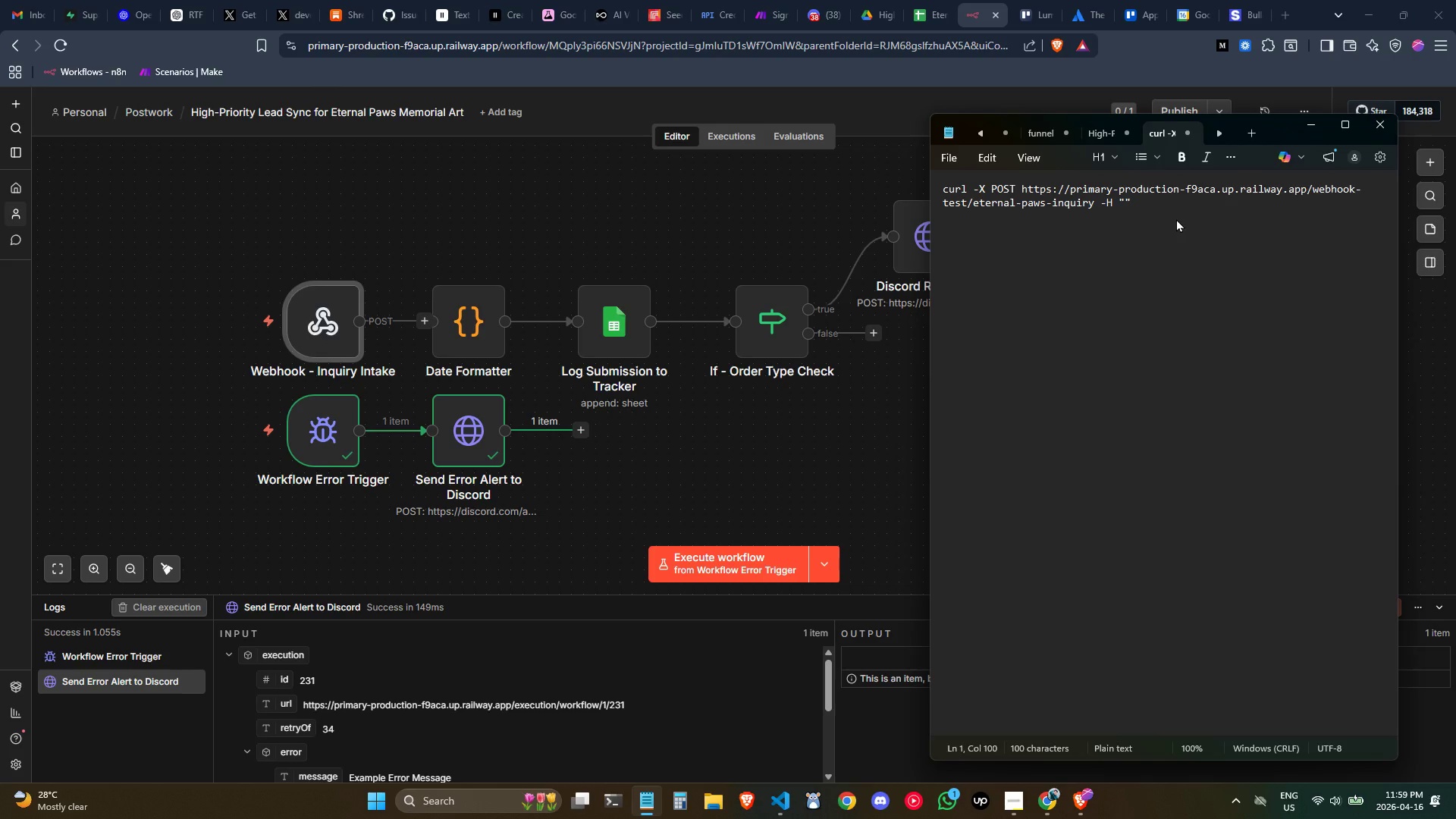 
type(Content-Tyo)
key(Backspace)
type(pe: application/jo)
key(Backspace)
type(son)
 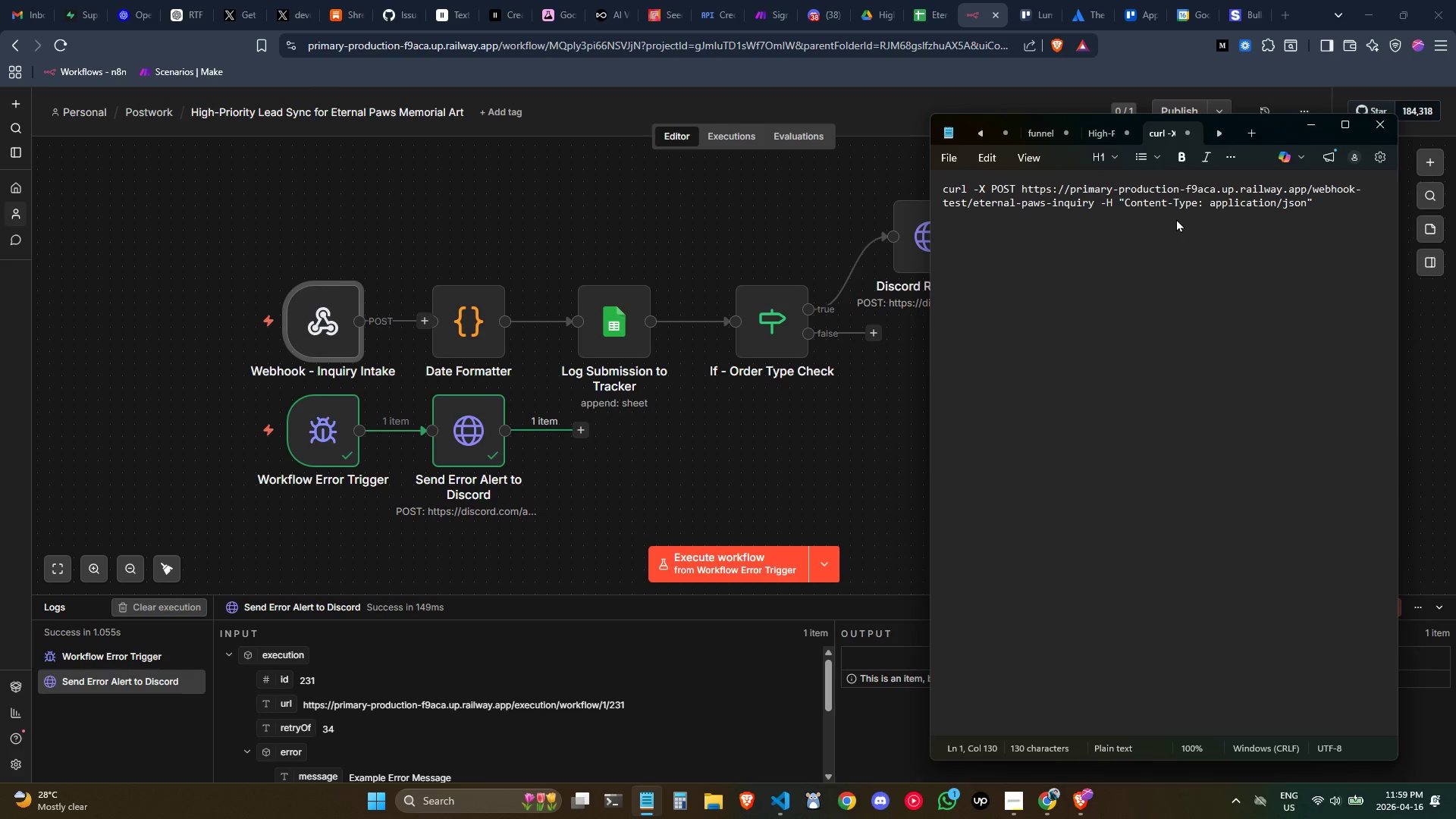 
key(ArrowRight)
 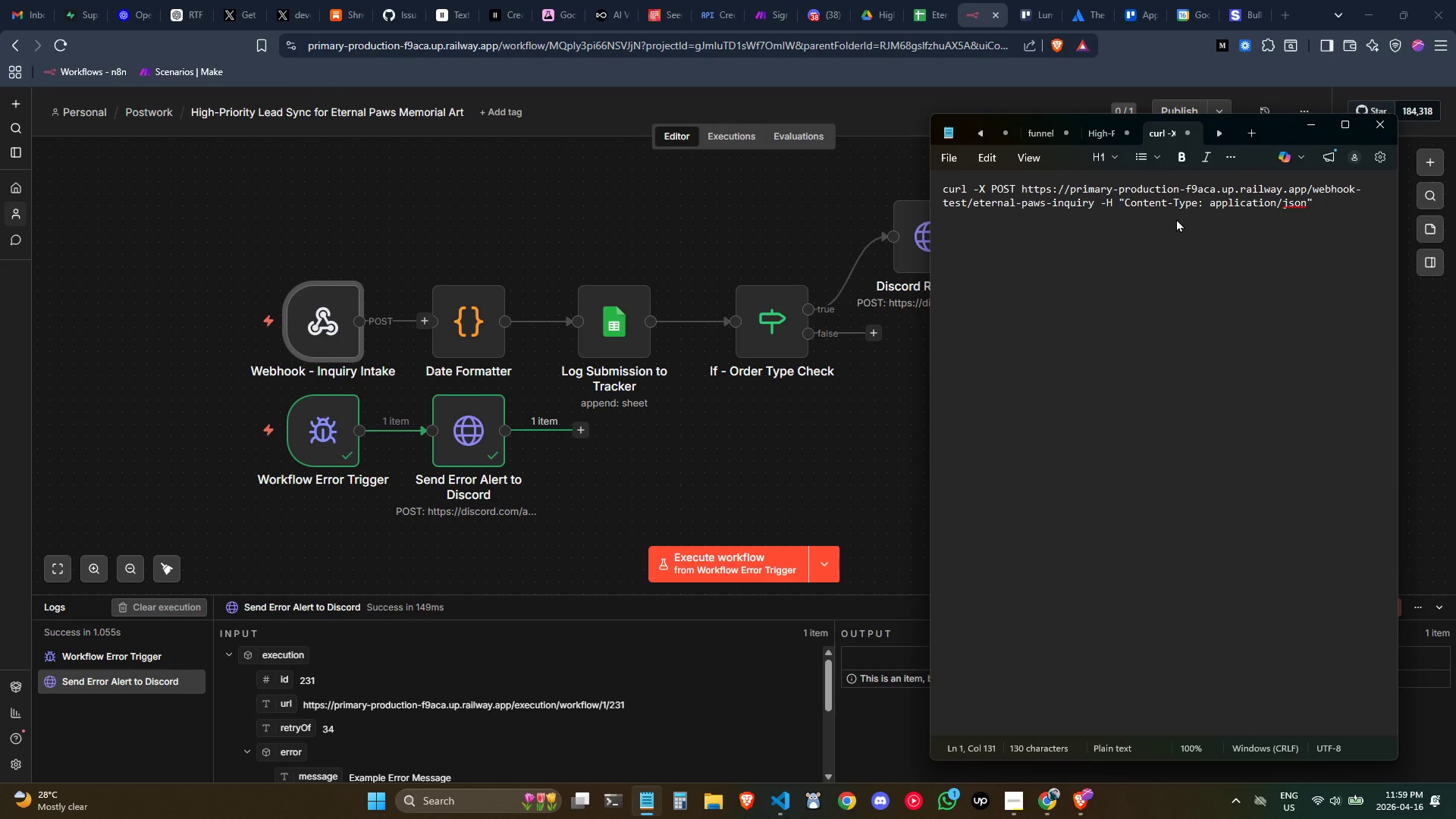 
key(Space)
 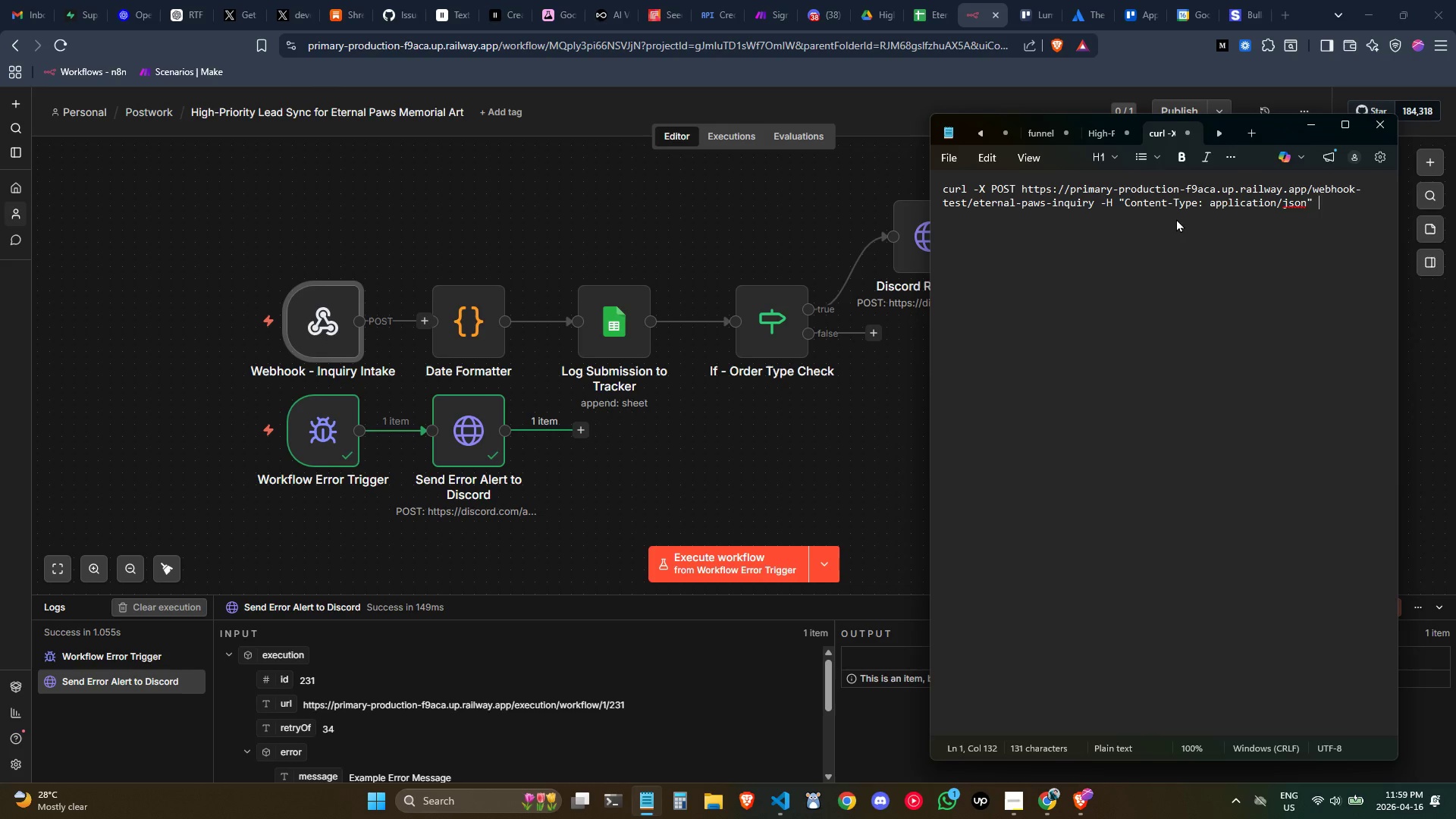 
key(Minus)
 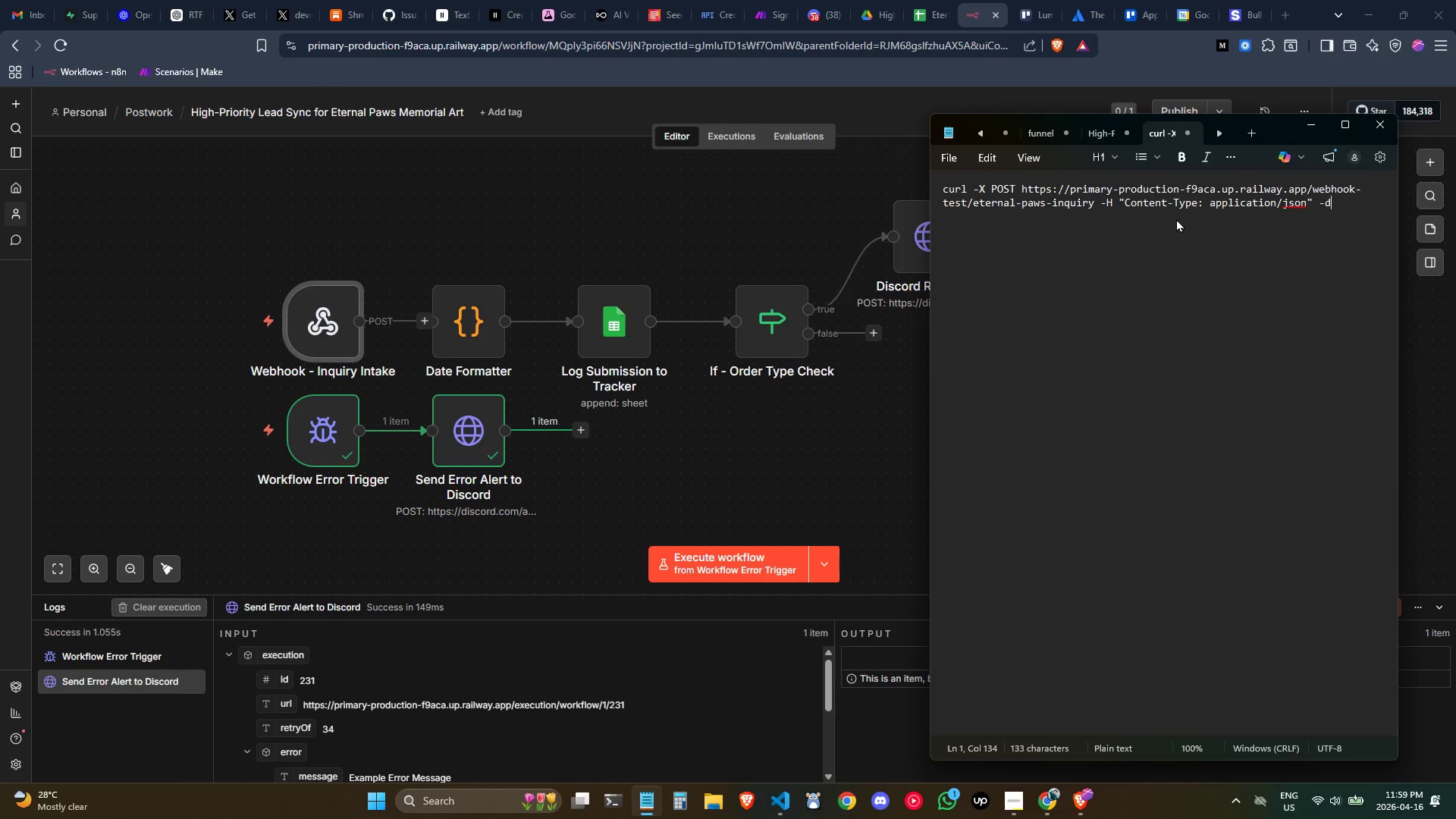 
key(D)
 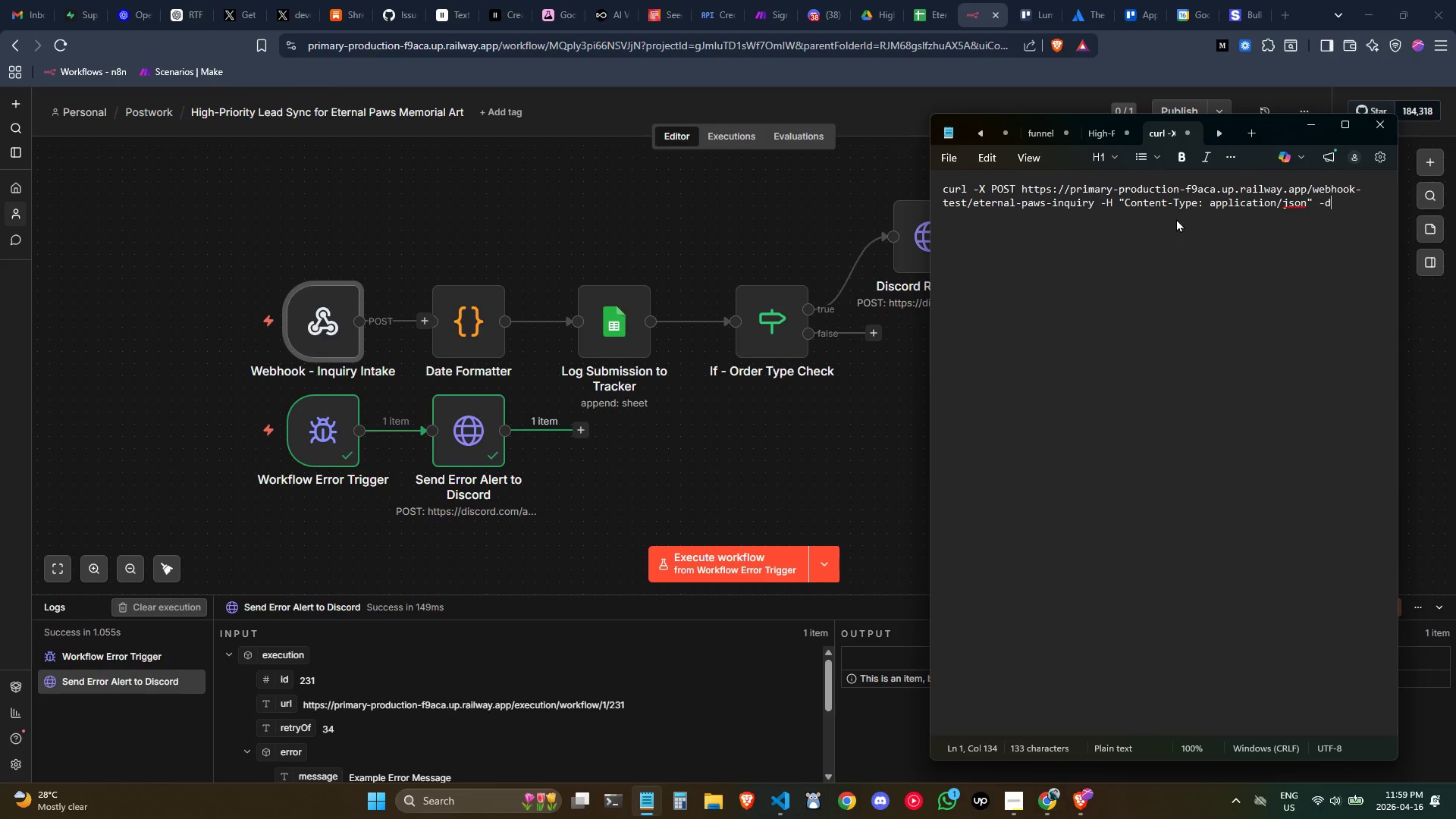 
key(Space)
 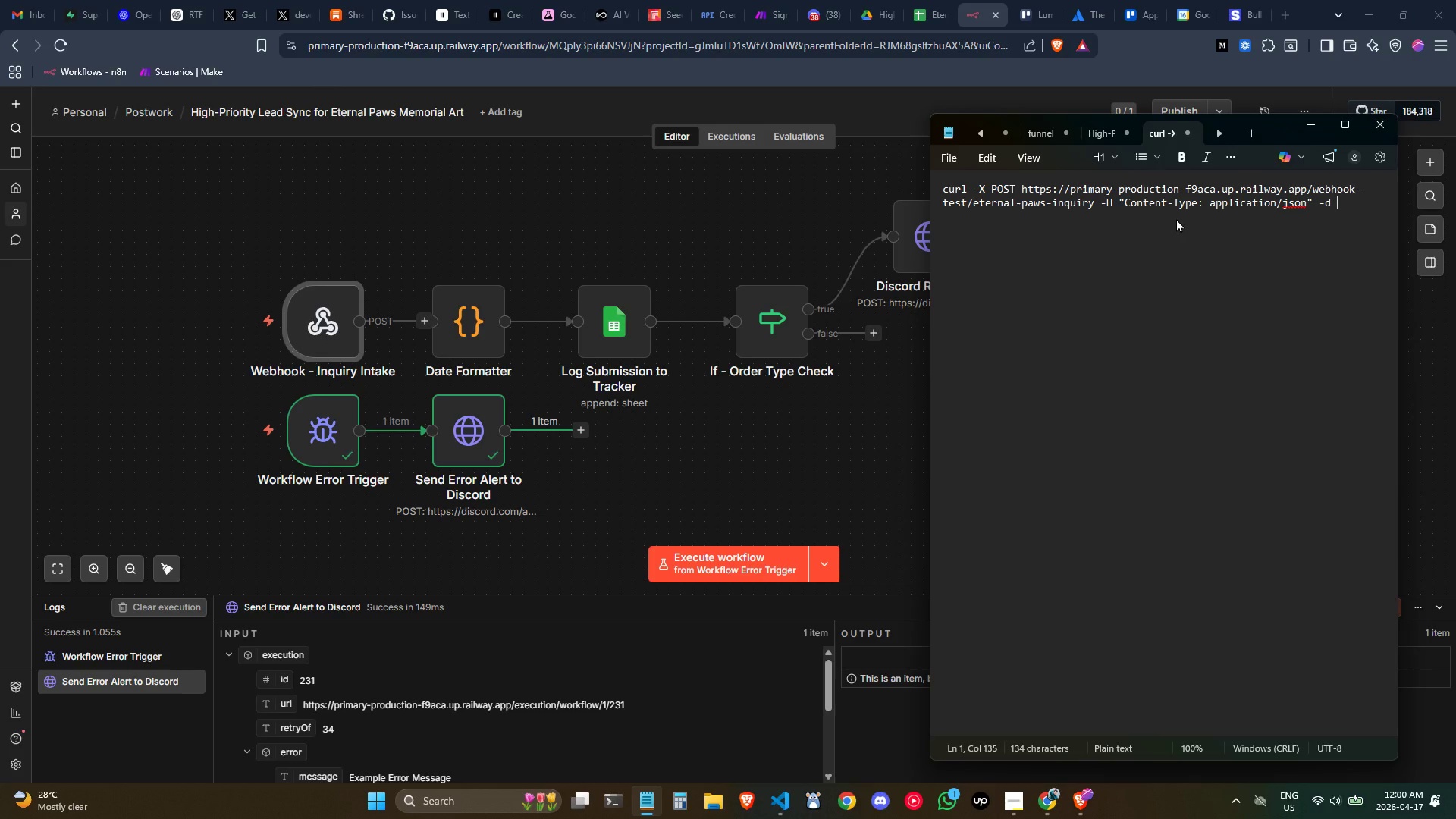 
wait(7.86)
 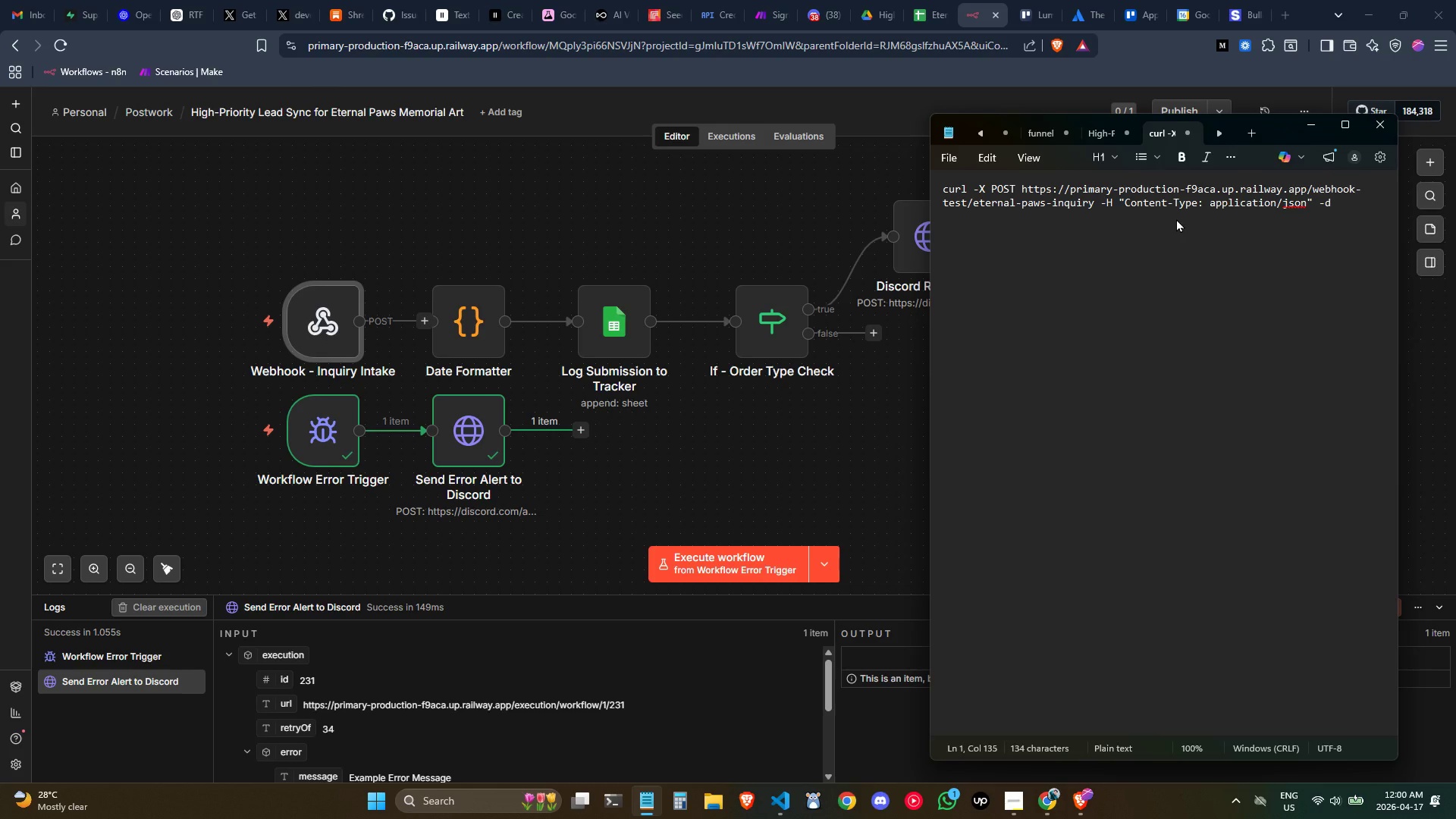 
key(Shift+Quote)
 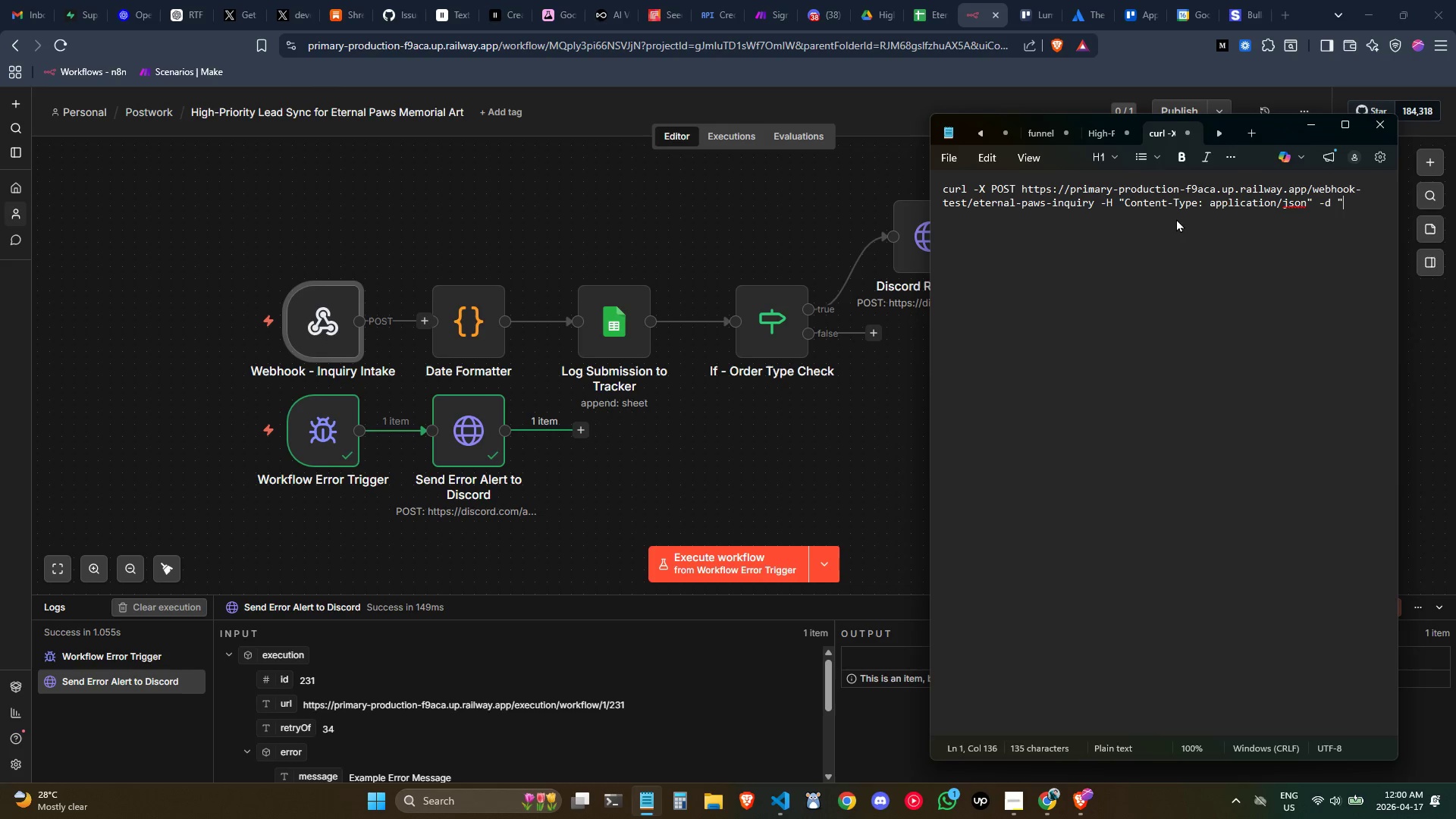 
key(Shift+Quote)
 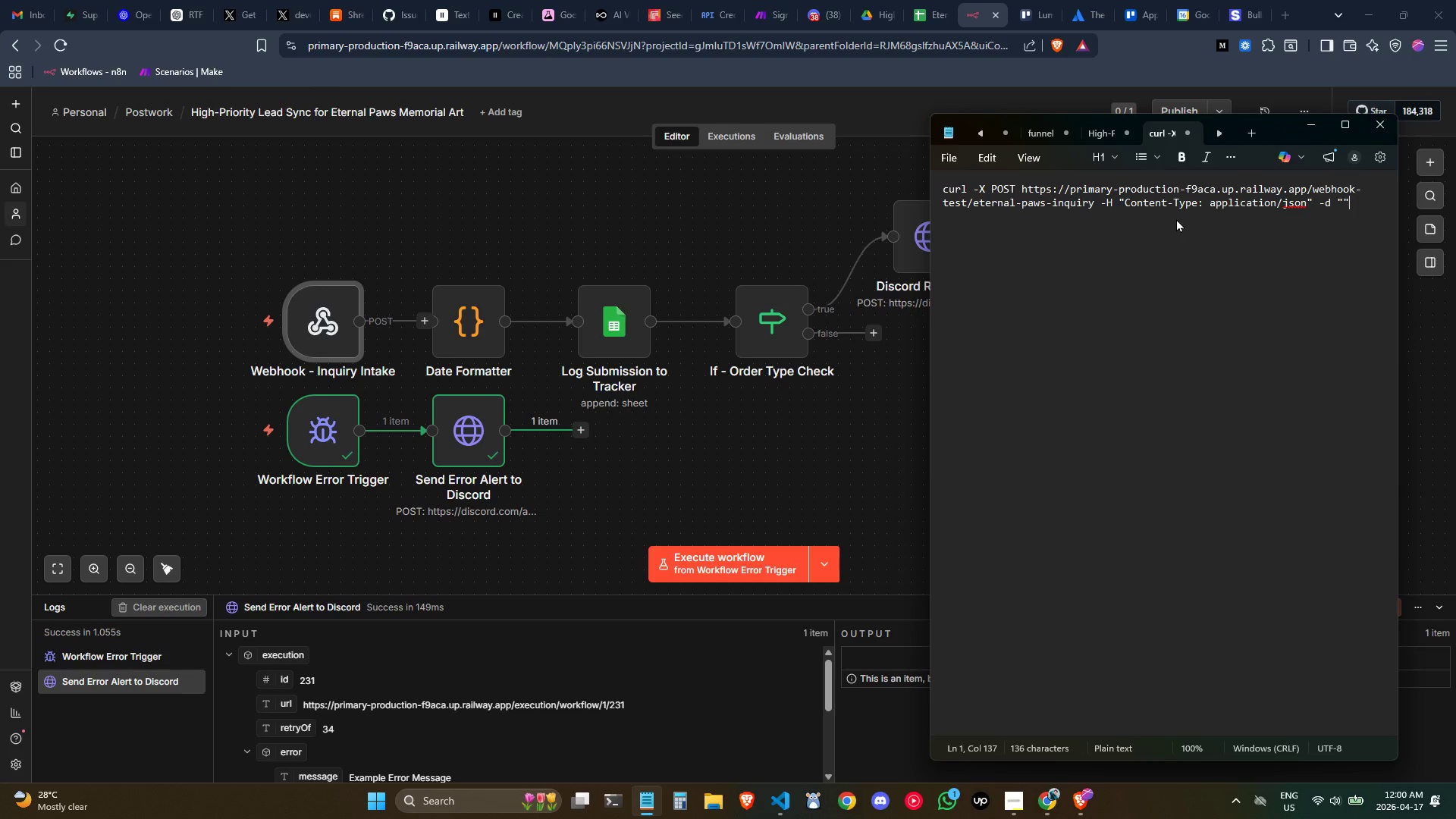 
key(ArrowLeft)
 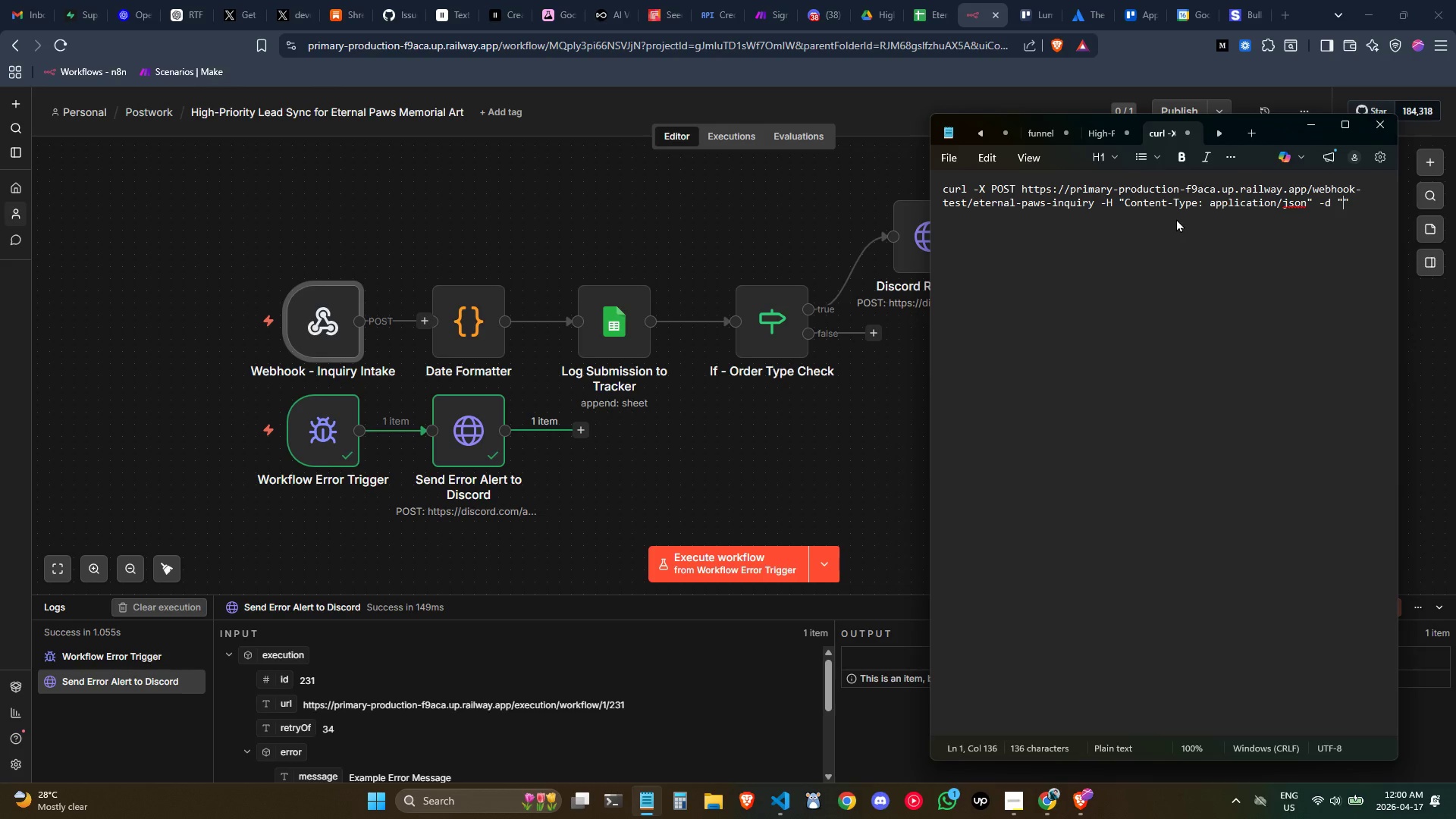 
key(Shift+BracketLeft)
 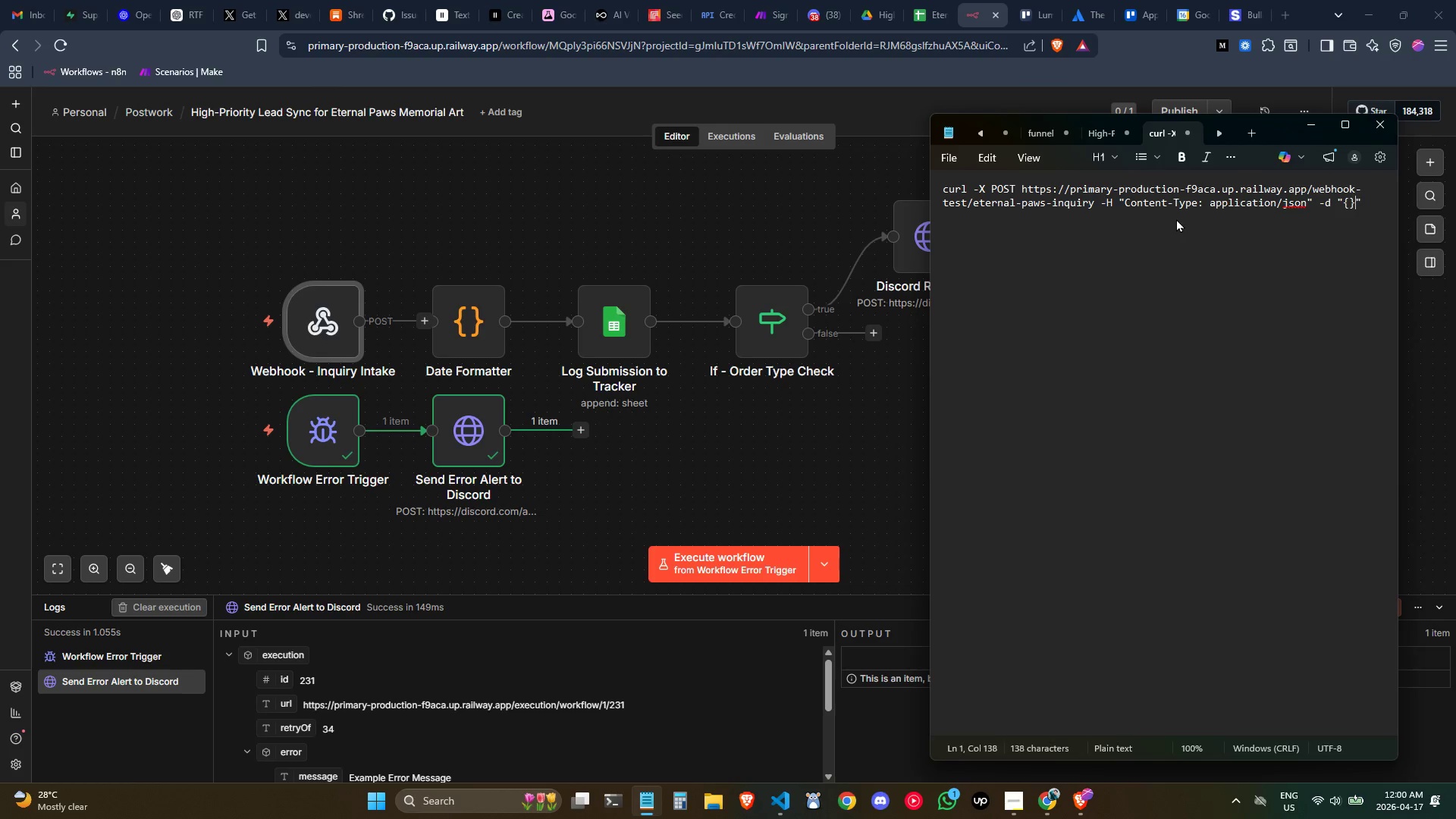 
key(Shift+BracketRight)
 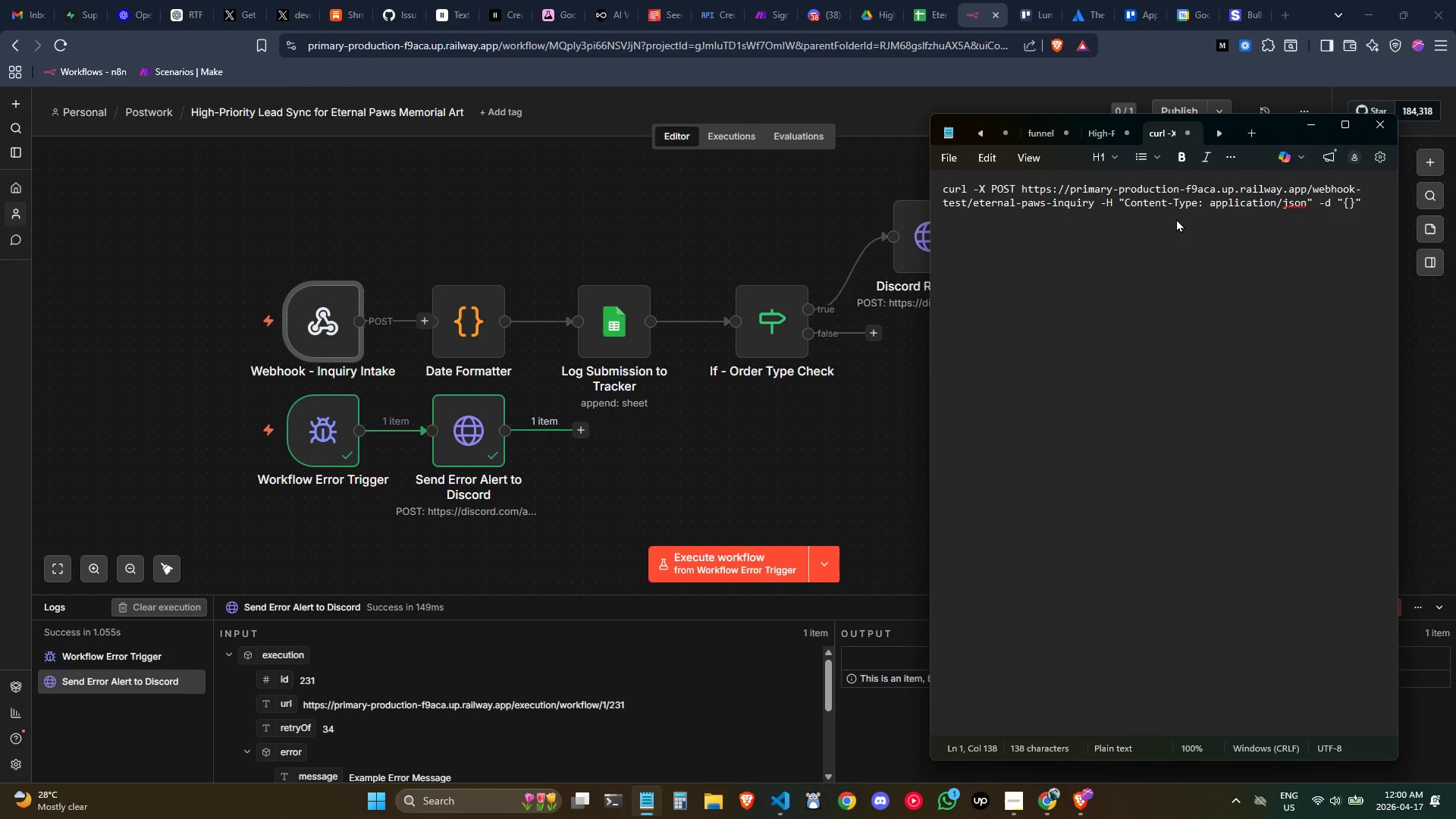 
key(ArrowLeft)
 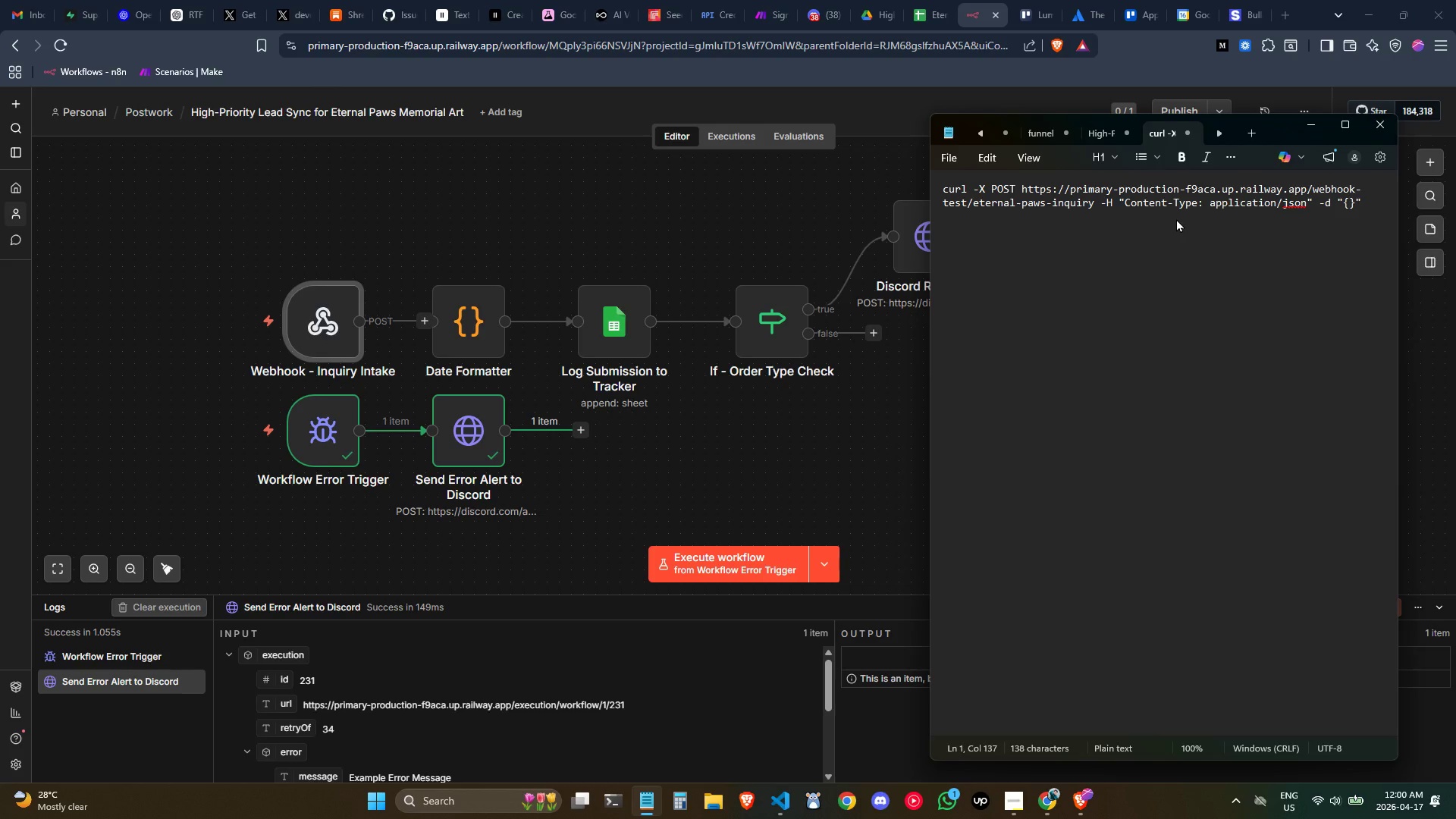 
wait(6.34)
 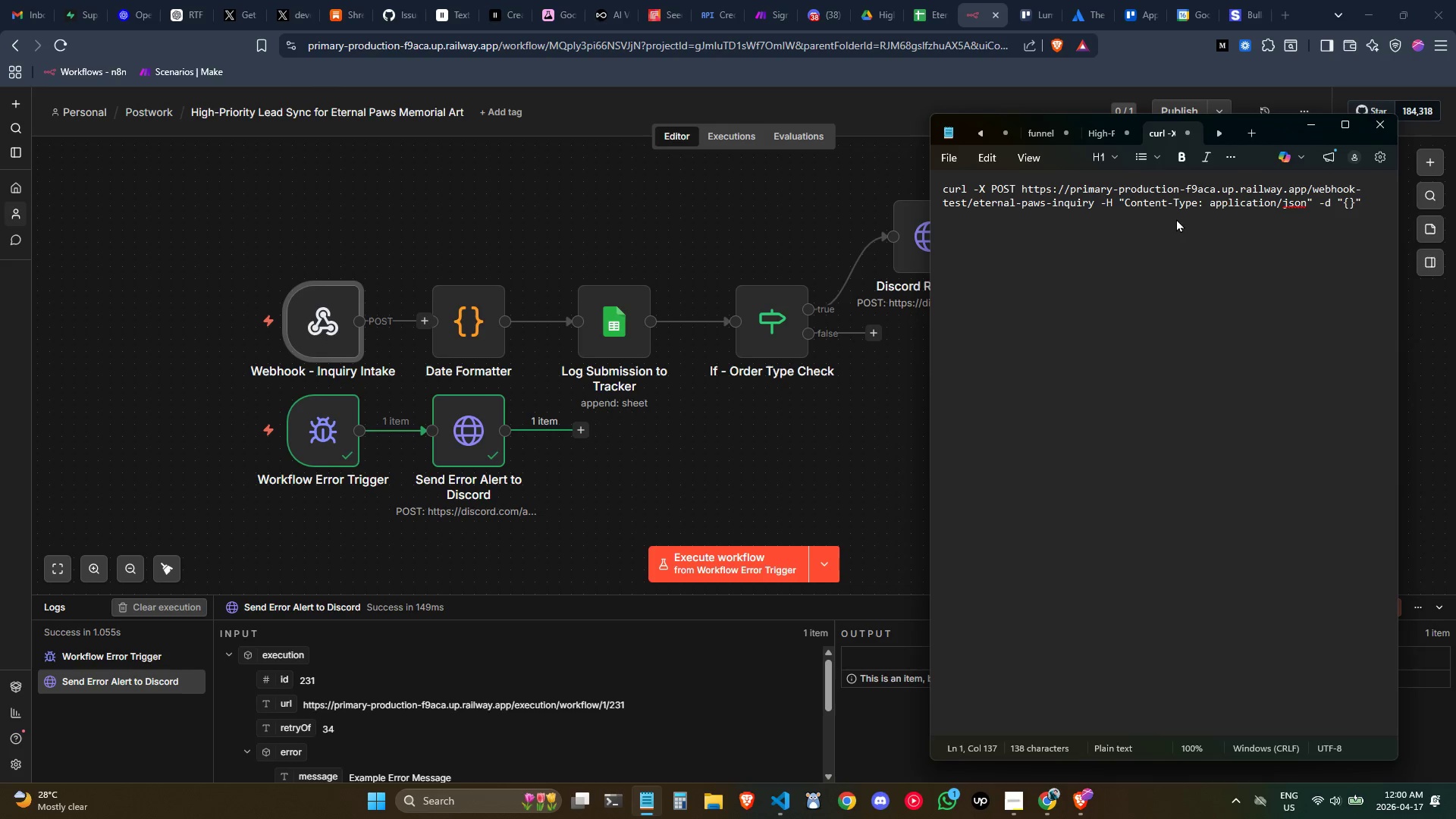 
key(Shift+Quote)
 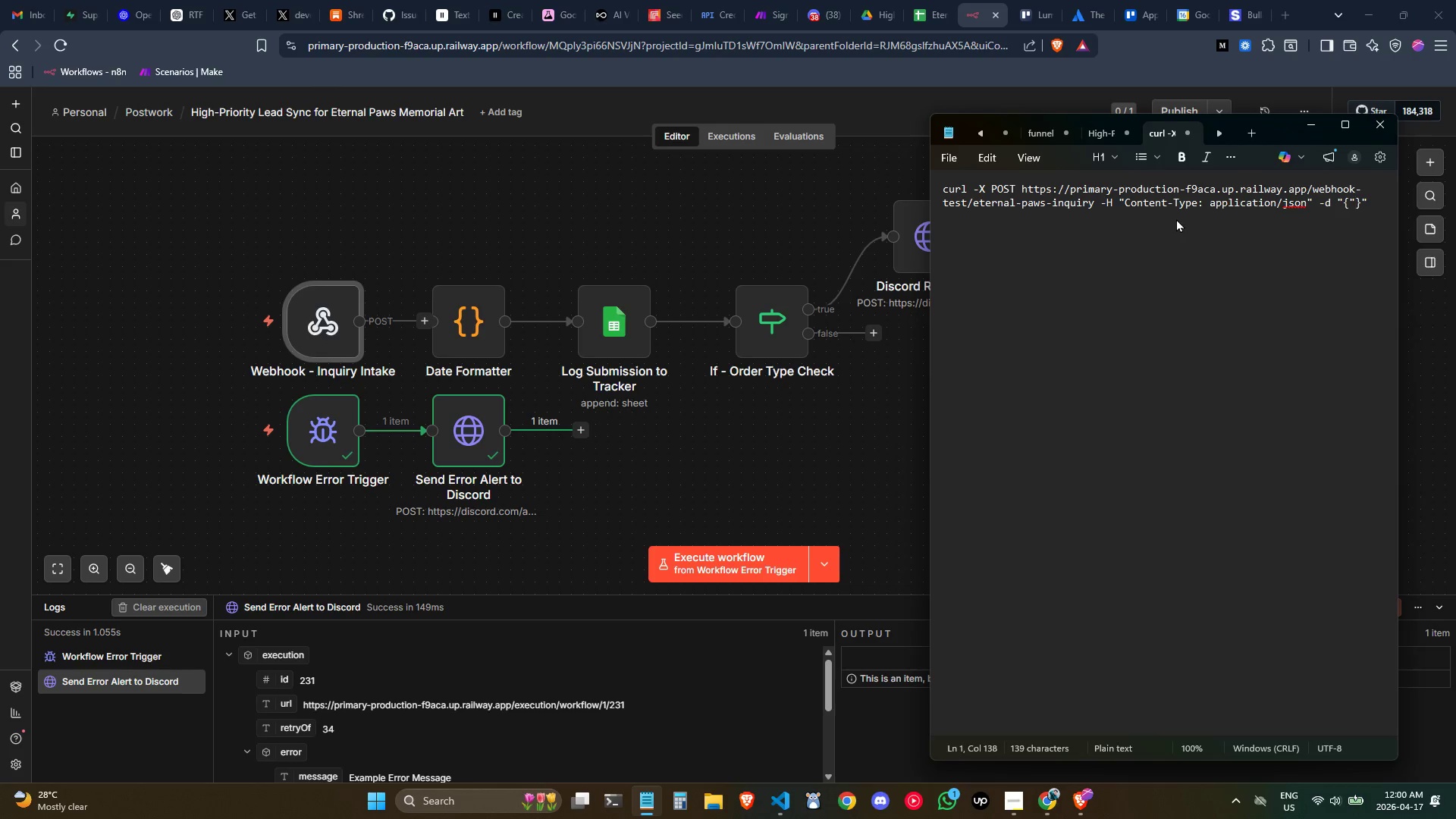 
key(Shift+Quote)
 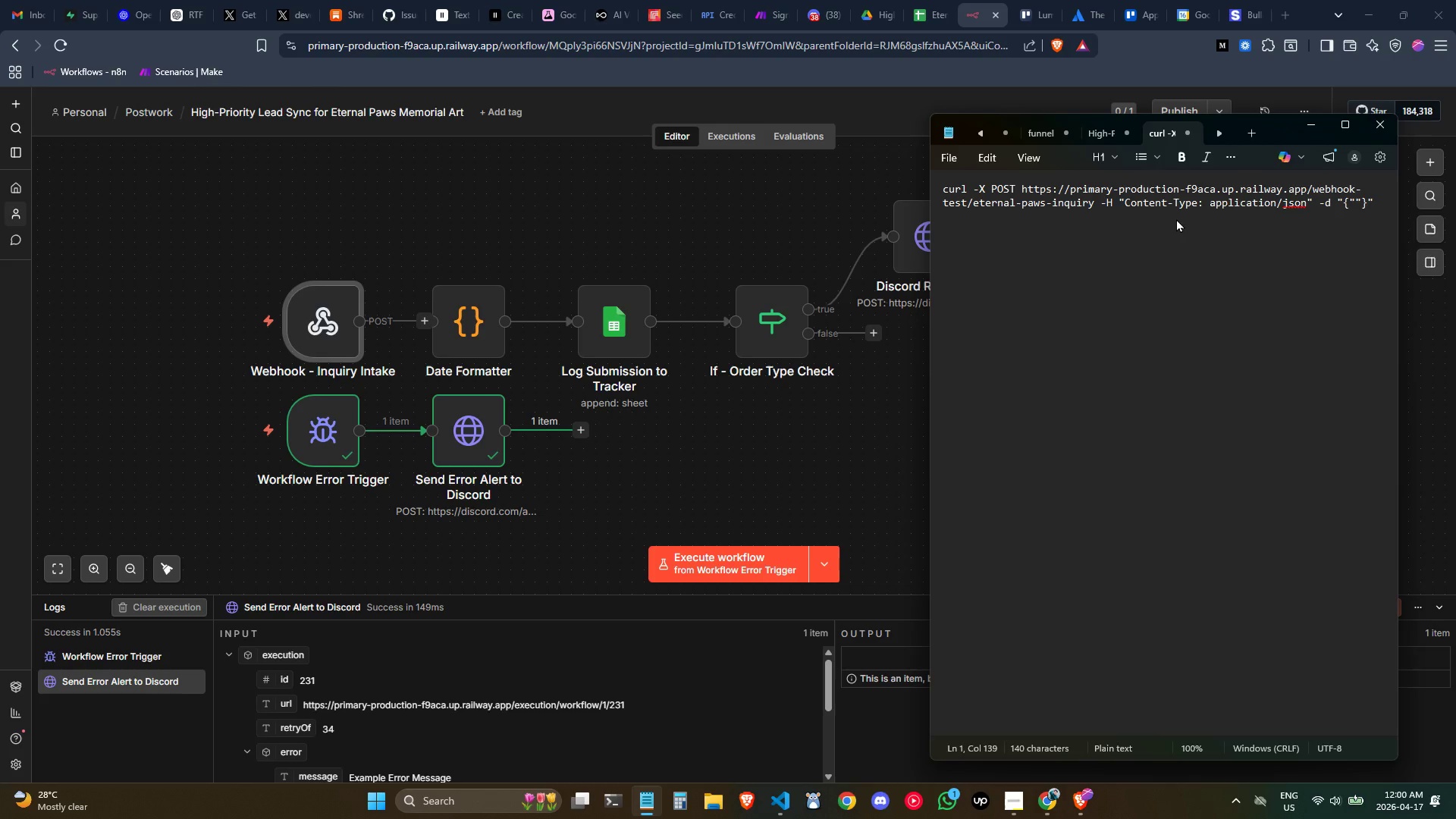 
key(ArrowLeft)
 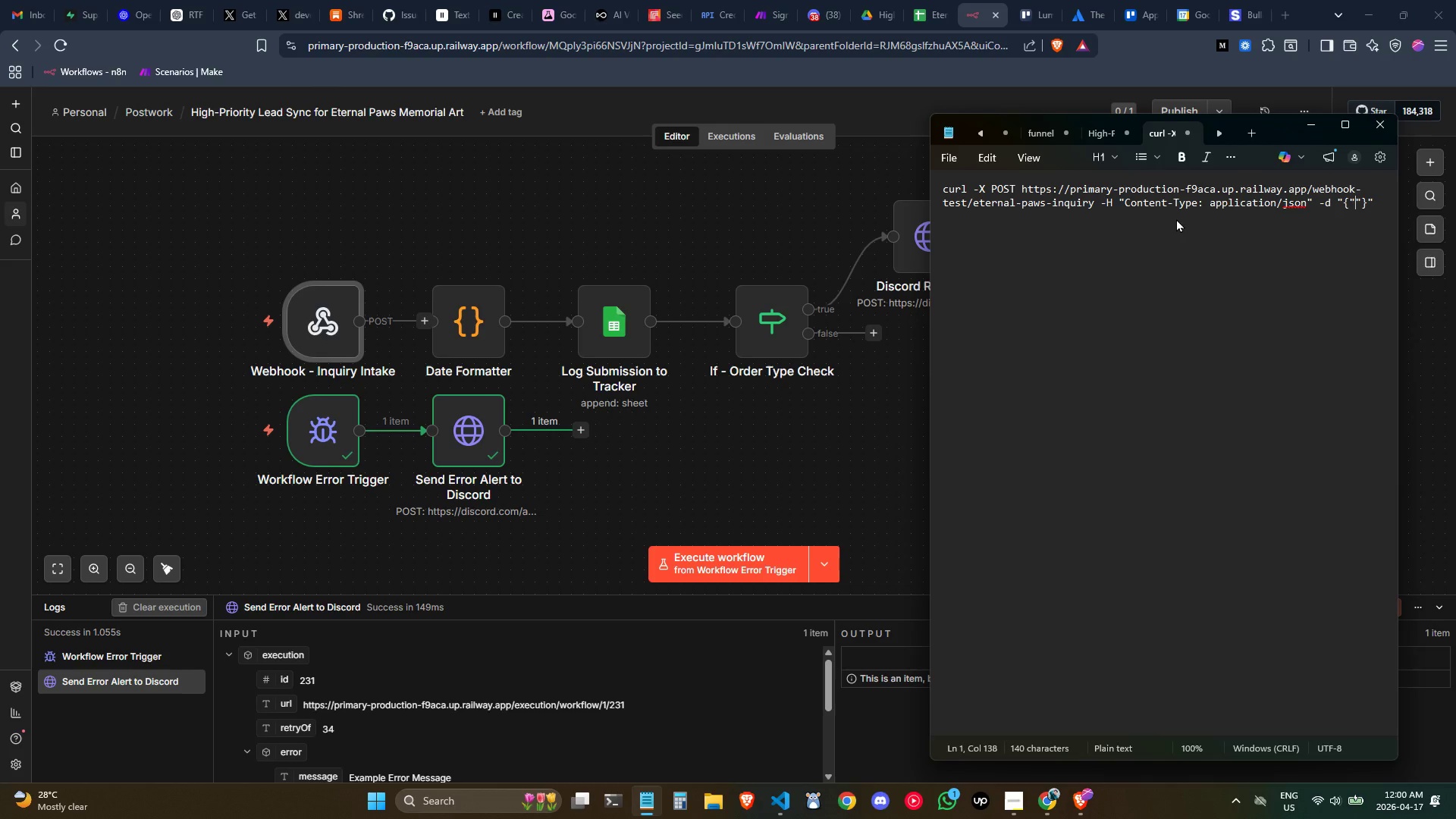 
type(client_name)
 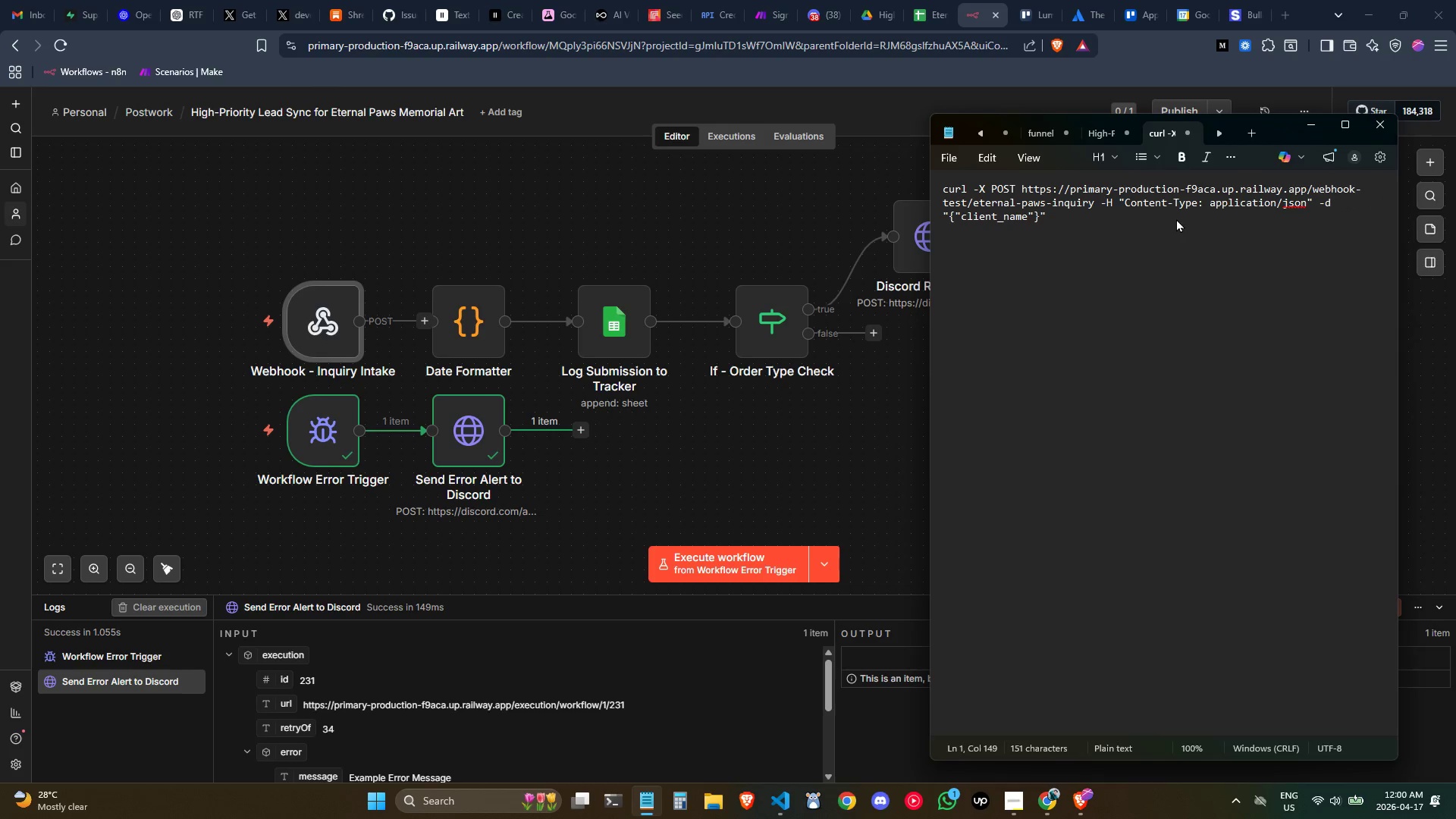 
key(ArrowRight)
 